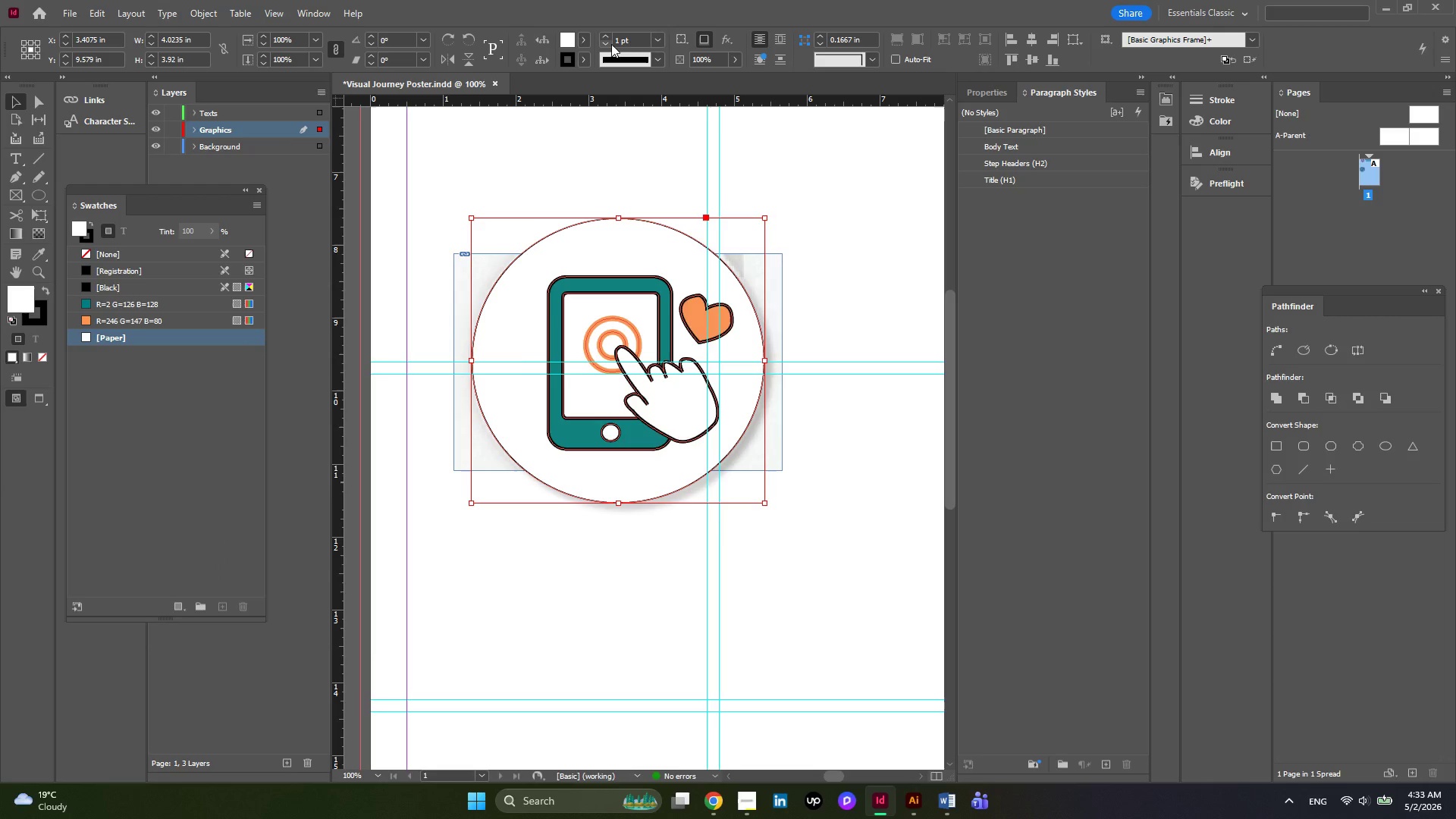 
left_click([795, 130])
 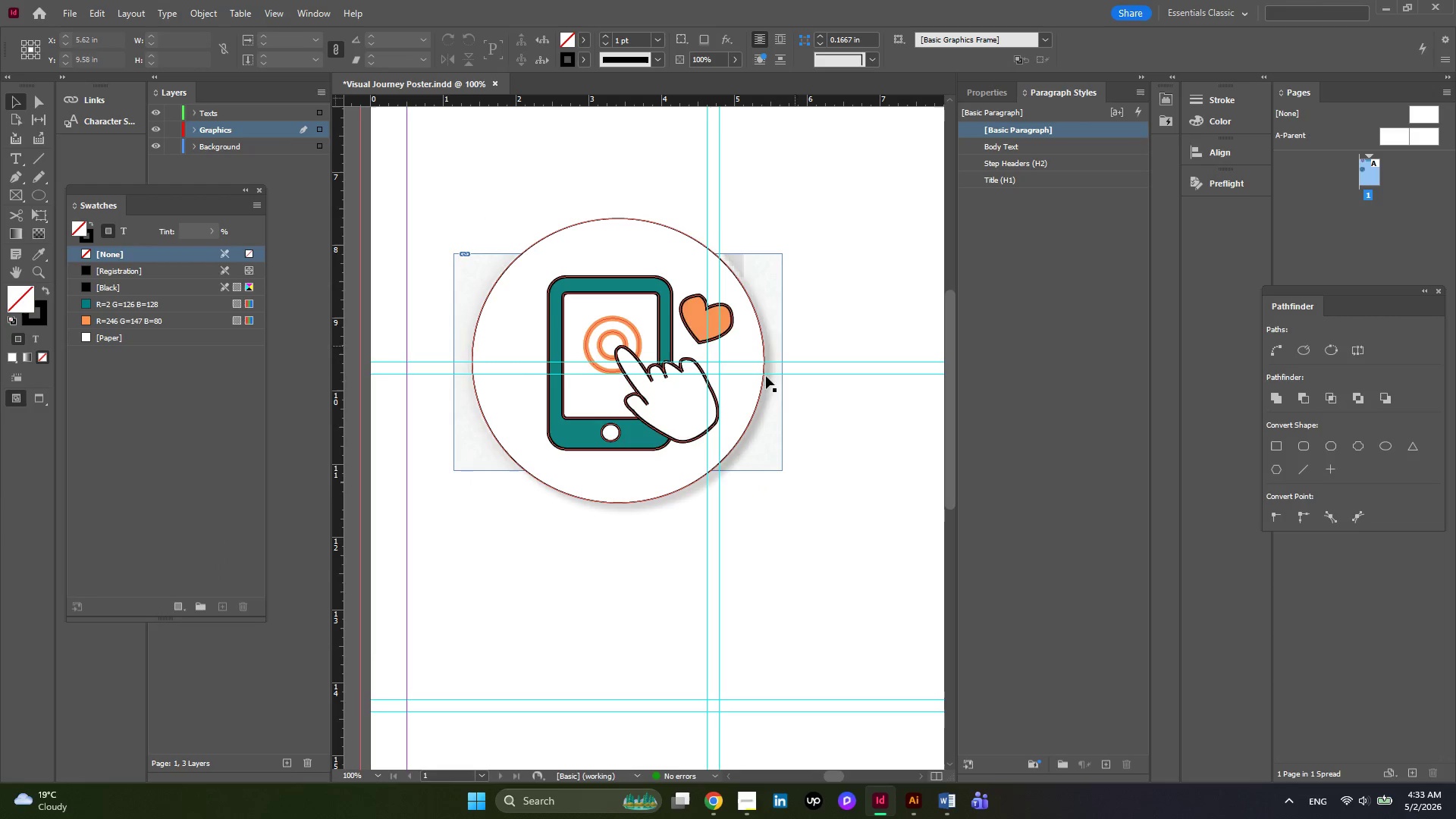 
hold_key(key=AltLeft, duration=0.47)
scroll: coordinate [739, 411], scroll_direction: down, amount: 1.0
 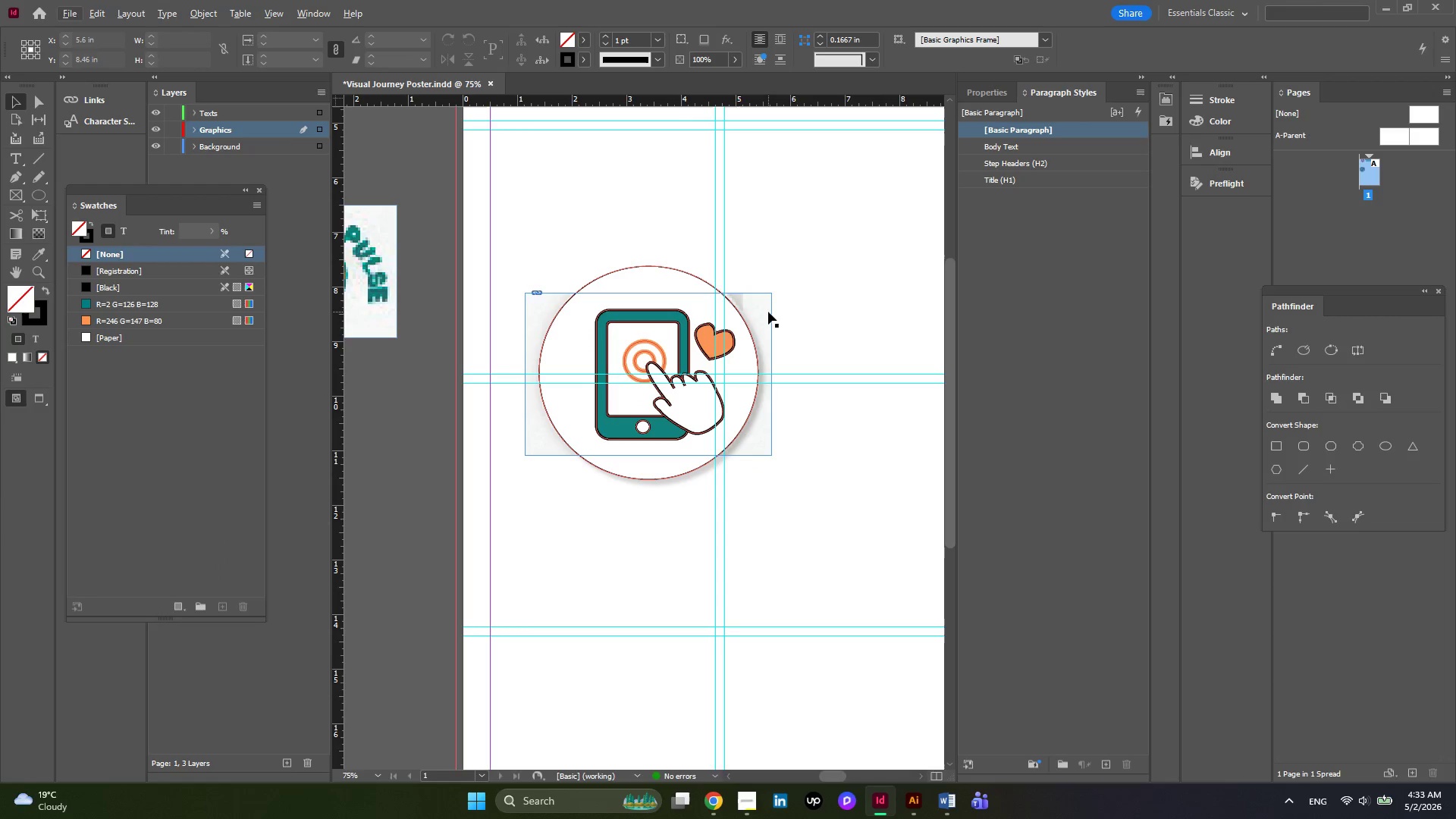 
left_click_drag(start_coordinate=[768, 312], to_coordinate=[767, 536])
 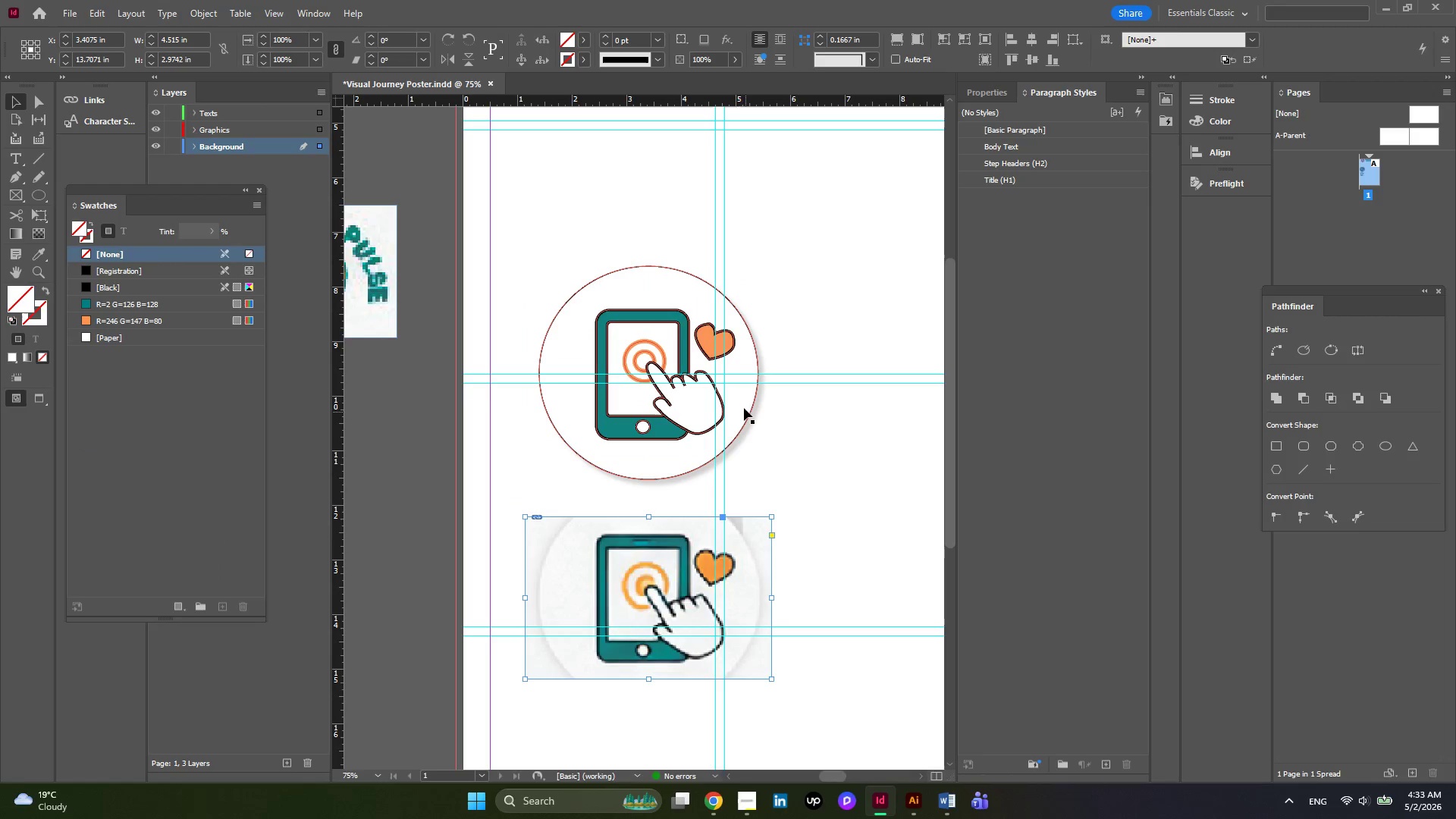 
hold_key(key=AltLeft, duration=0.44)
scroll: coordinate [744, 408], scroll_direction: down, amount: 2.0
 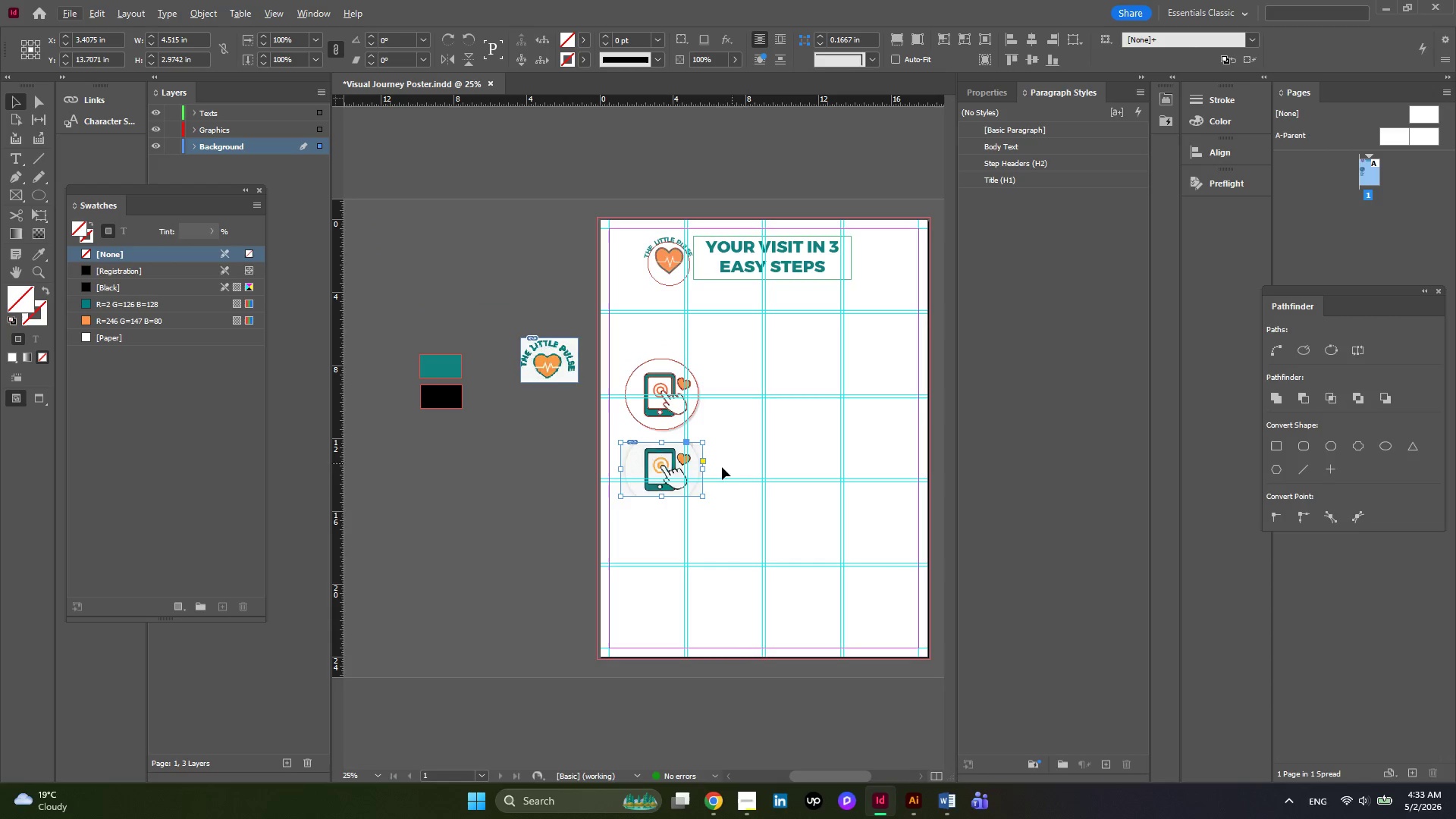 
hold_key(key=AltLeft, duration=0.44)
scroll: coordinate [710, 472], scroll_direction: up, amount: 1.0
 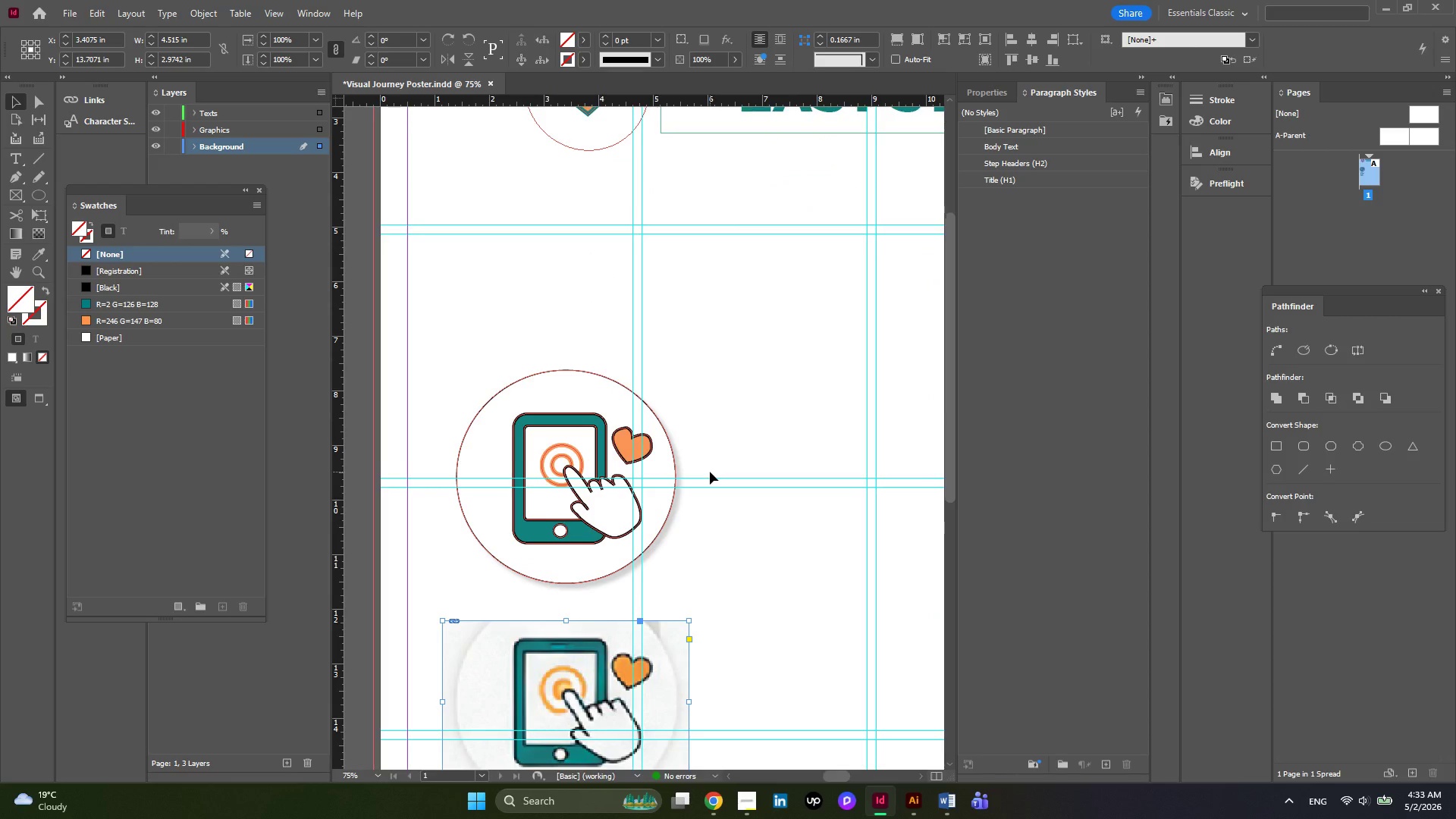 
scroll: coordinate [710, 472], scroll_direction: down, amount: 2.0
 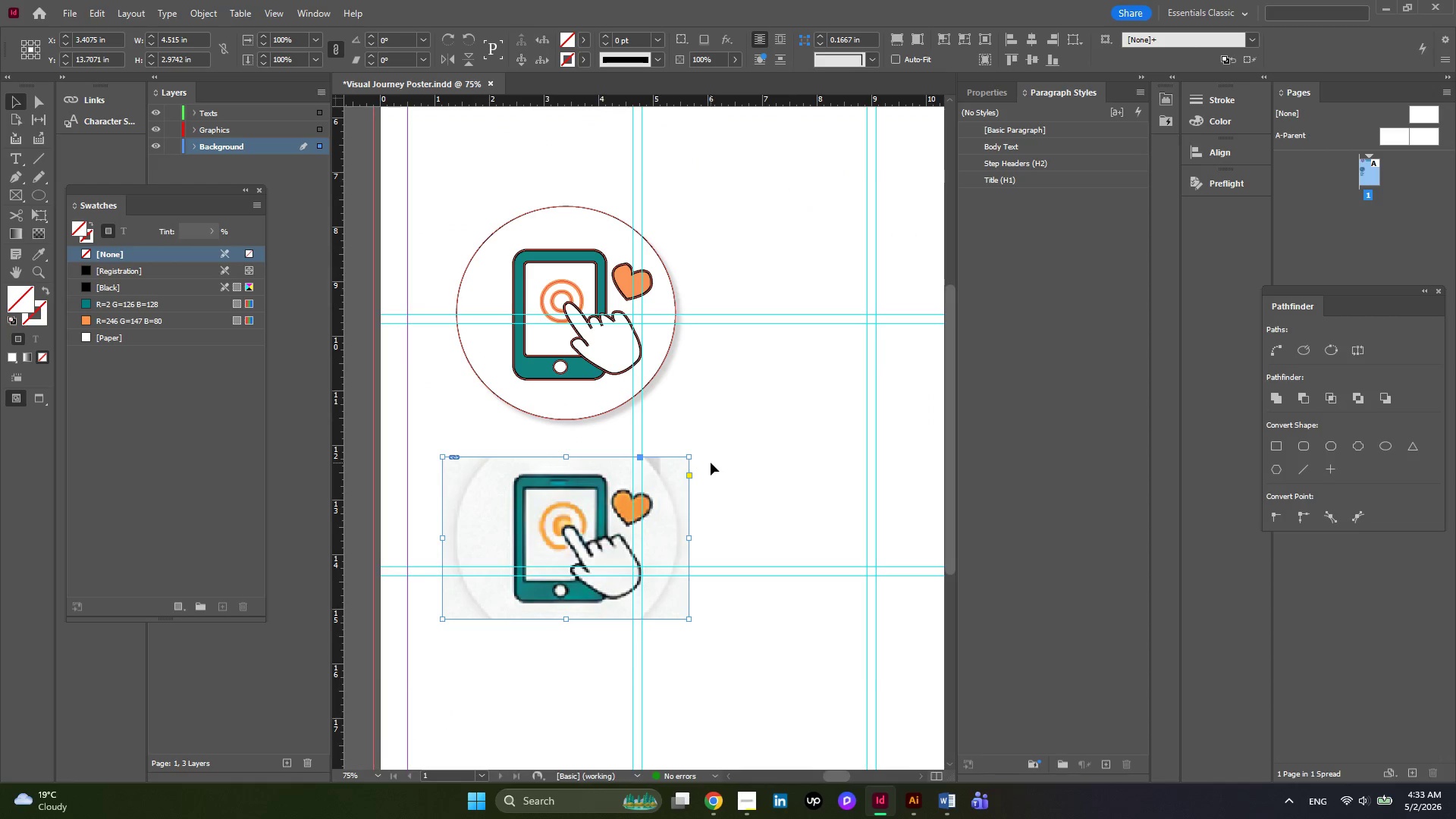 
hold_key(key=AltLeft, duration=0.44)
scroll: coordinate [711, 463], scroll_direction: down, amount: 1.0
 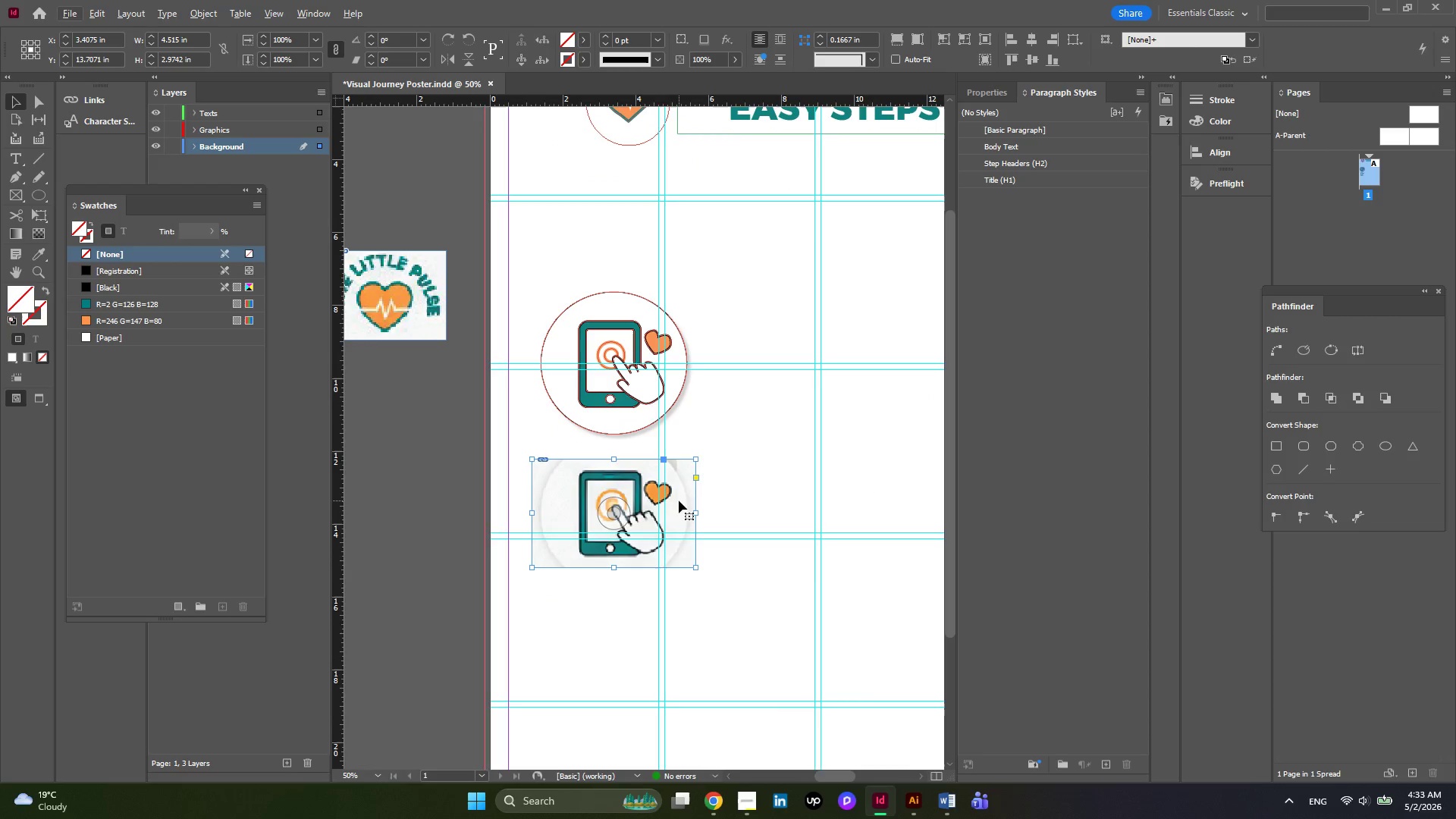 
left_click_drag(start_coordinate=[679, 500], to_coordinate=[431, 416])
 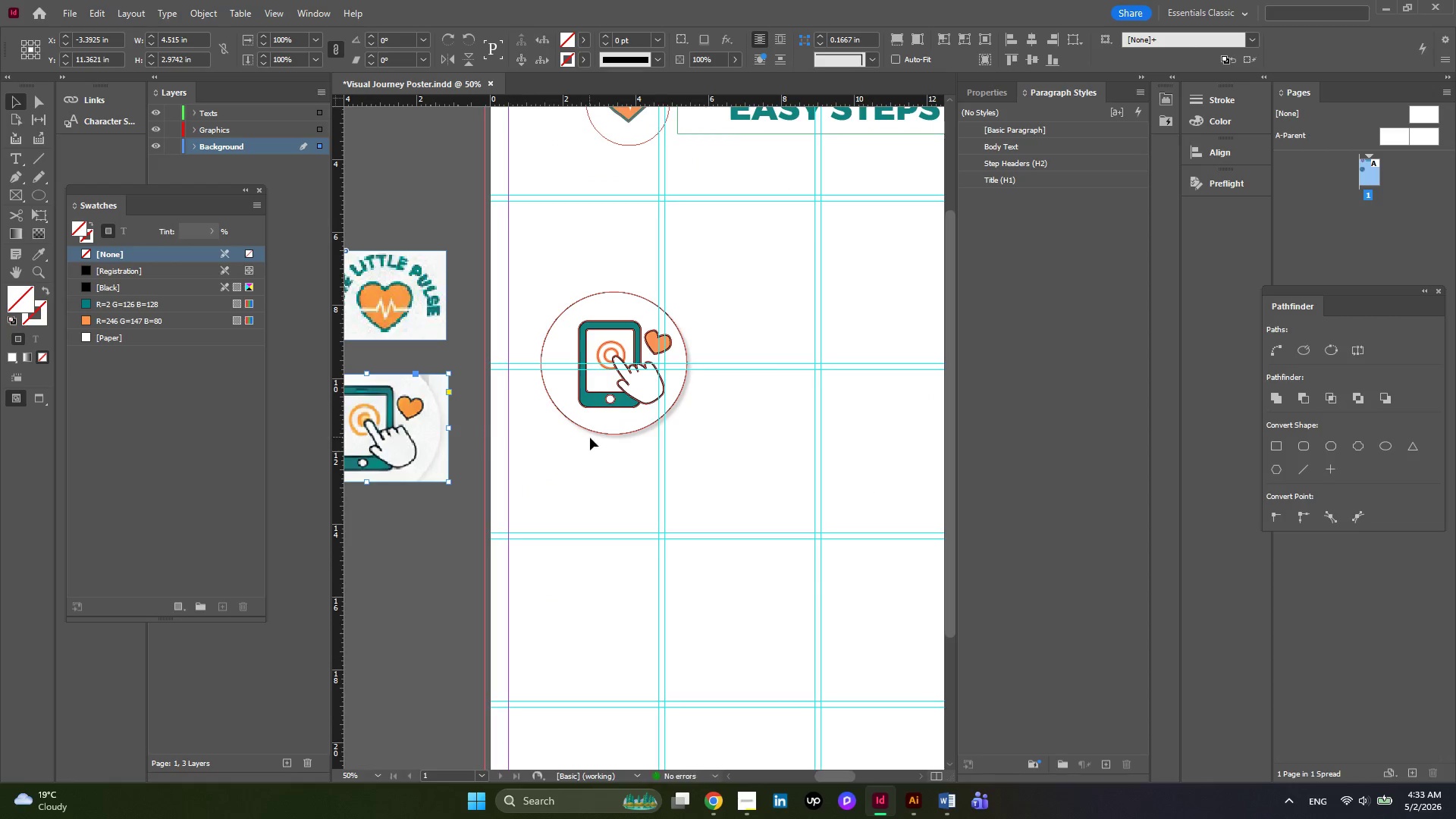 
hold_key(key=AltLeft, duration=0.62)
scroll: coordinate [590, 438], scroll_direction: down, amount: 2.0
 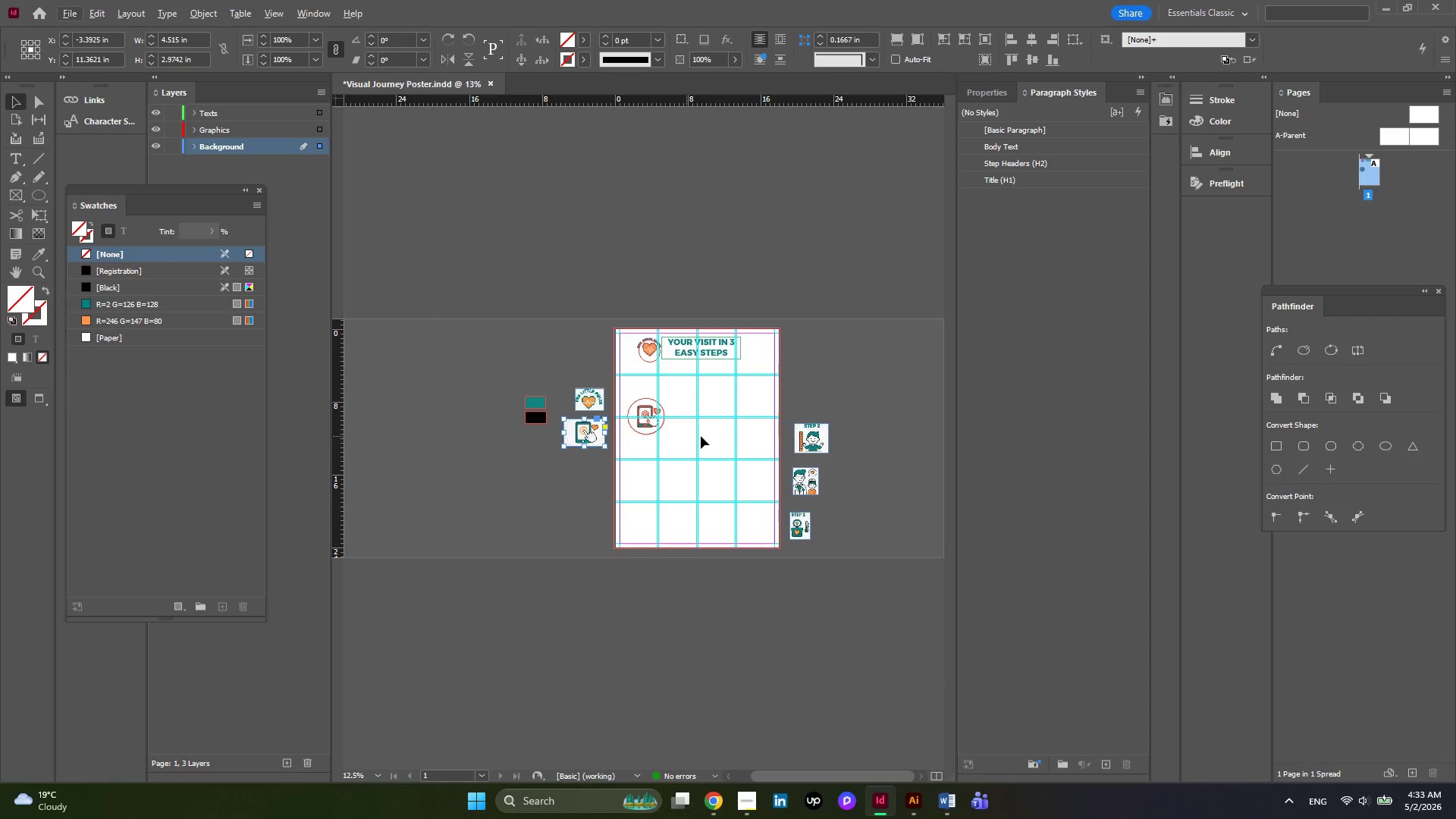 
hold_key(key=AltLeft, duration=0.73)
scroll: coordinate [695, 435], scroll_direction: up, amount: 1.0
 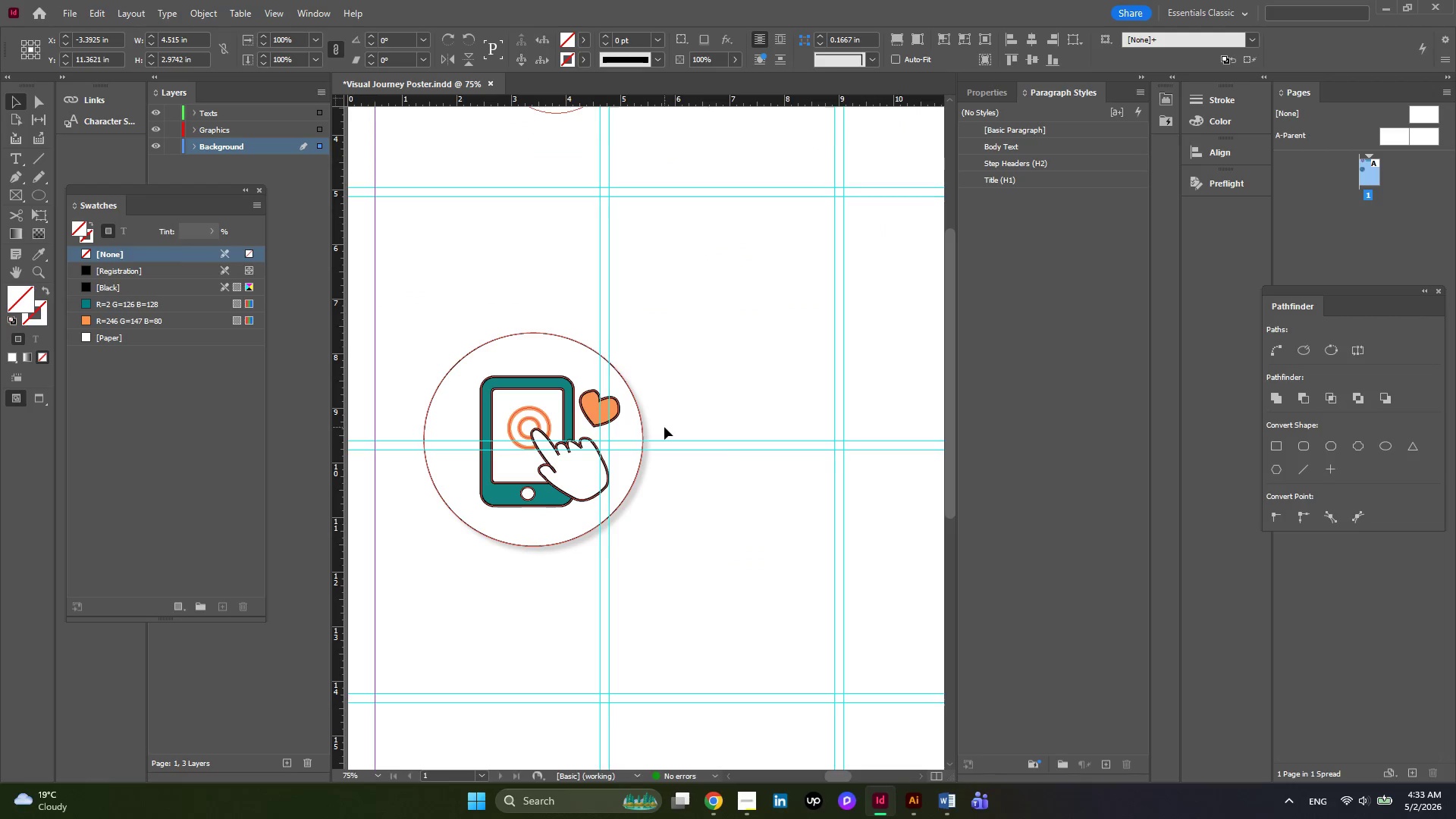 
hold_key(key=AltLeft, duration=0.72)
scroll: coordinate [617, 417], scroll_direction: down, amount: 3.0
 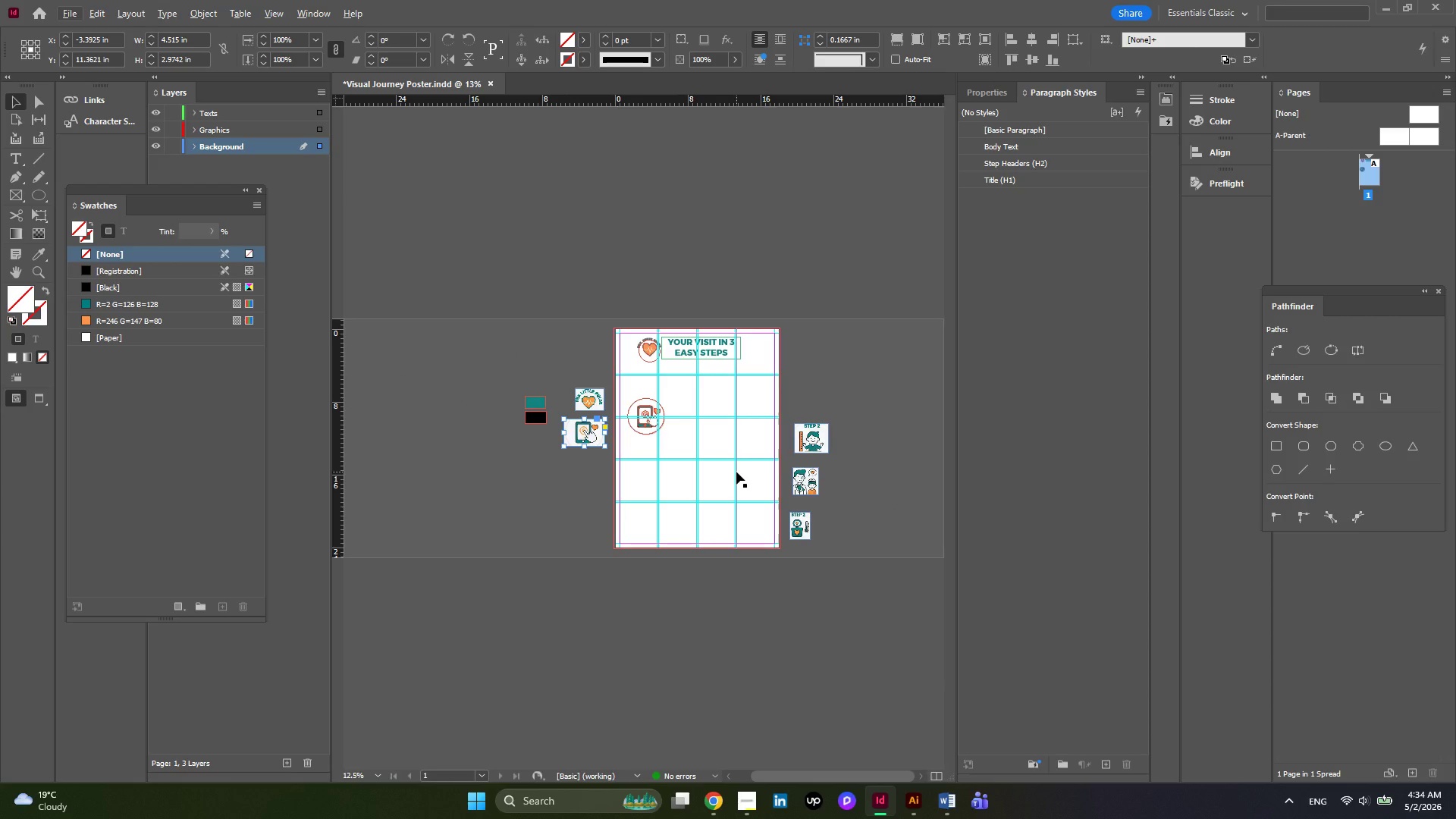 
wait(13.73)
 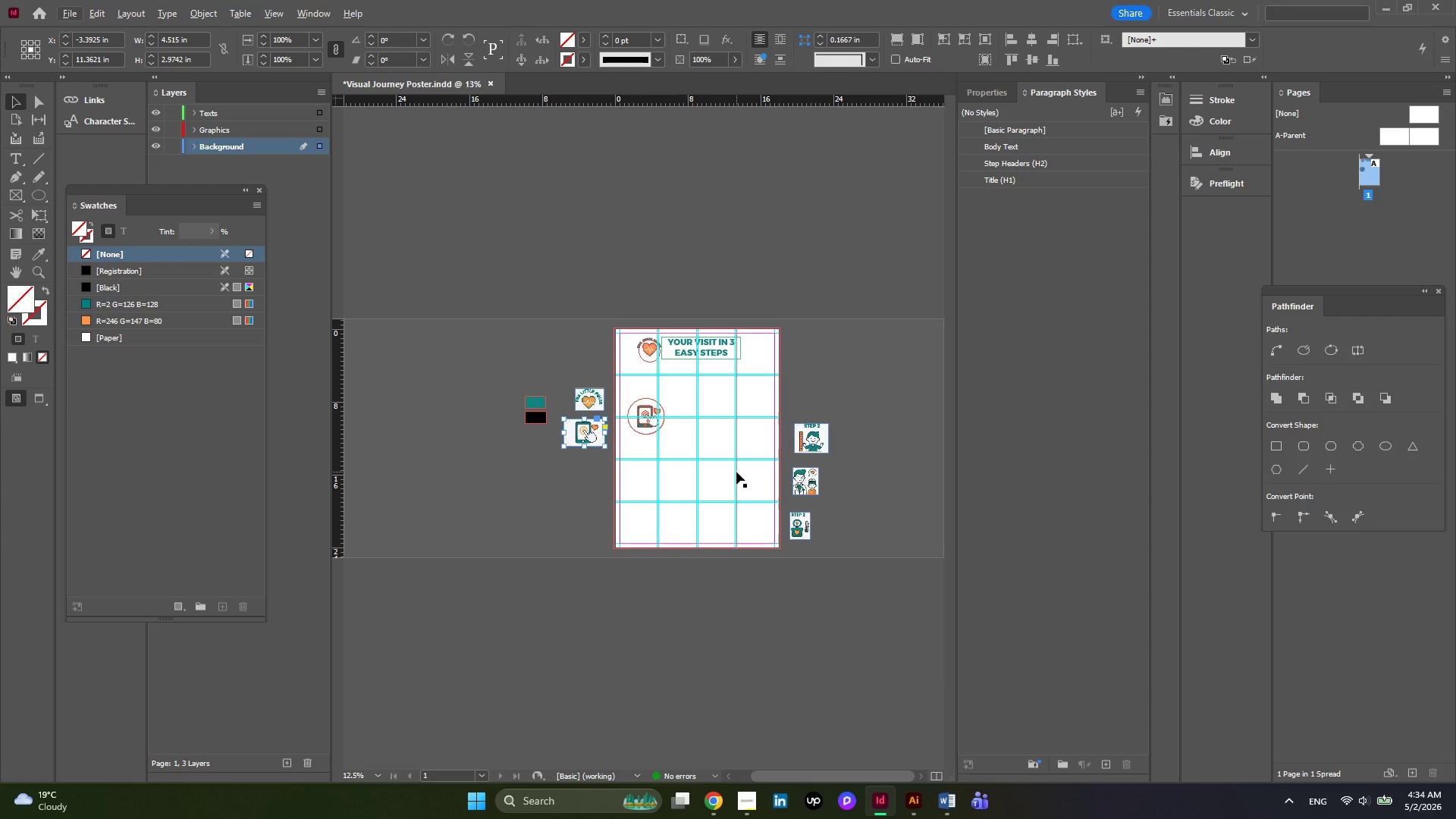 
hold_key(key=AltLeft, duration=0.52)
scroll: coordinate [730, 433], scroll_direction: up, amount: 1.0
 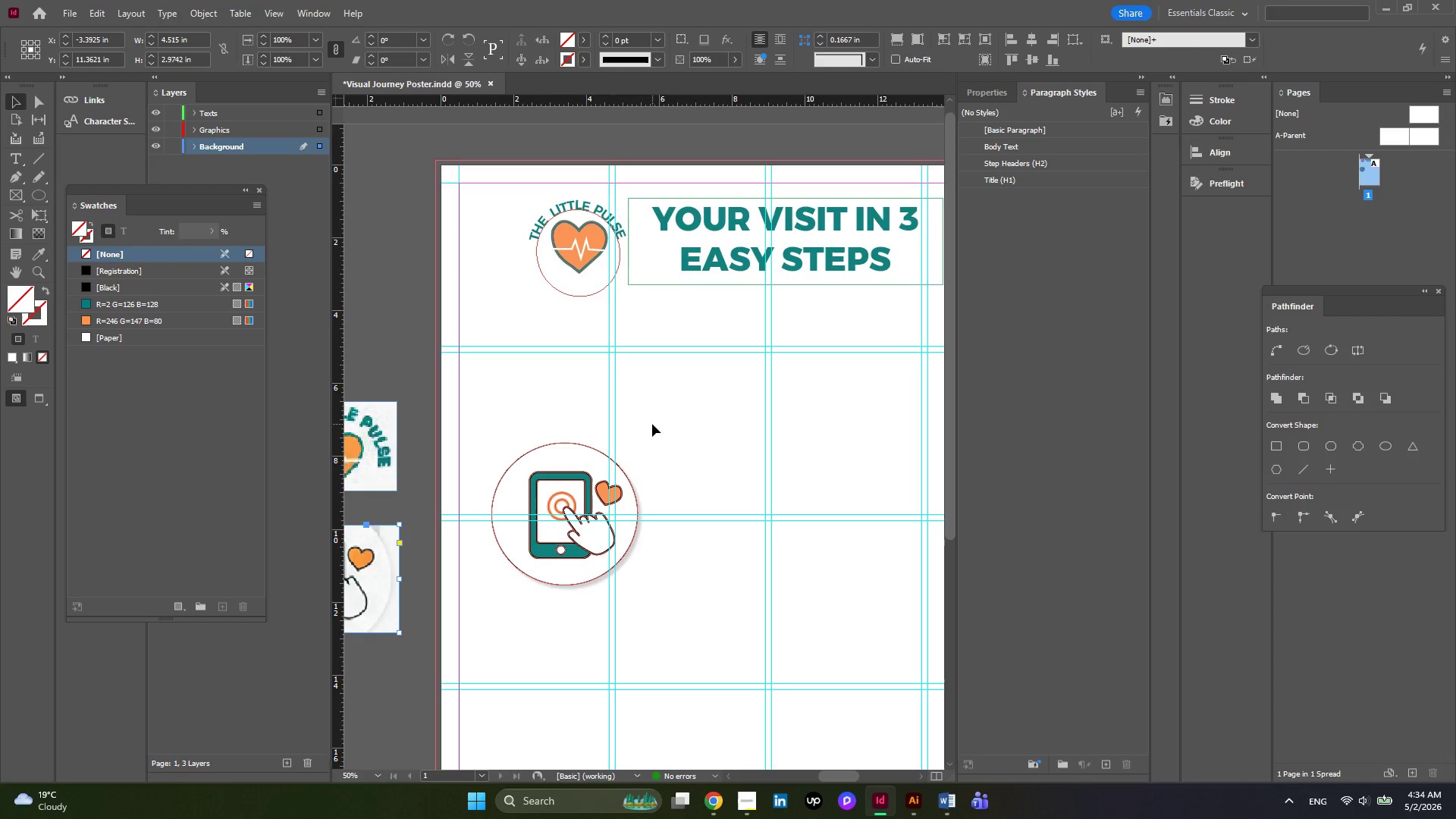 
hold_key(key=ControlLeft, duration=0.52)
scroll: coordinate [652, 424], scroll_direction: down, amount: 2.0
 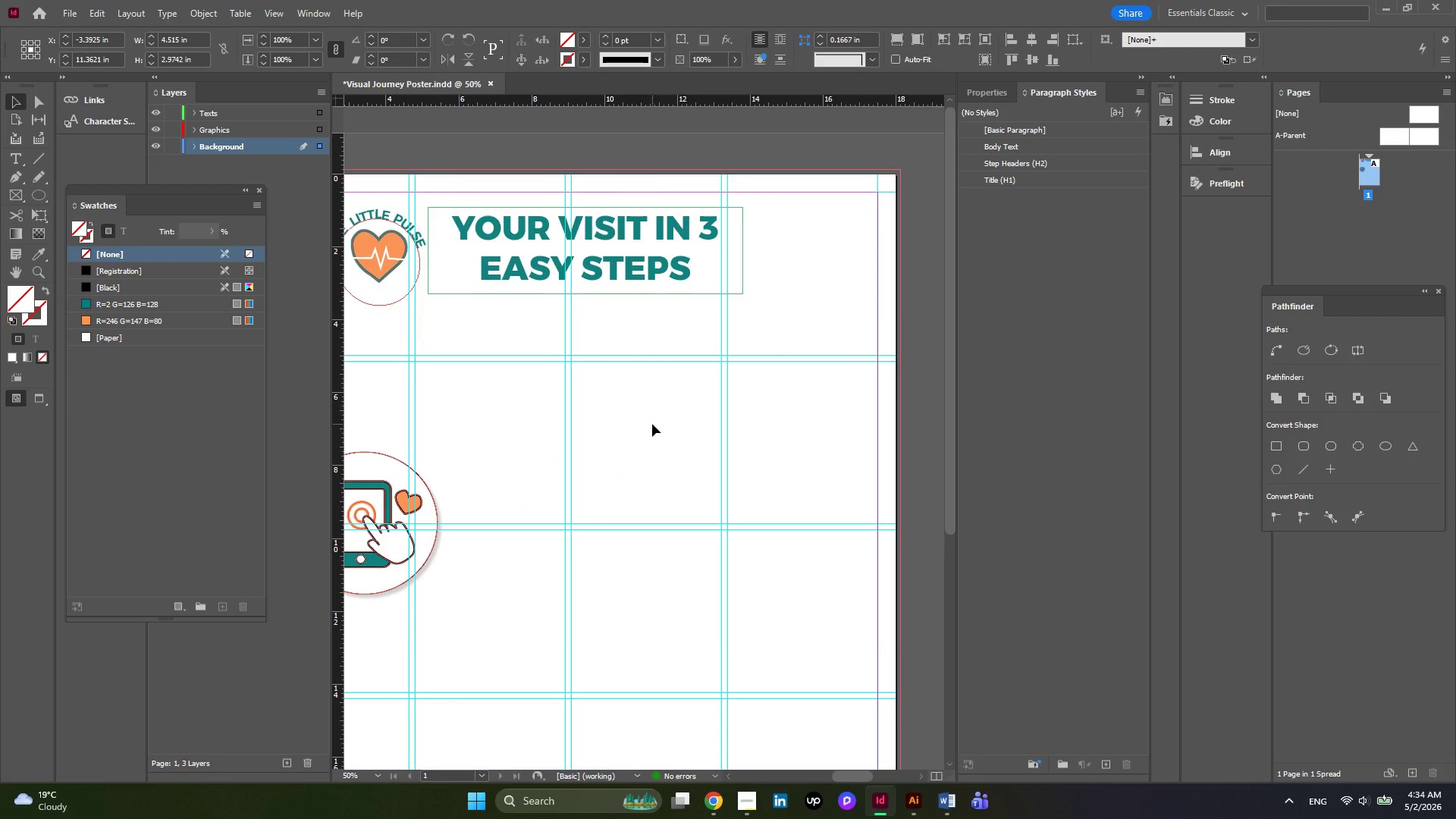 
key(Alt+AltLeft)
 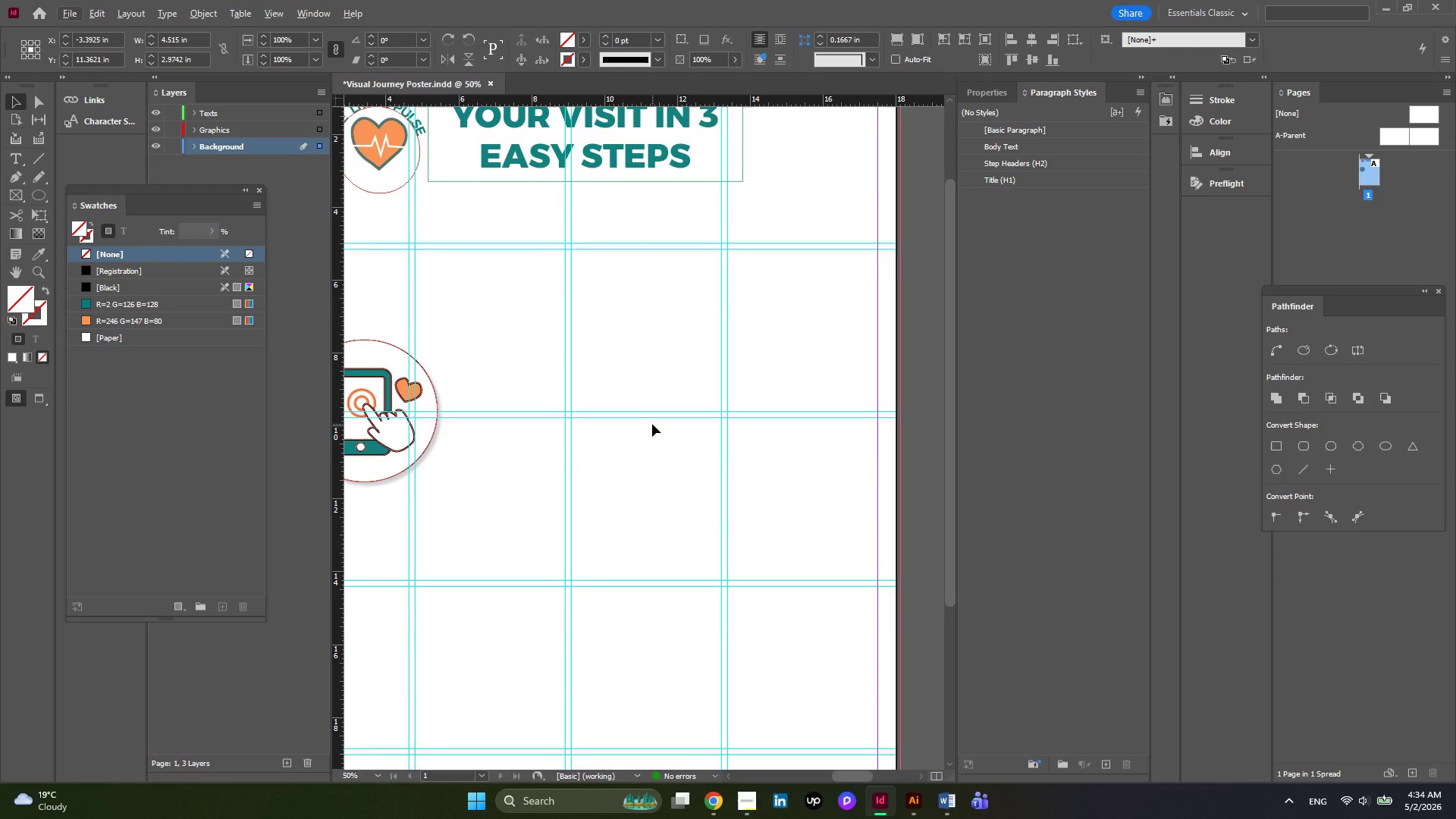 
wait(5.61)
 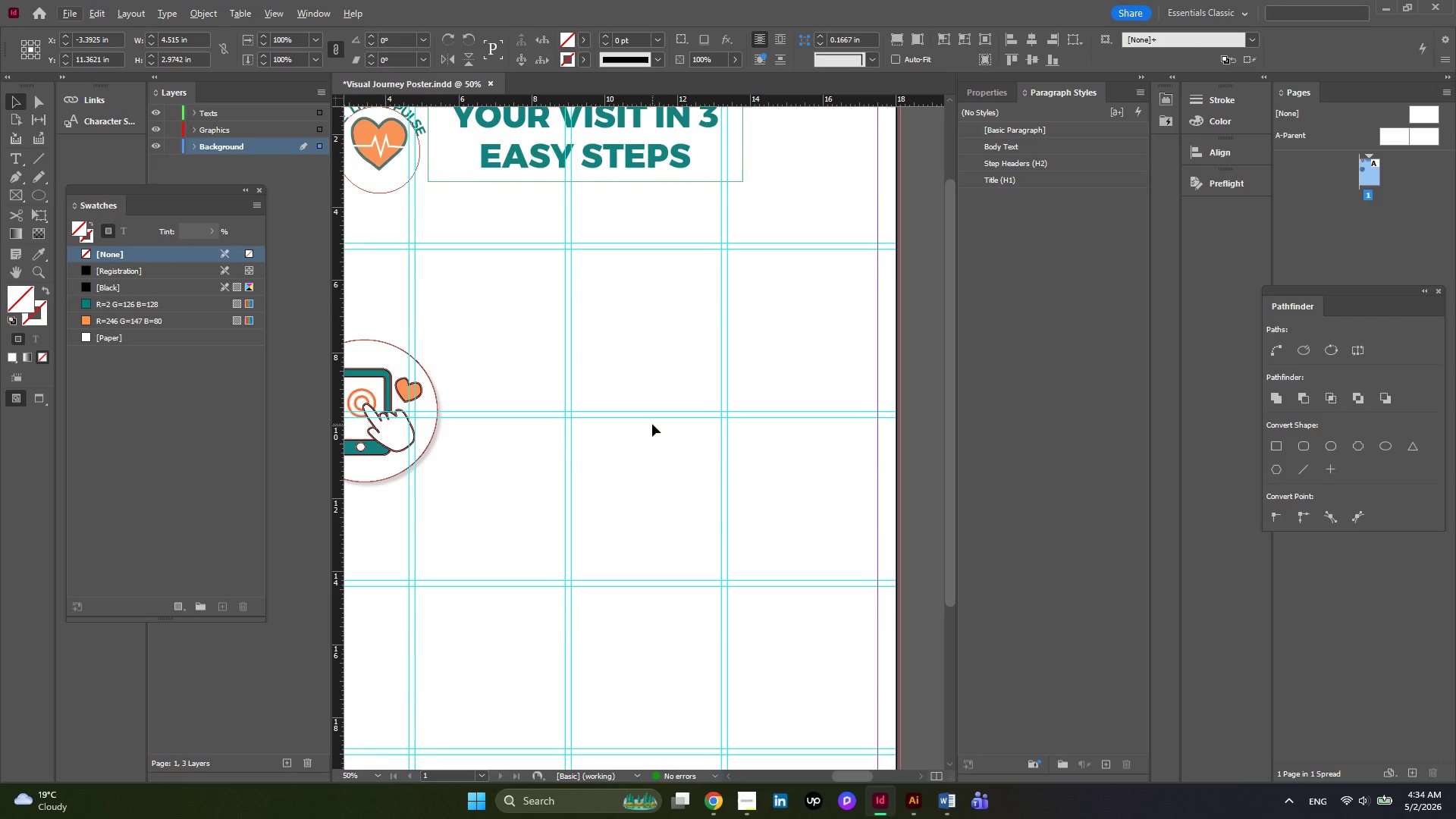 
hold_key(key=ControlLeft, duration=1.11)
scroll: coordinate [652, 424], scroll_direction: down, amount: 1.0
 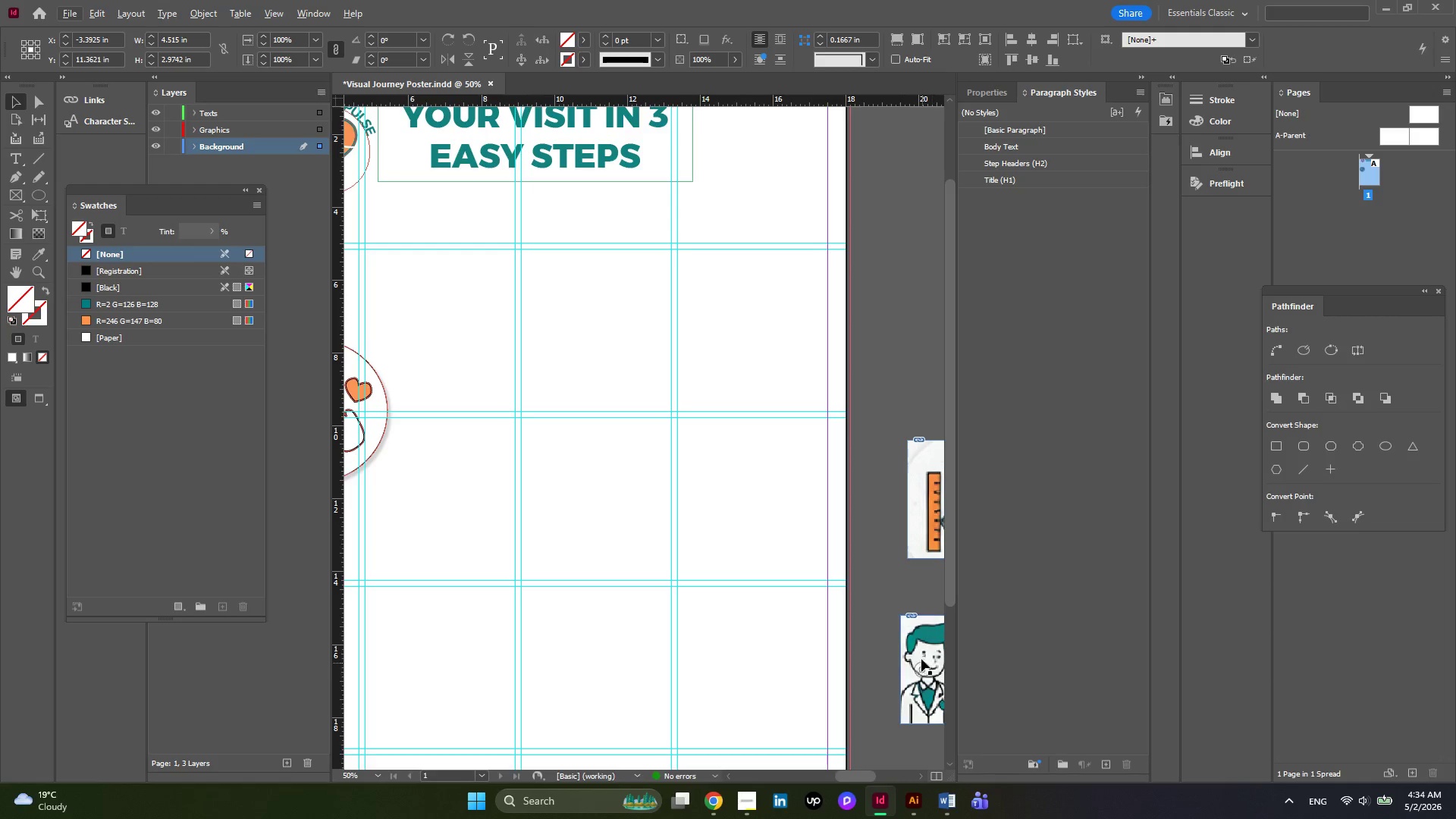 
left_click_drag(start_coordinate=[921, 645], to_coordinate=[604, 360])
 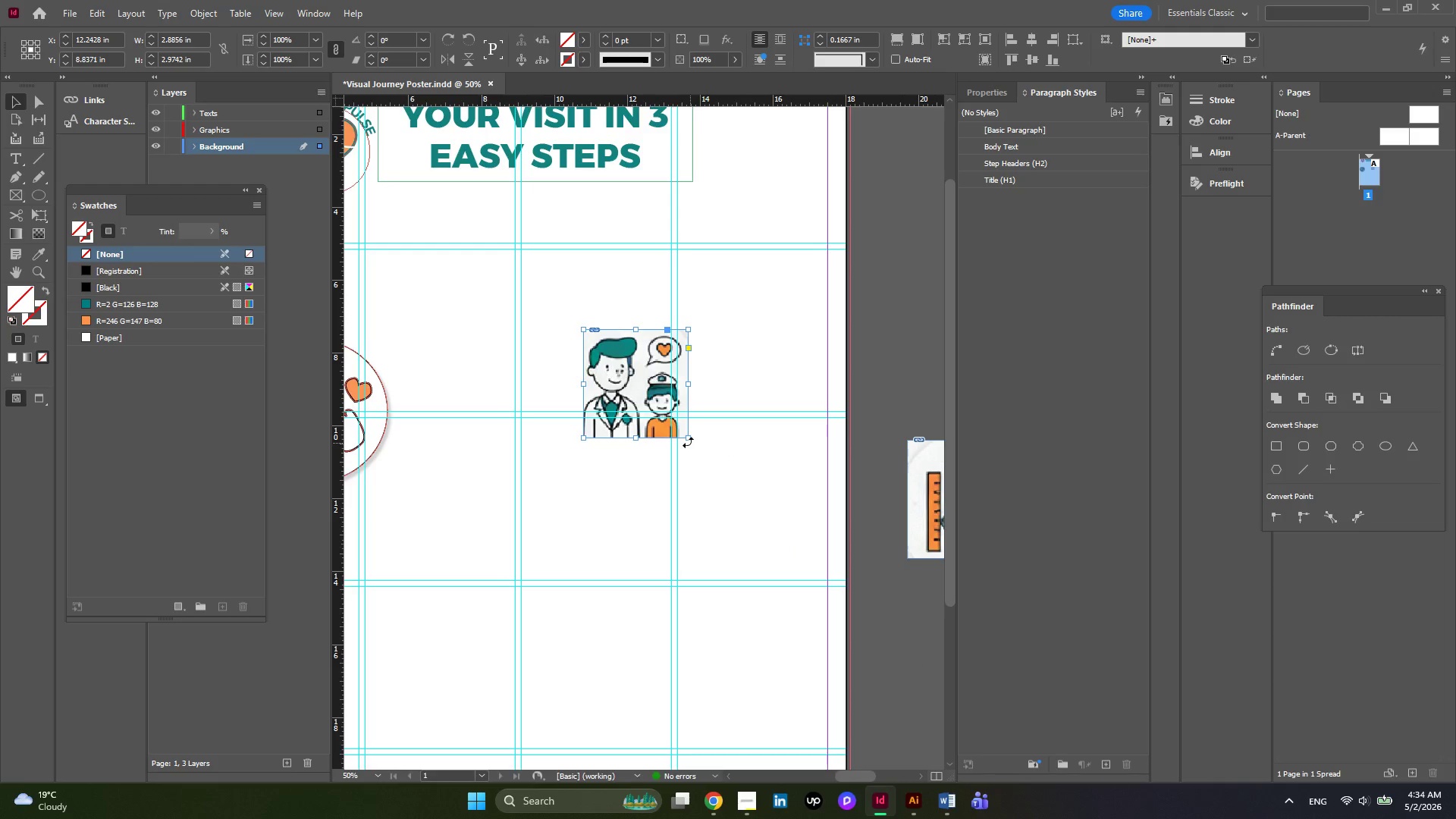 
hold_key(key=ShiftLeft, duration=2.7)
 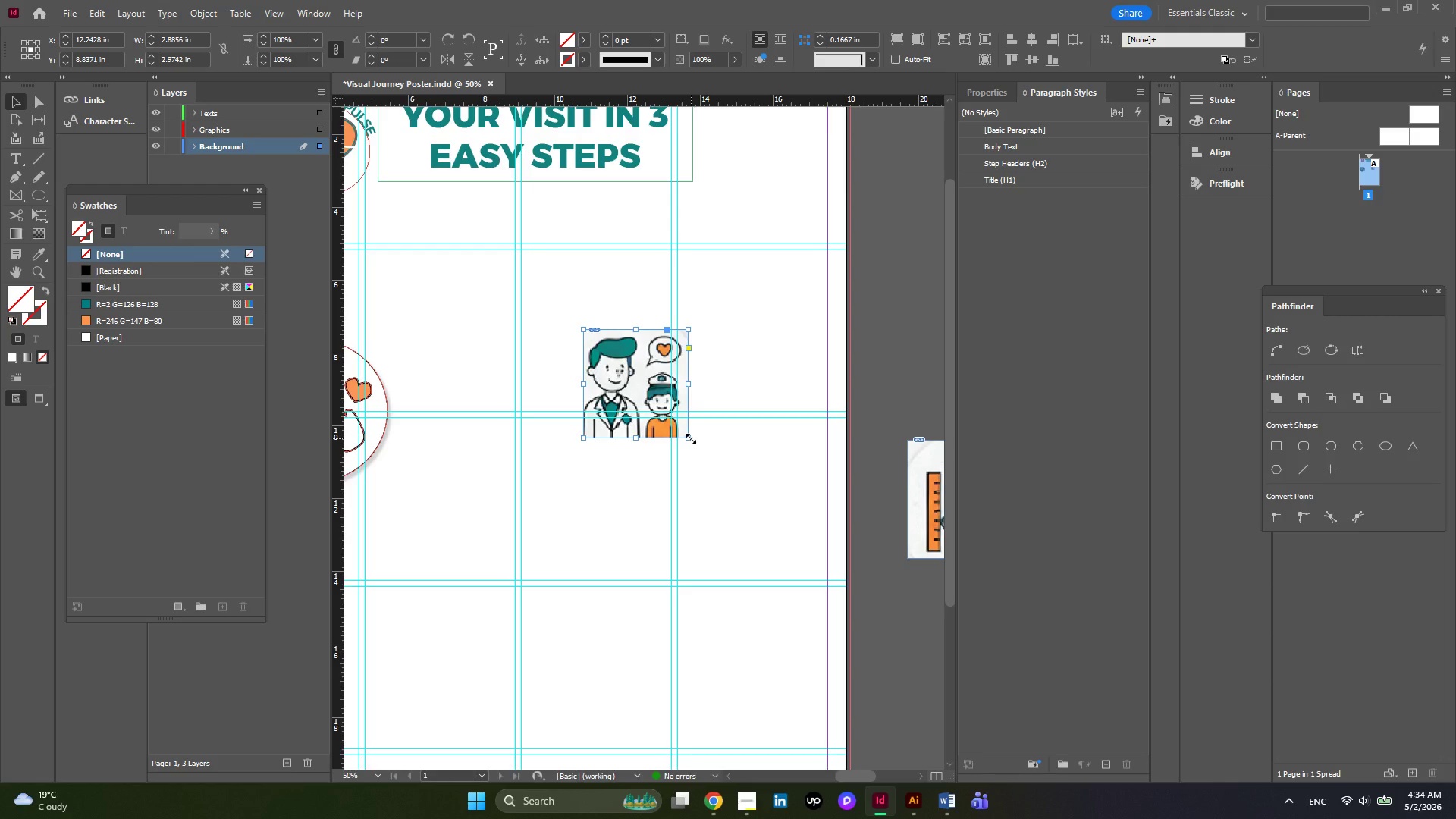 
hold_key(key=ShiftLeft, duration=1.22)
left_click_drag(start_coordinate=[691, 438], to_coordinate=[756, 550])
 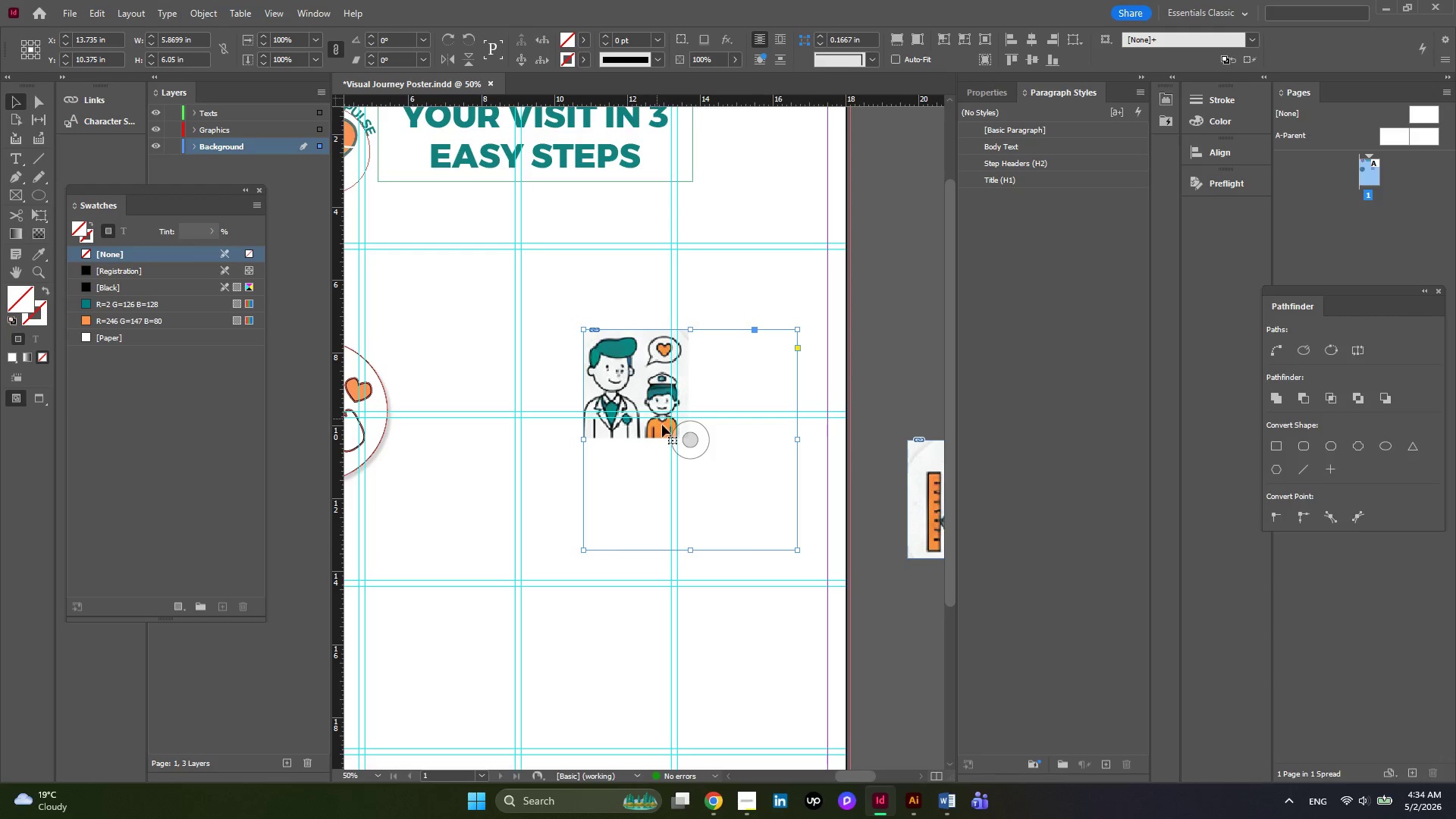 
left_click([688, 444])
 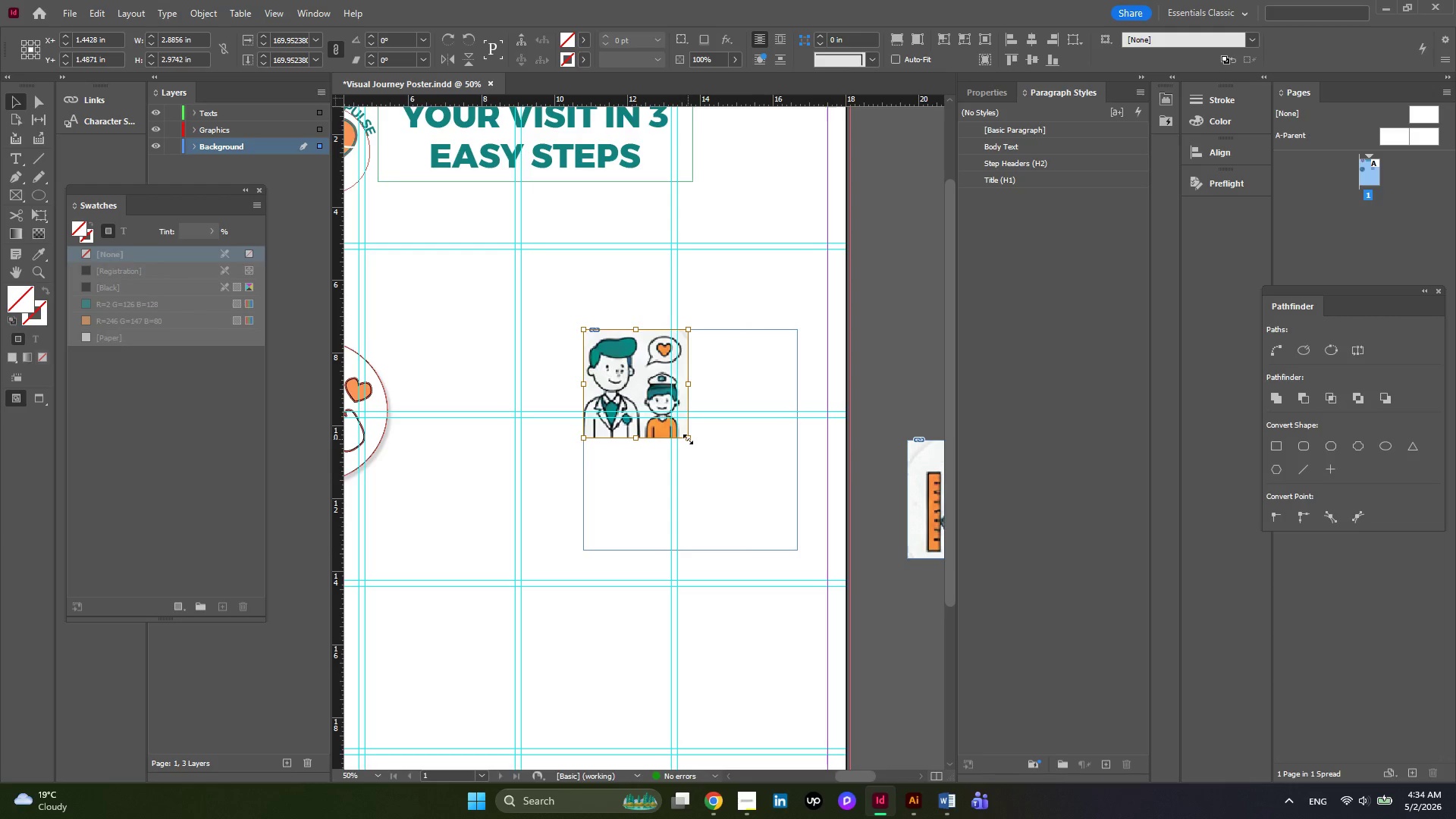 
left_click_drag(start_coordinate=[688, 439], to_coordinate=[765, 528])
 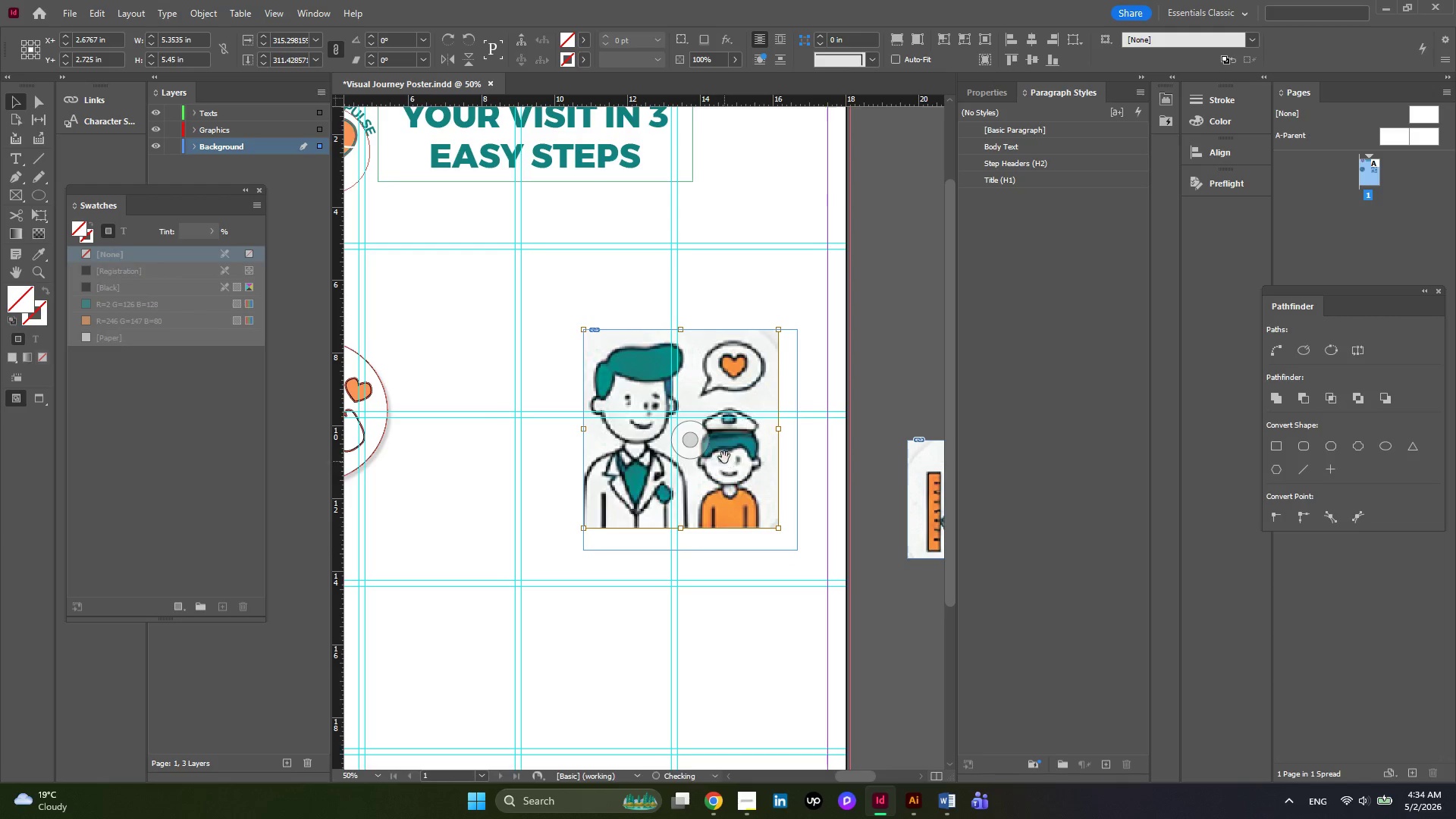 
hold_key(key=ShiftLeft, duration=1.19)
 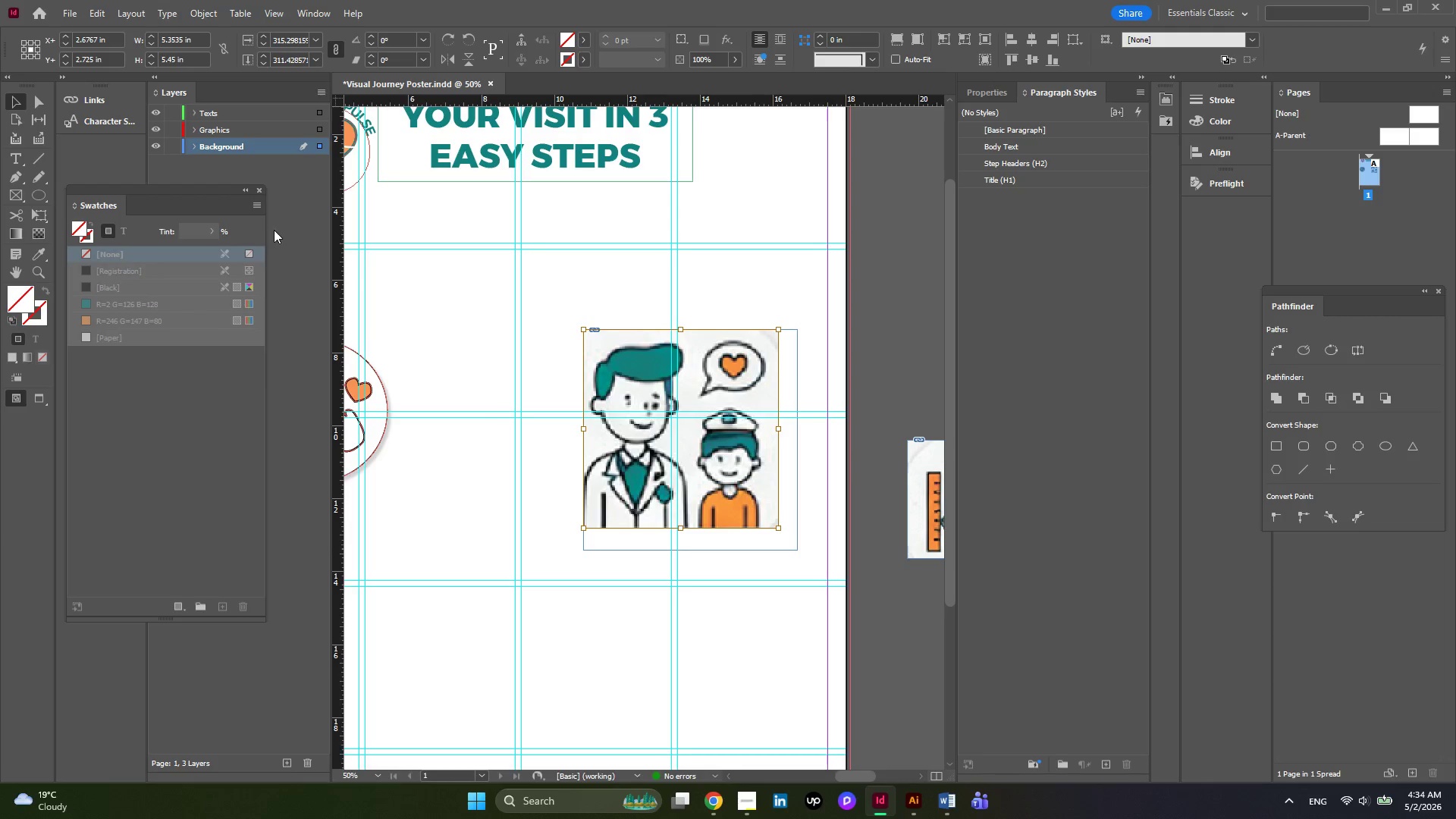 
left_click([219, 123])
 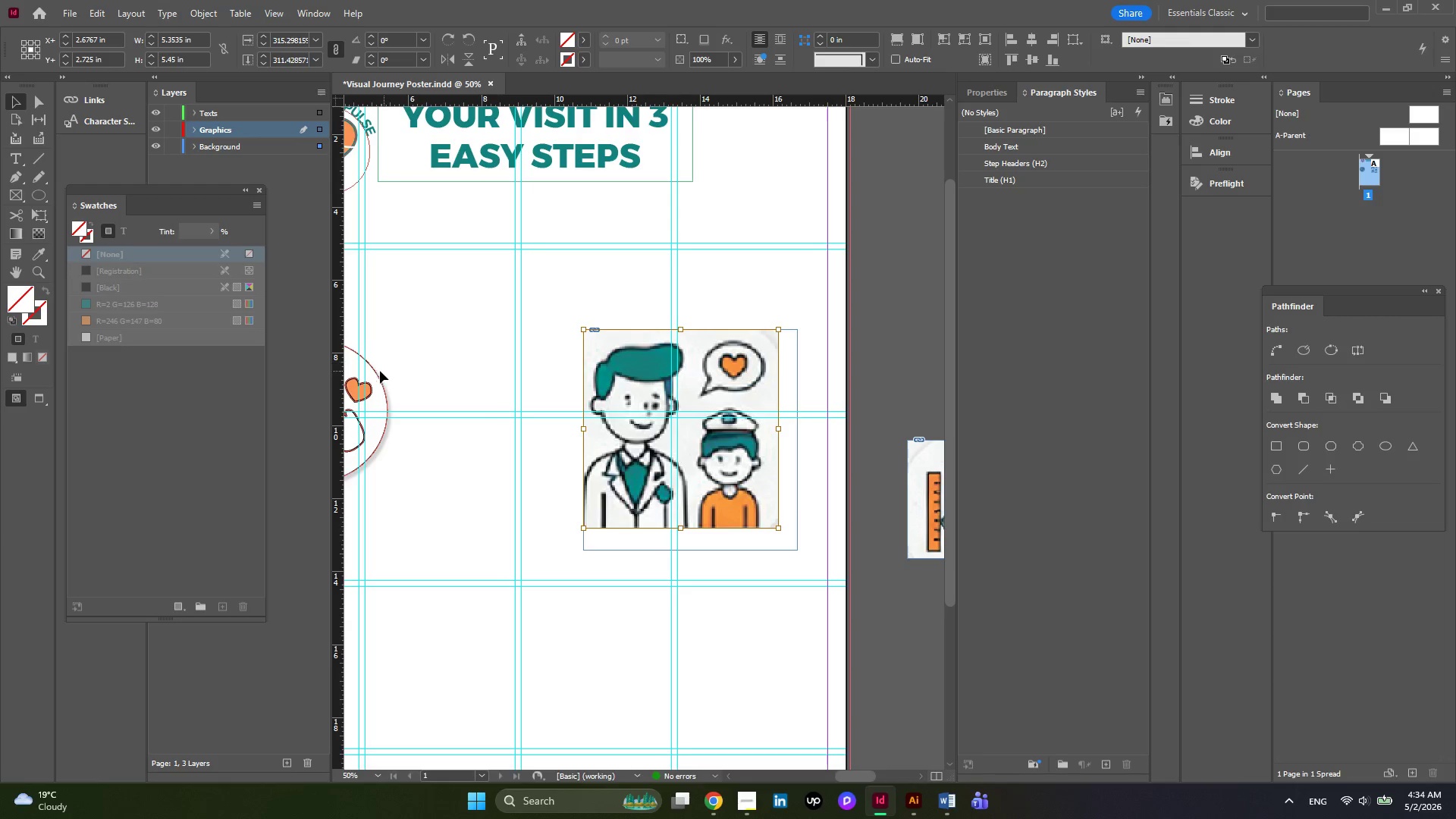 
left_click([365, 386])
 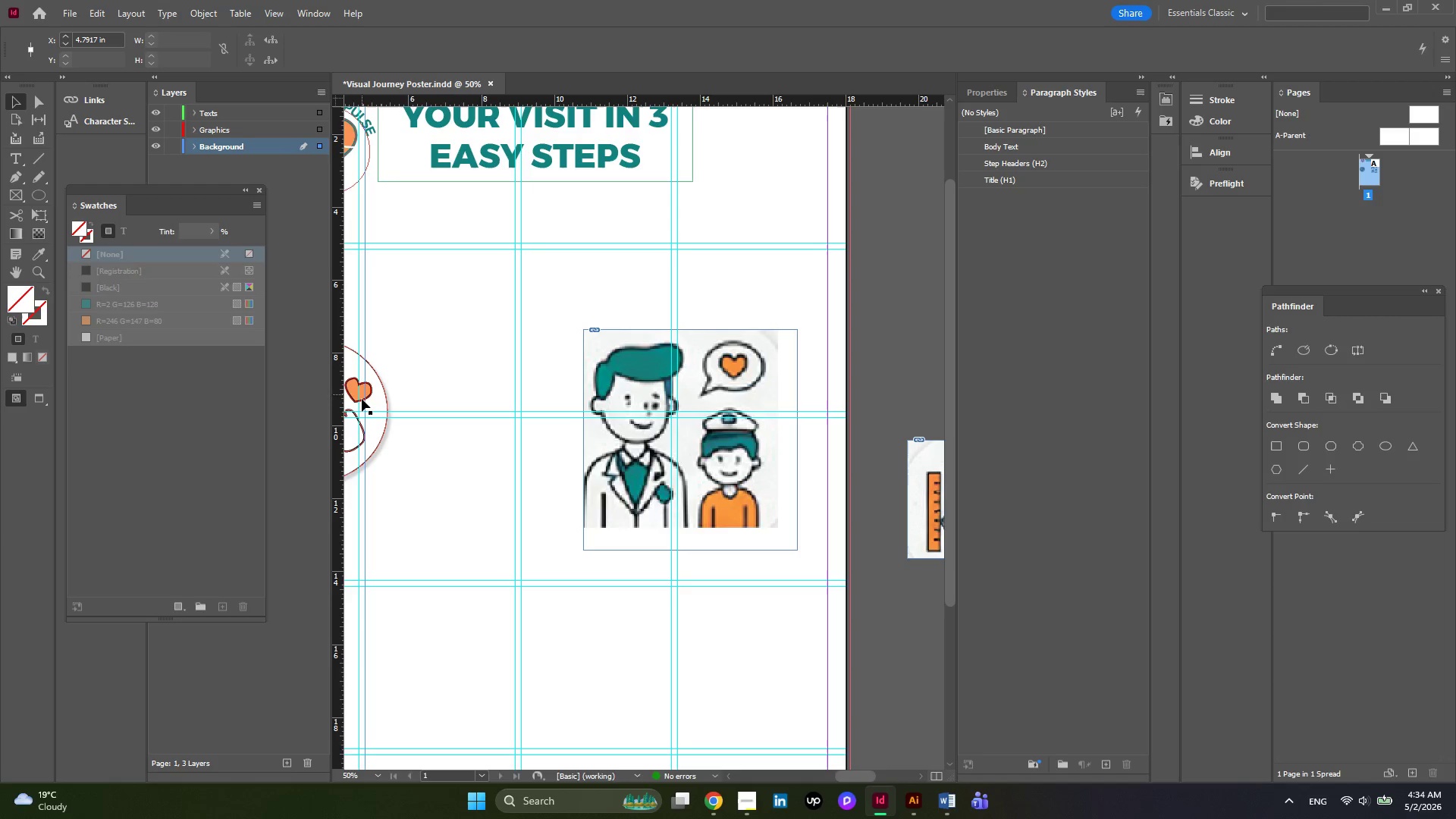 
left_click([362, 399])
 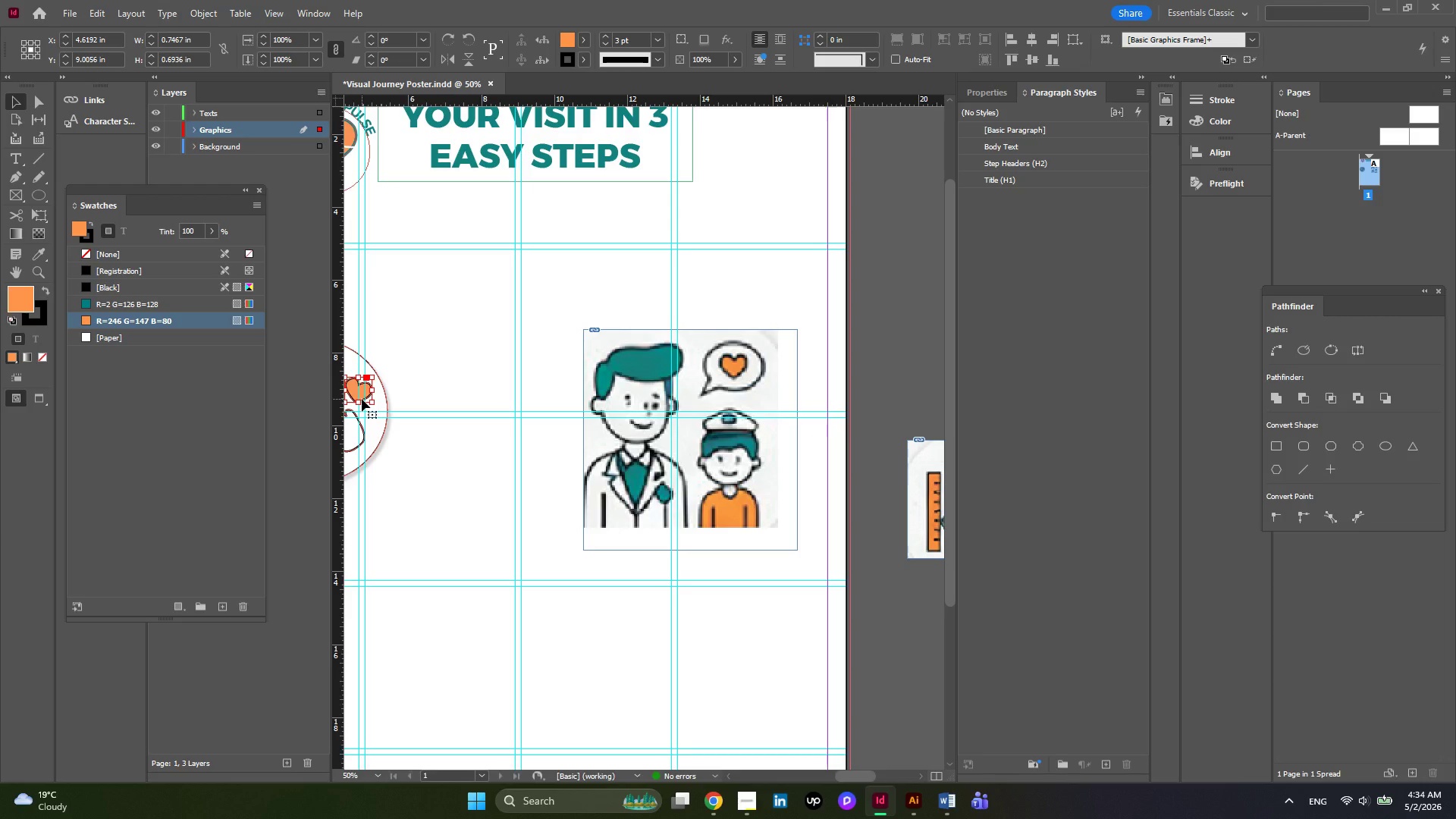 
hold_key(key=AltLeft, duration=2.47)
left_click_drag(start_coordinate=[362, 399], to_coordinate=[745, 375])
 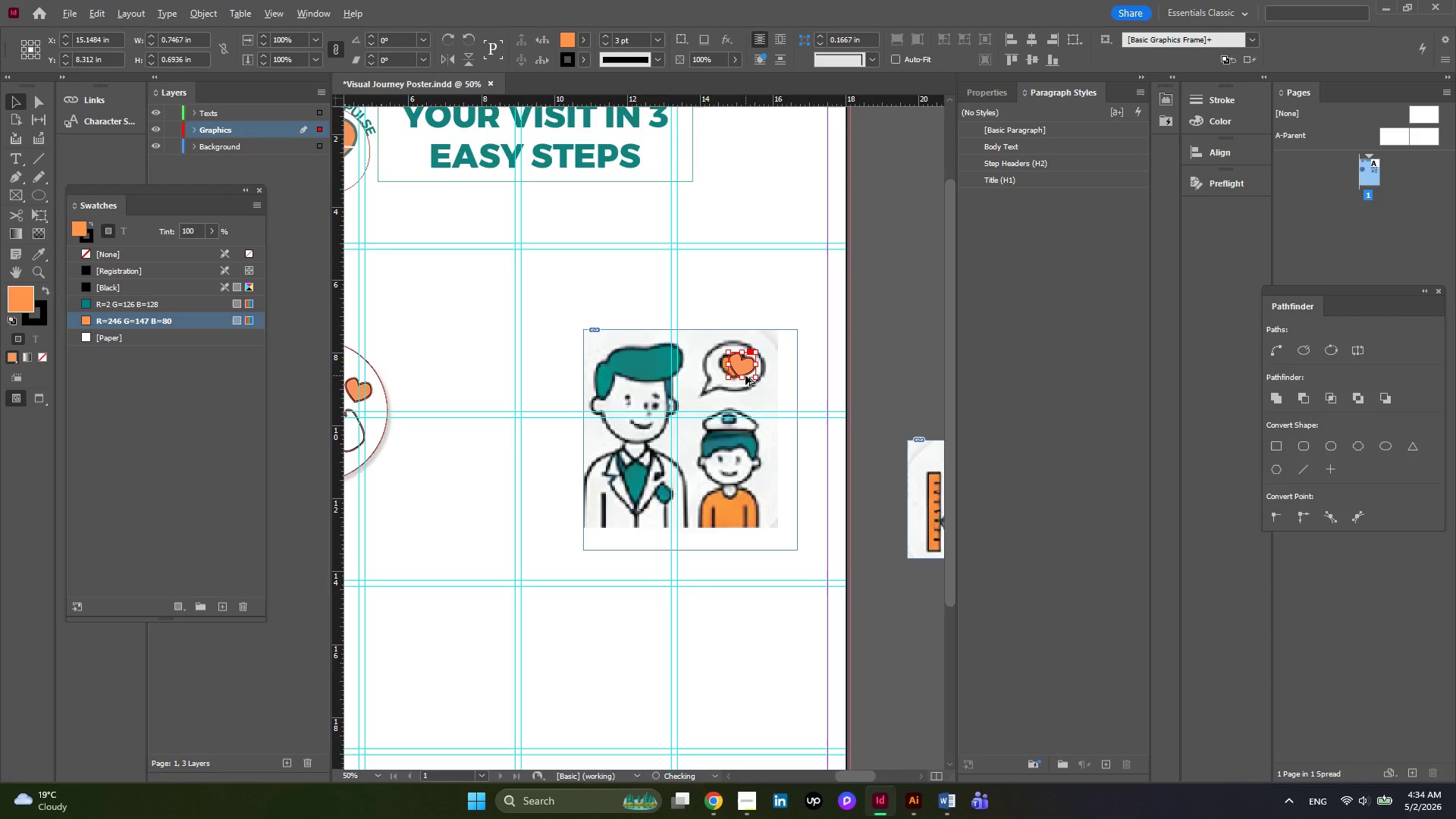 
hold_key(key=AltLeft, duration=0.33)
scroll: coordinate [745, 375], scroll_direction: up, amount: 2.0
 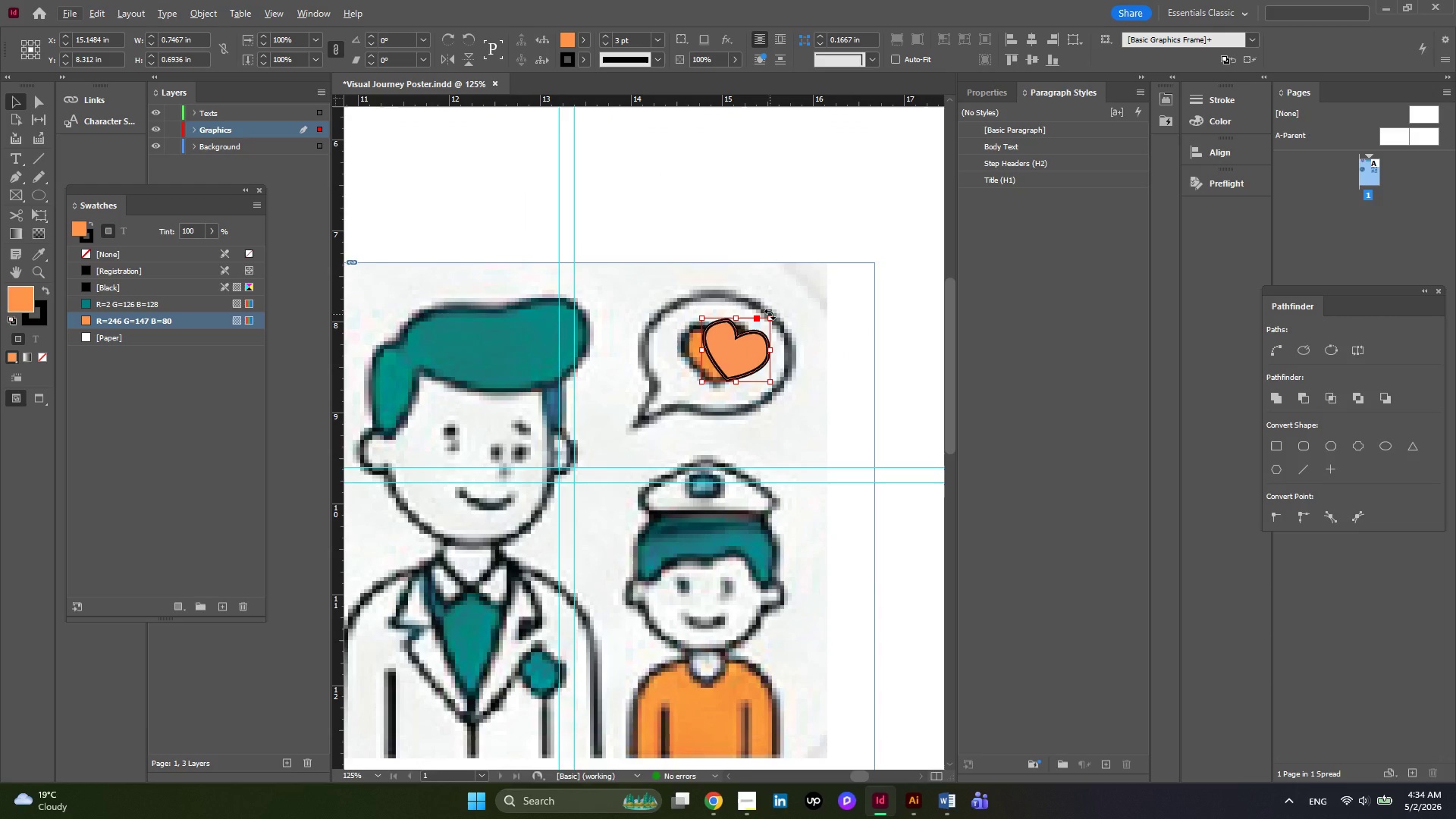 
left_click_drag(start_coordinate=[770, 314], to_coordinate=[734, 309])
 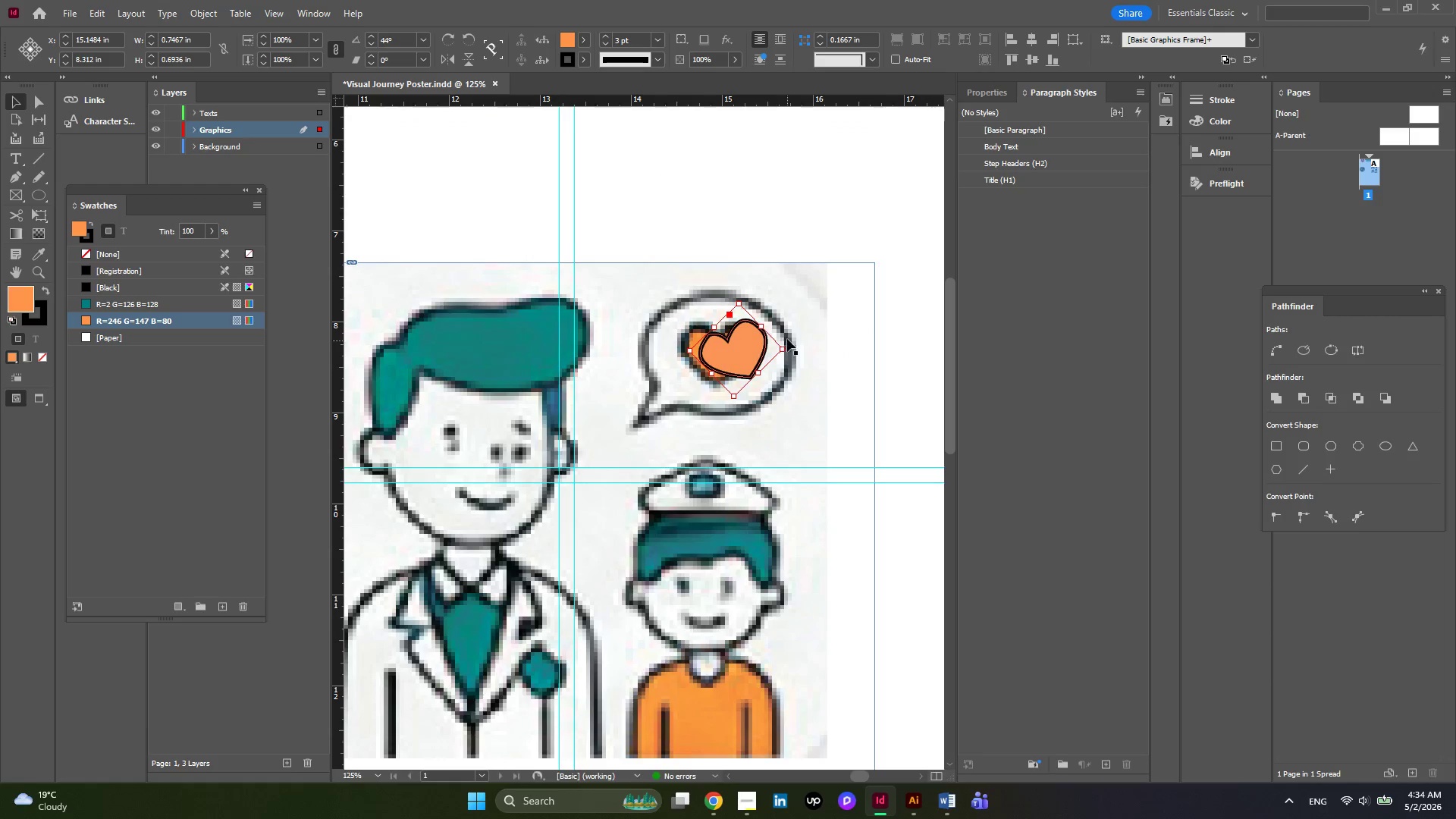 
left_click_drag(start_coordinate=[787, 352], to_coordinate=[783, 374])
 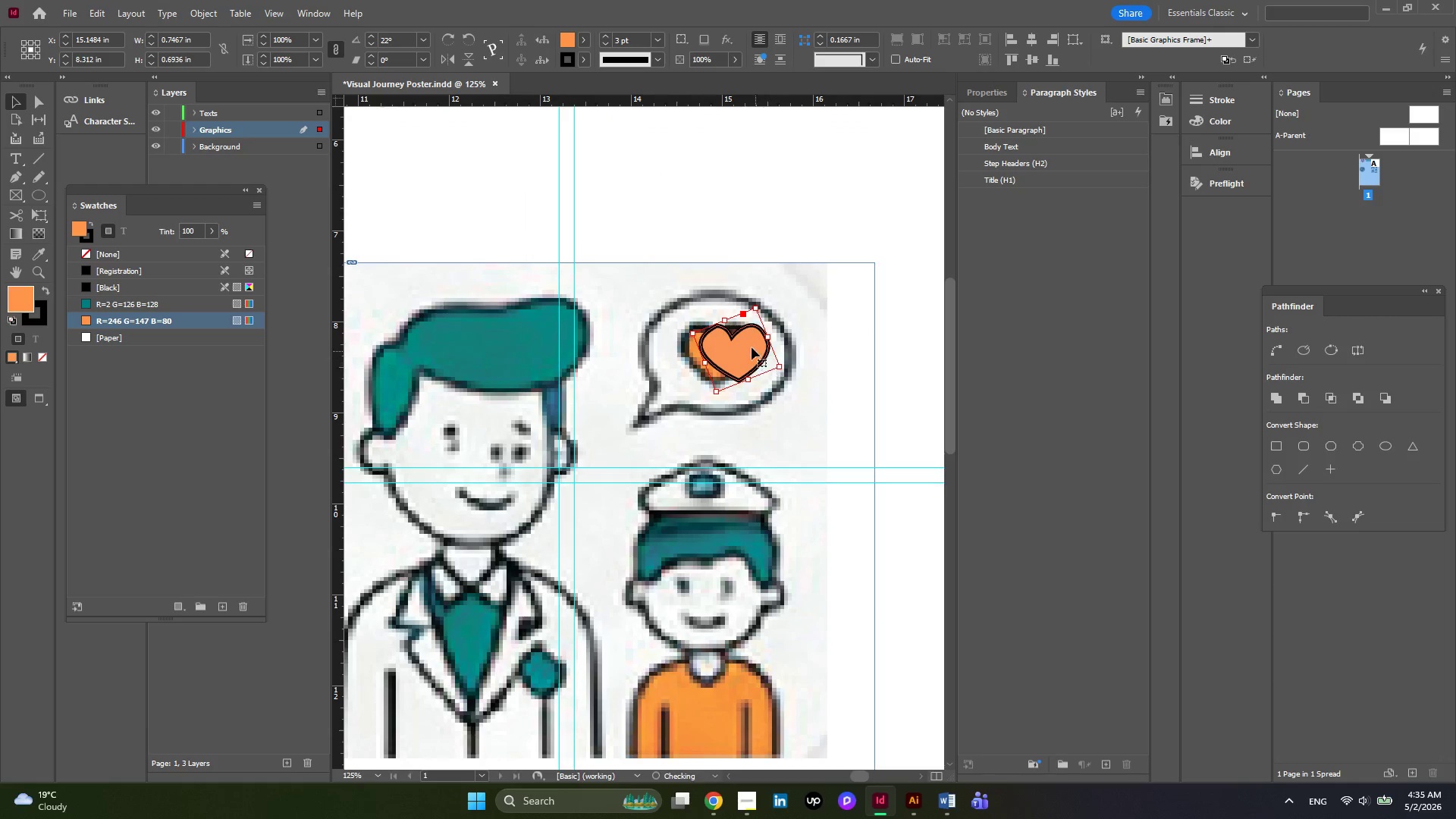 
left_click_drag(start_coordinate=[749, 345], to_coordinate=[731, 341])
 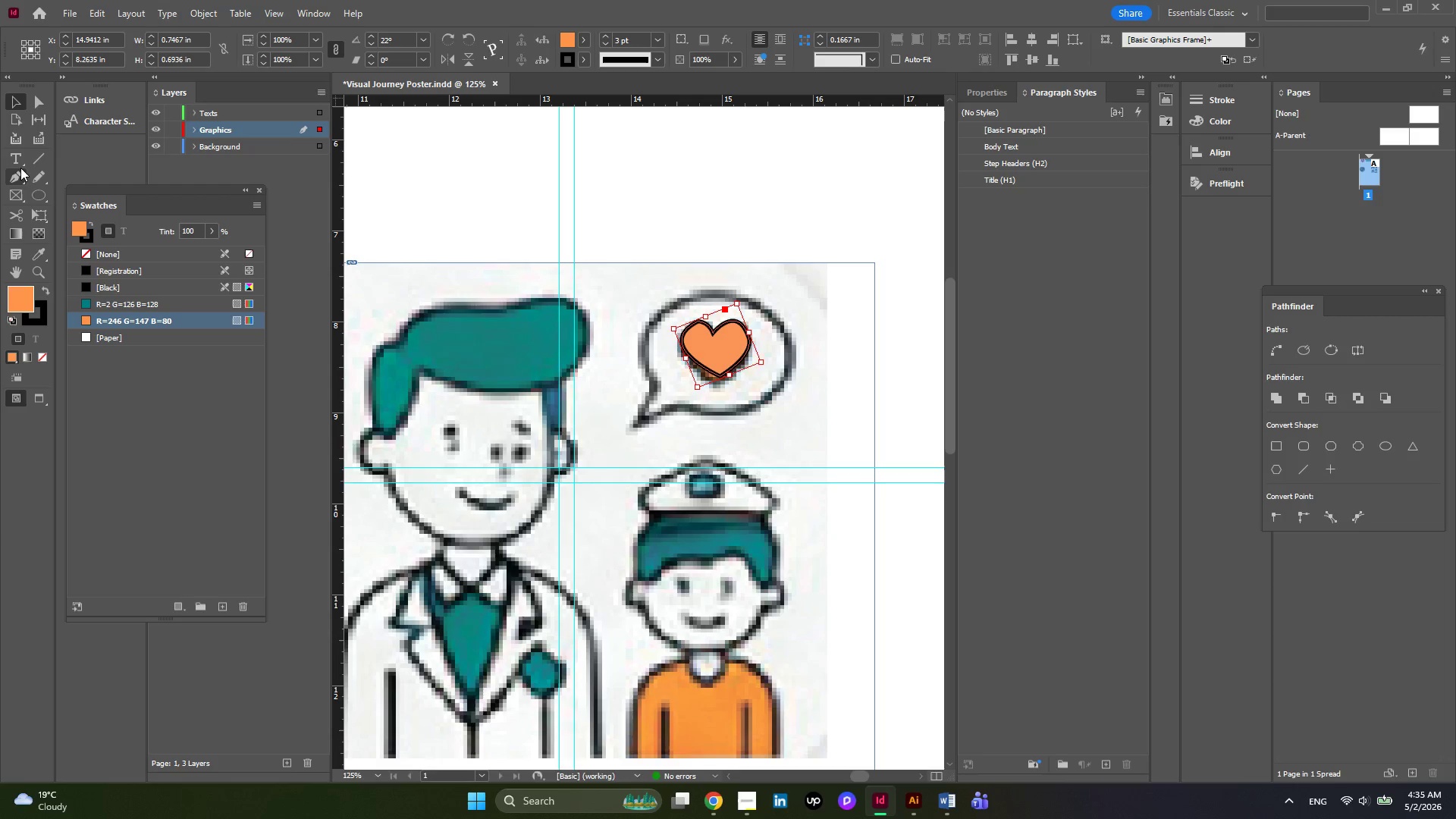 
left_click([20, 175])
 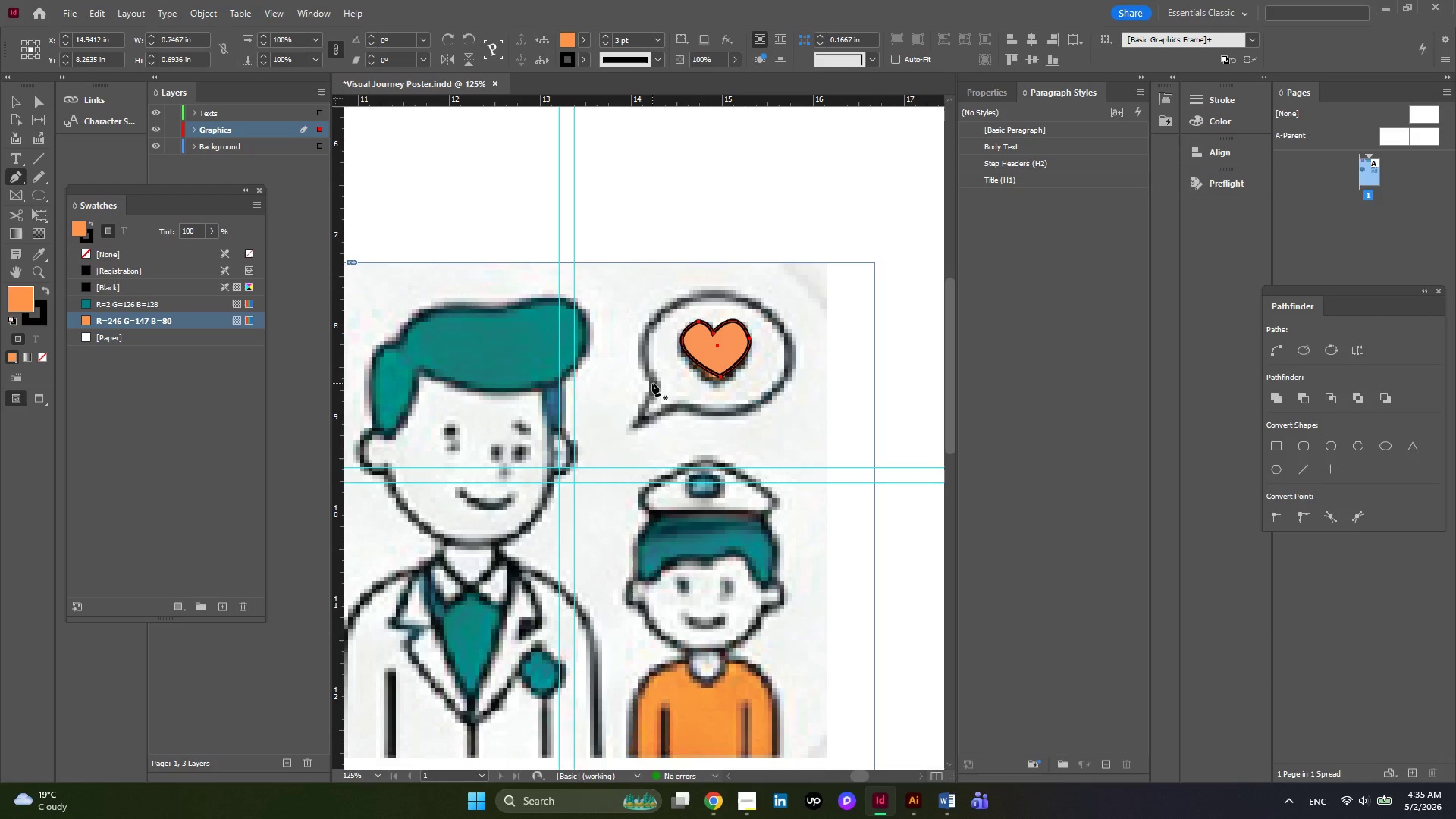 
left_click([652, 383])
 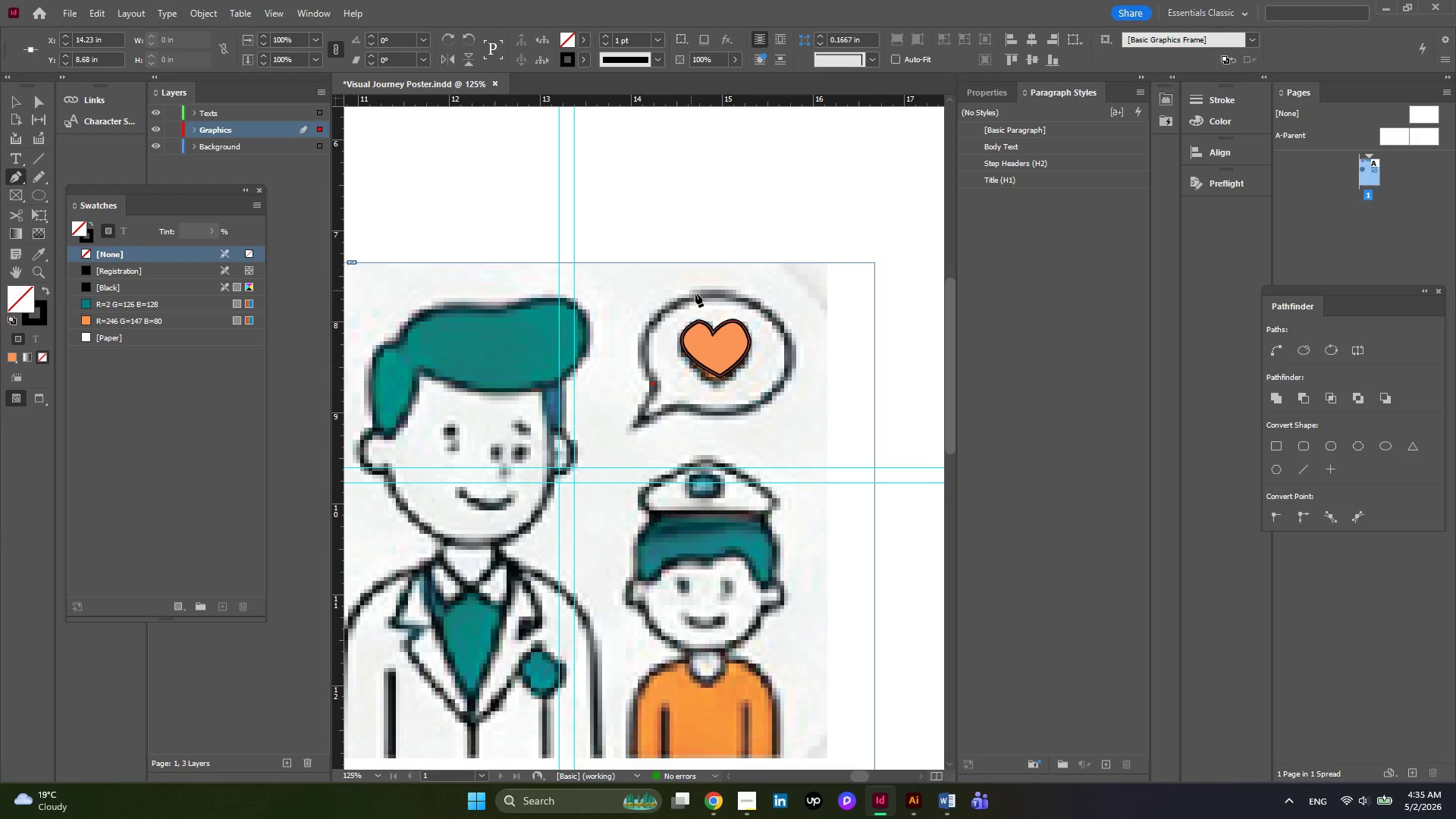 
left_click_drag(start_coordinate=[697, 294], to_coordinate=[777, 272])
 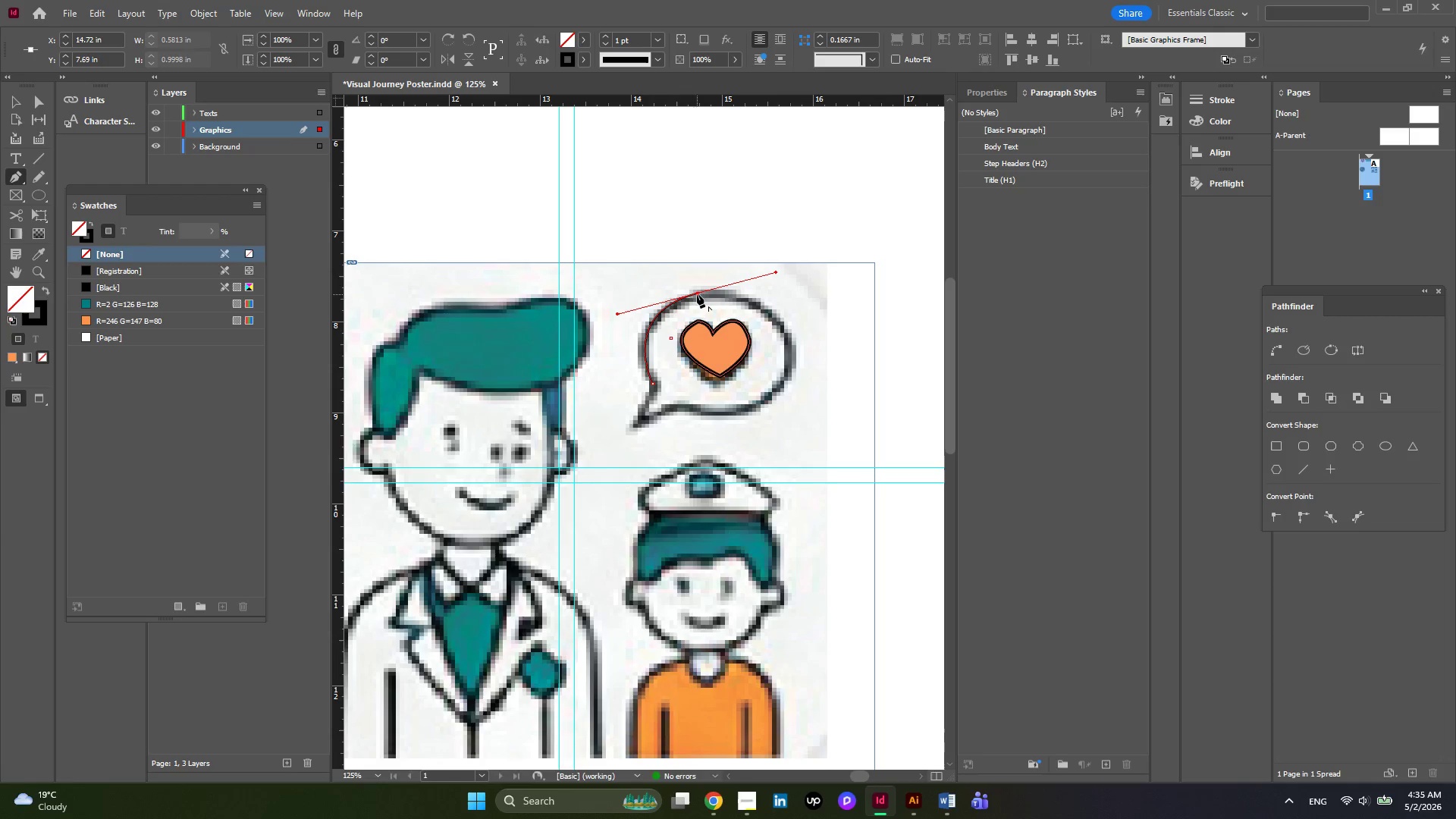 
left_click([697, 293])
 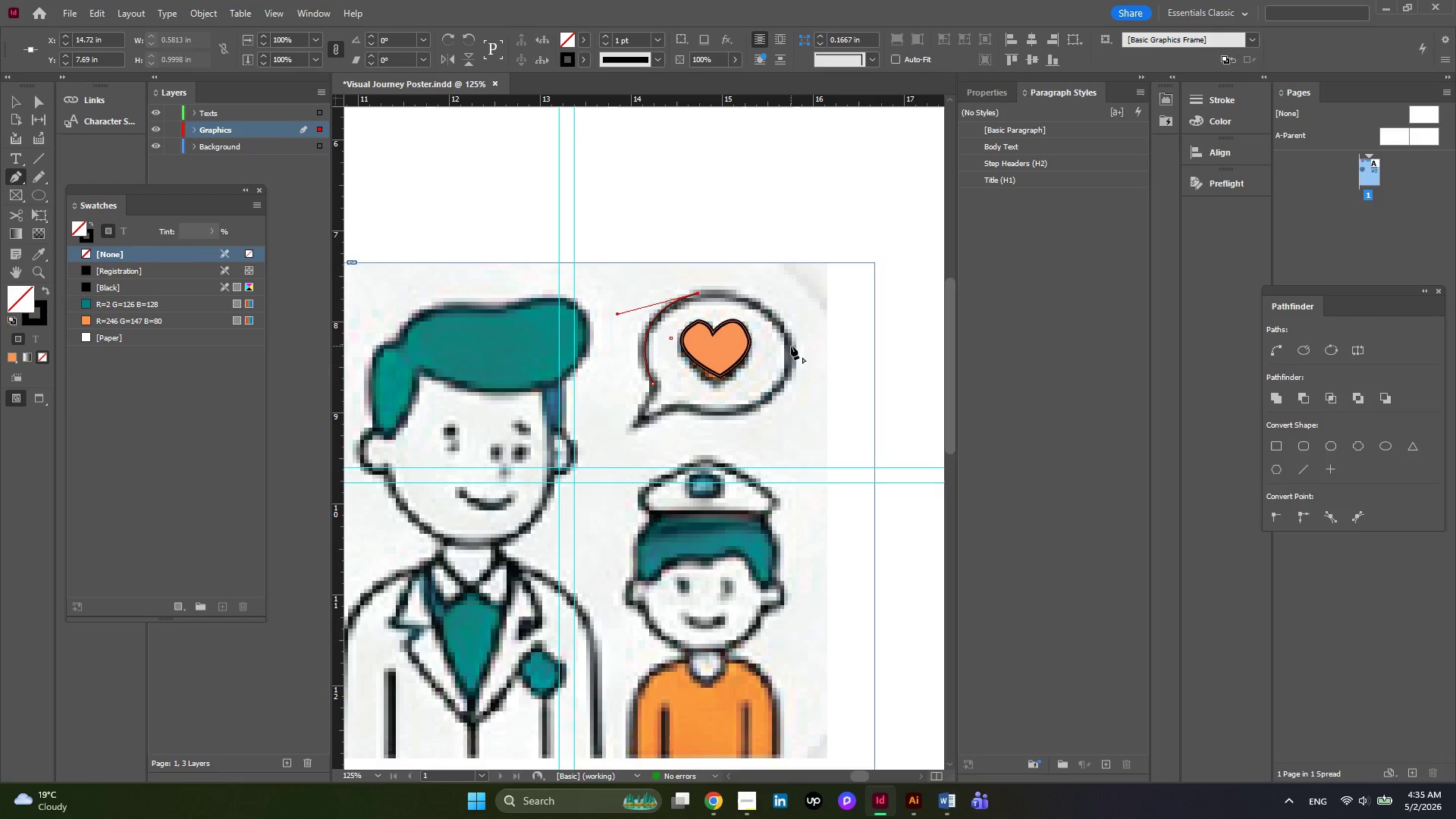 
left_click_drag(start_coordinate=[791, 346], to_coordinate=[799, 420])
 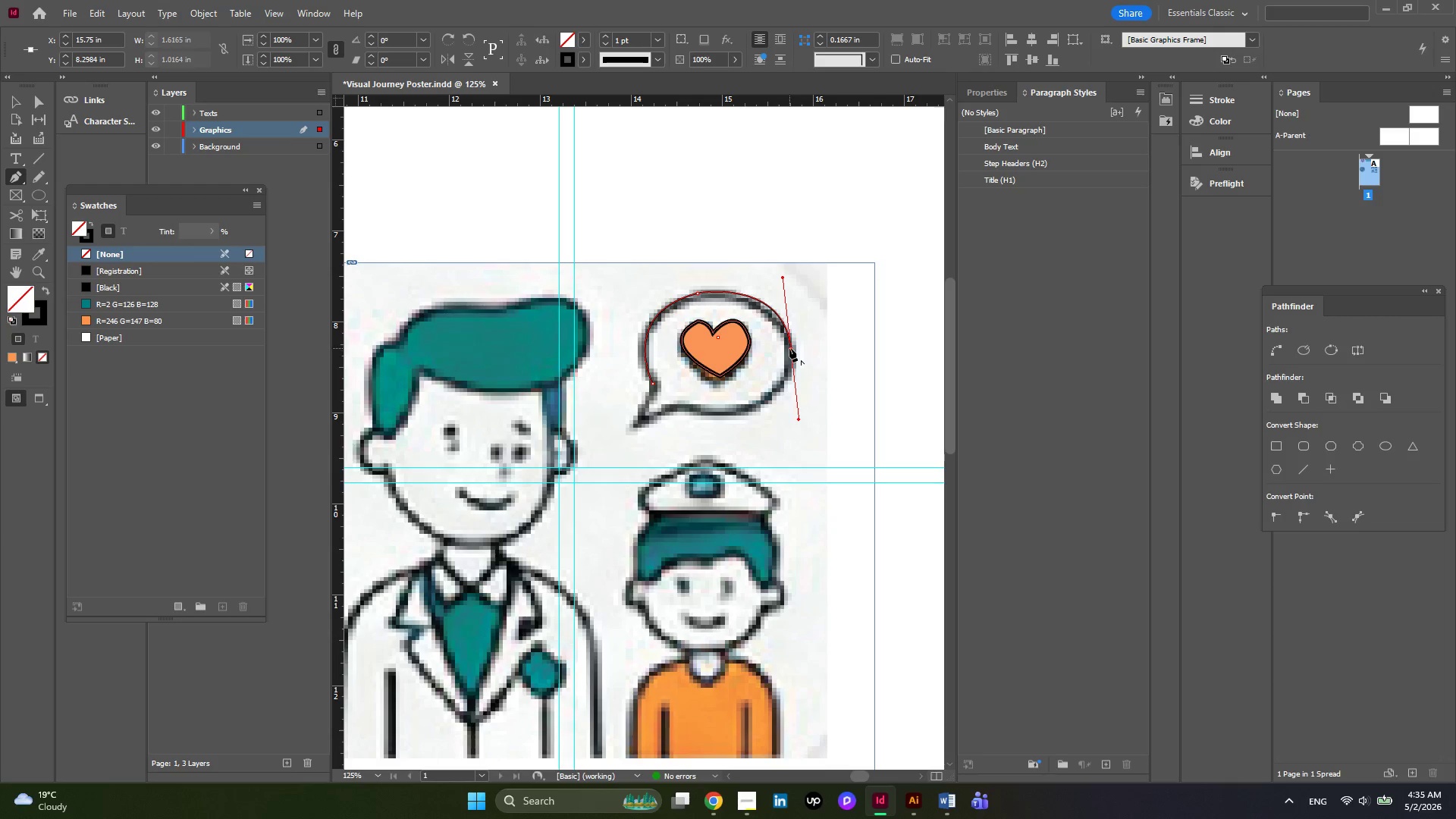 
left_click([789, 348])
 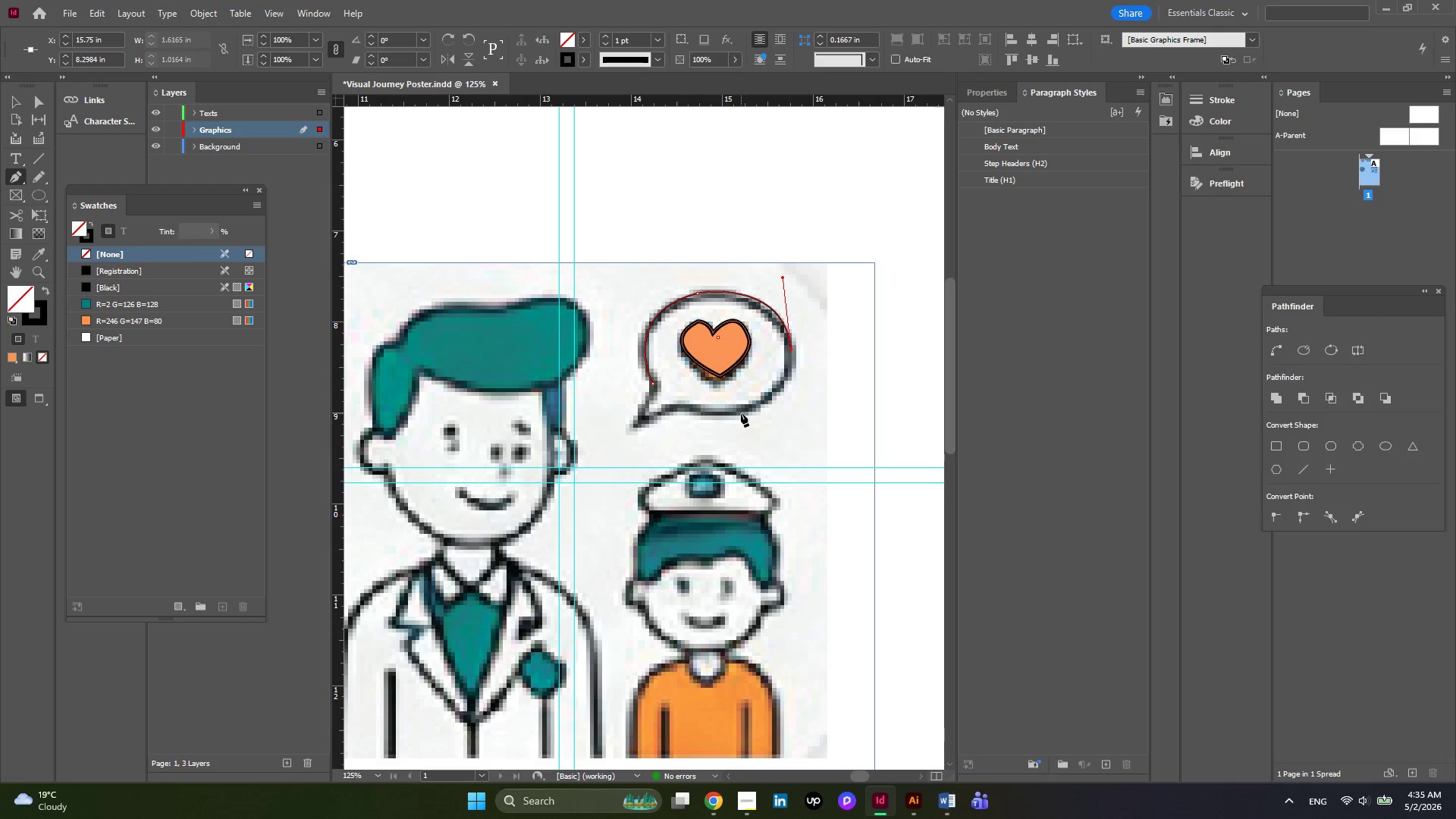 
left_click_drag(start_coordinate=[741, 413], to_coordinate=[683, 428])
 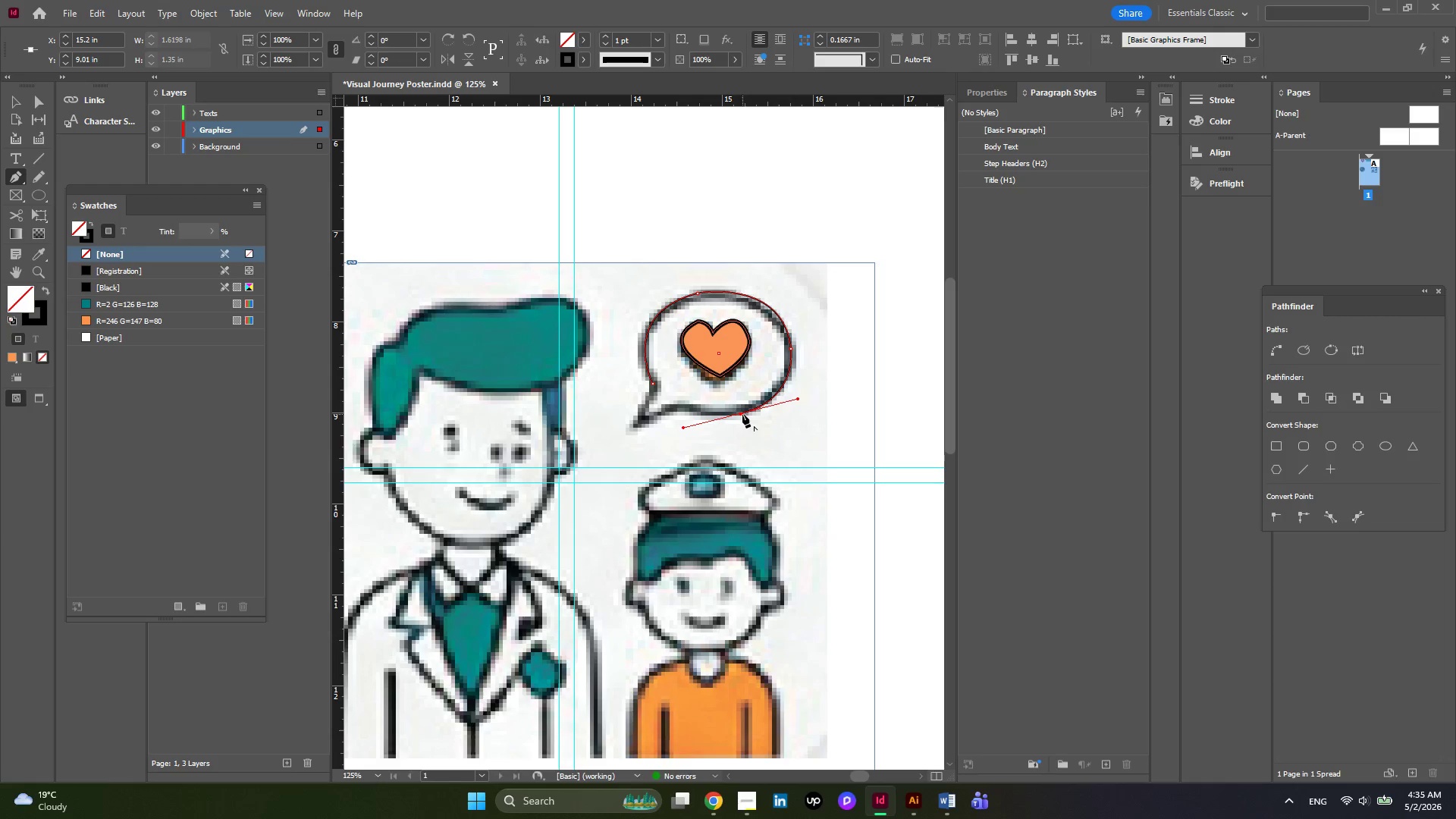 
left_click([741, 414])
 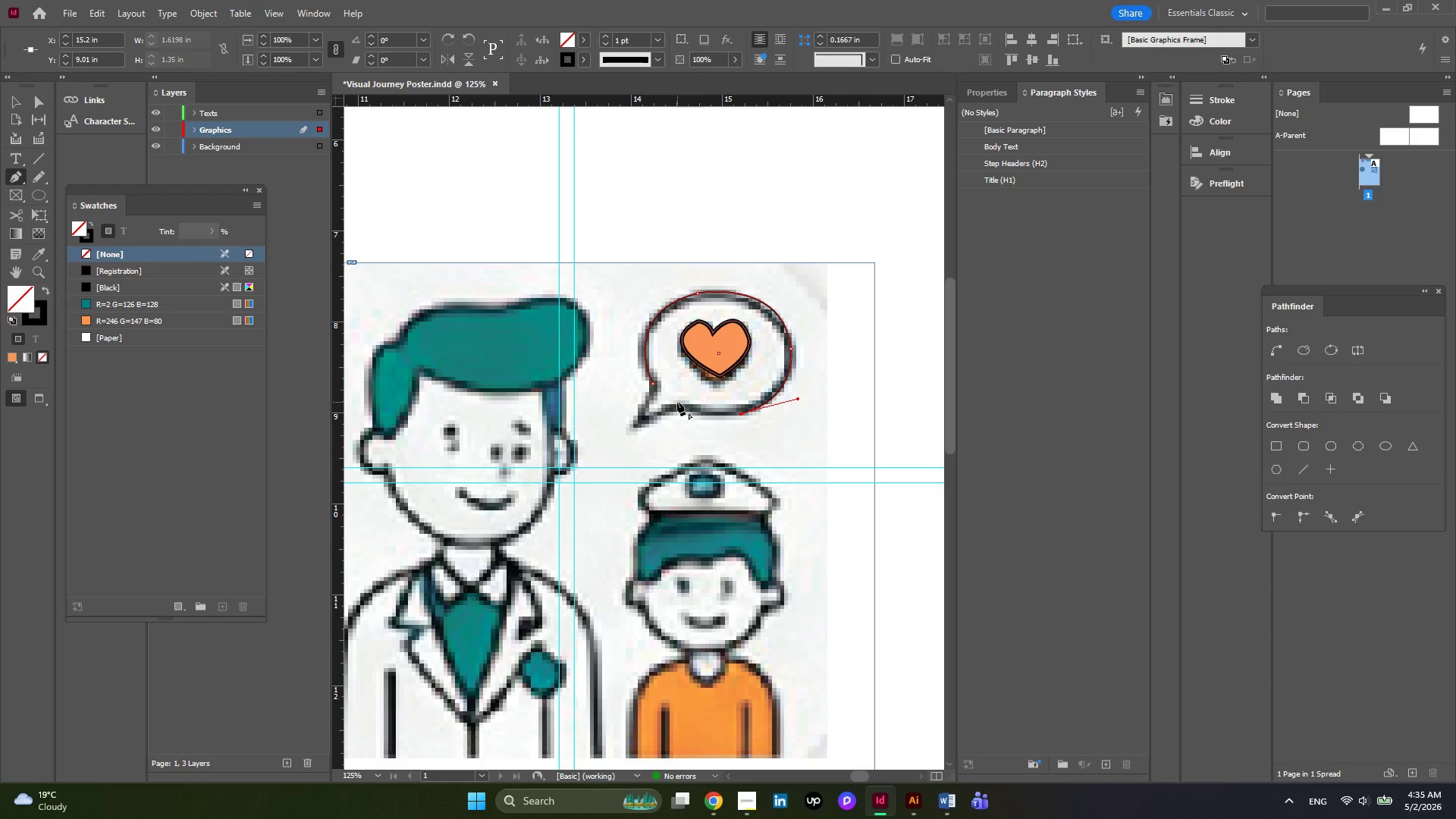 
left_click_drag(start_coordinate=[677, 402], to_coordinate=[652, 375])
 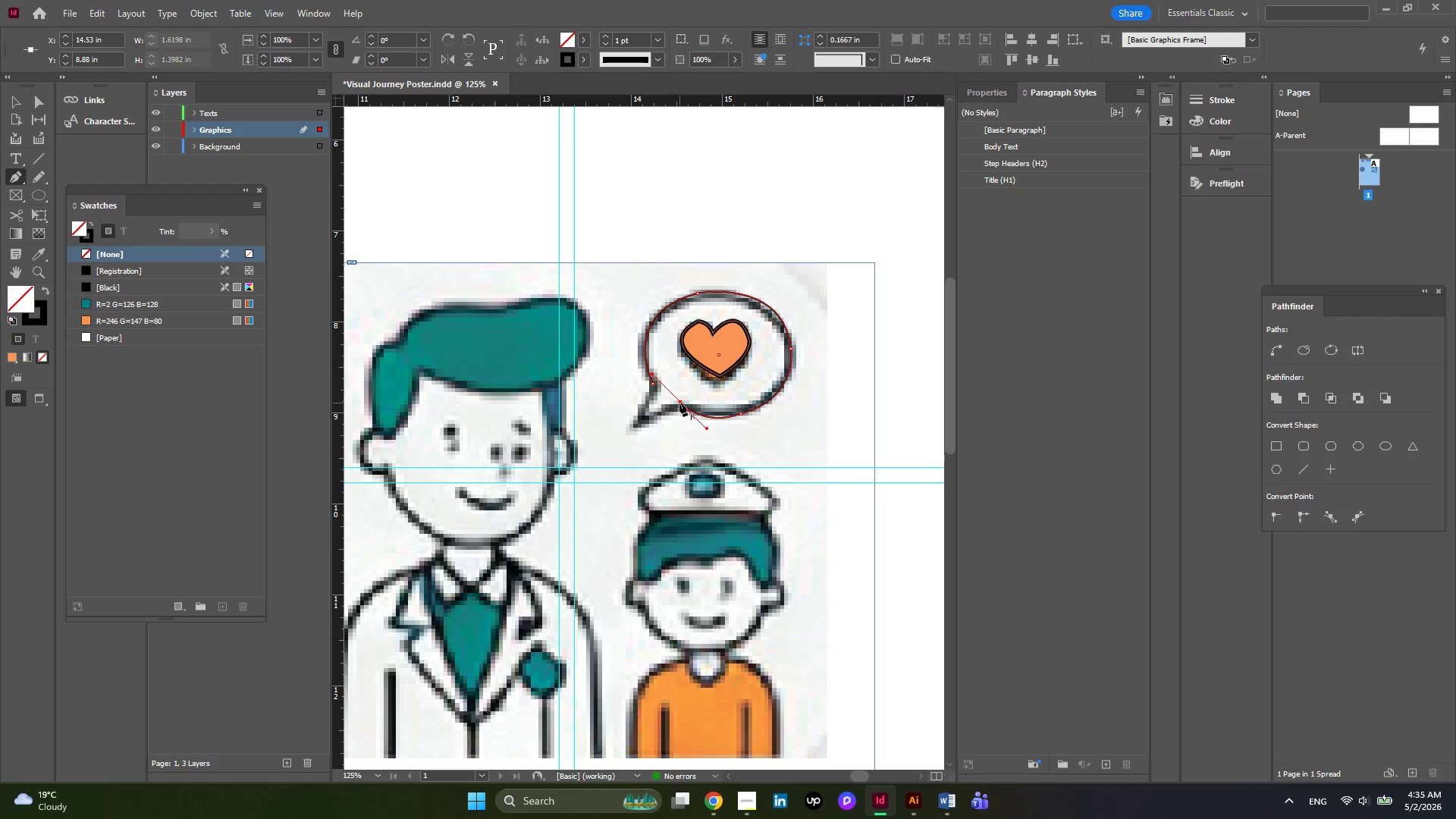 
left_click([679, 403])
 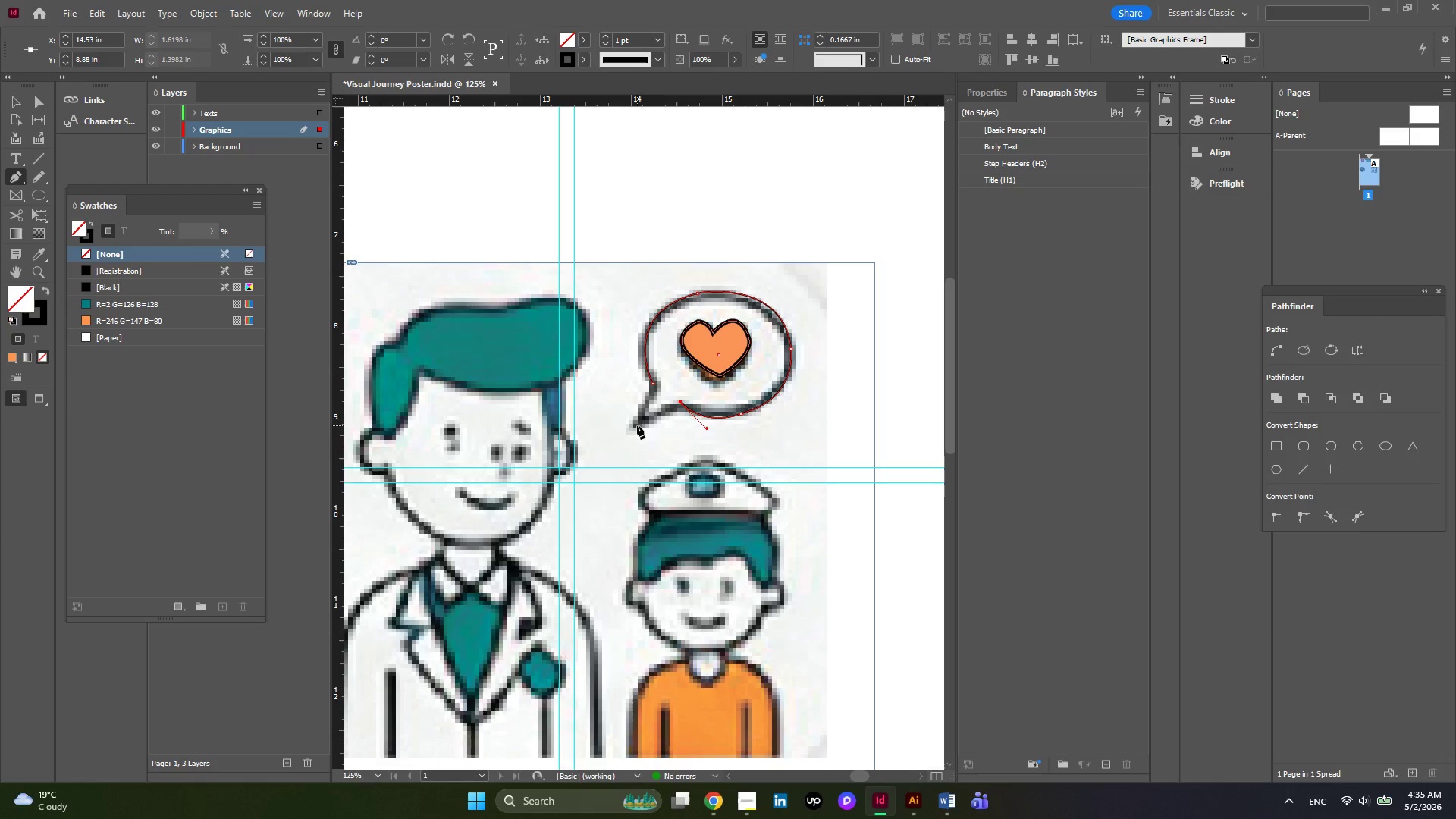 
left_click([637, 425])
 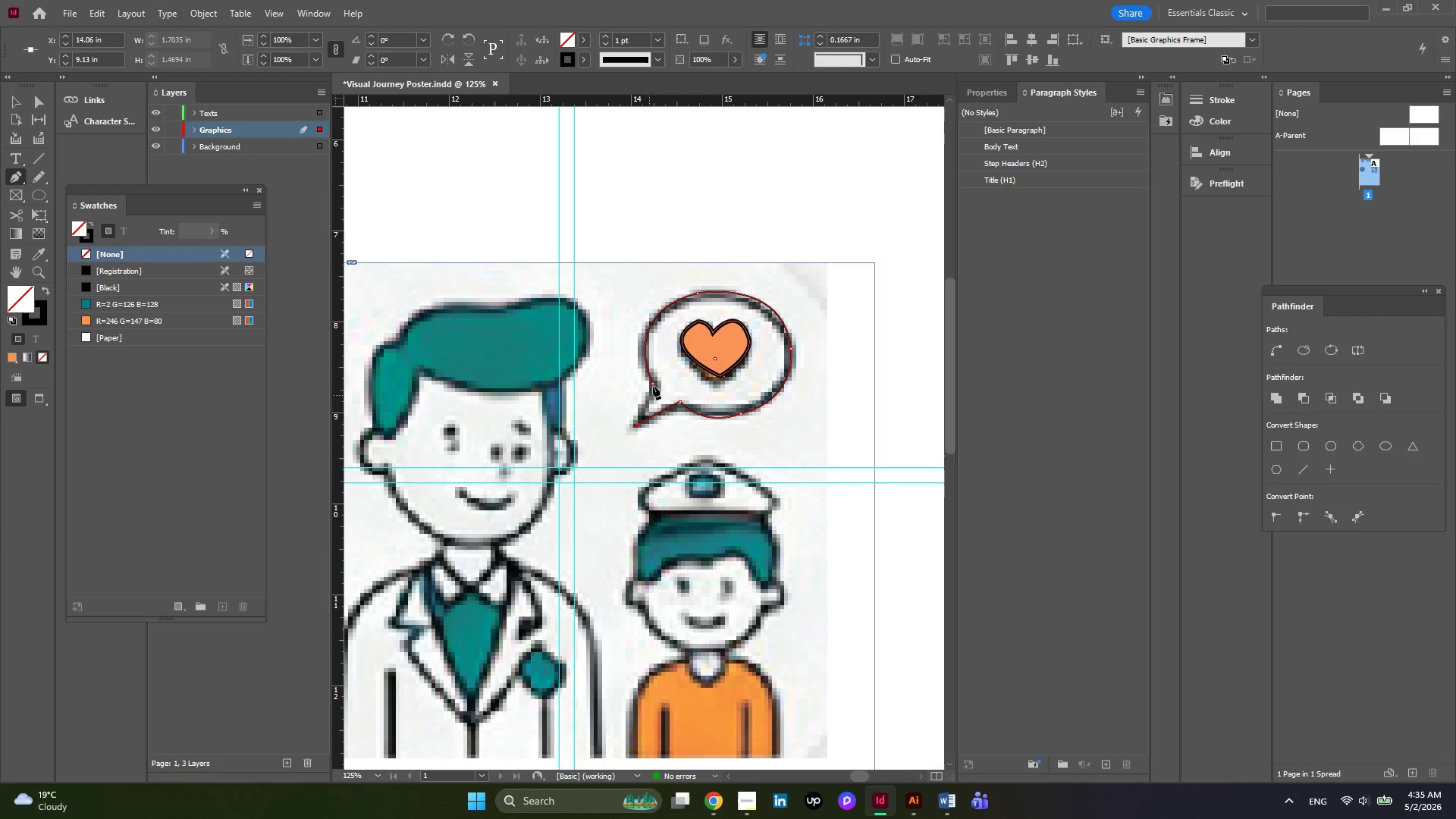 
left_click([653, 384])
 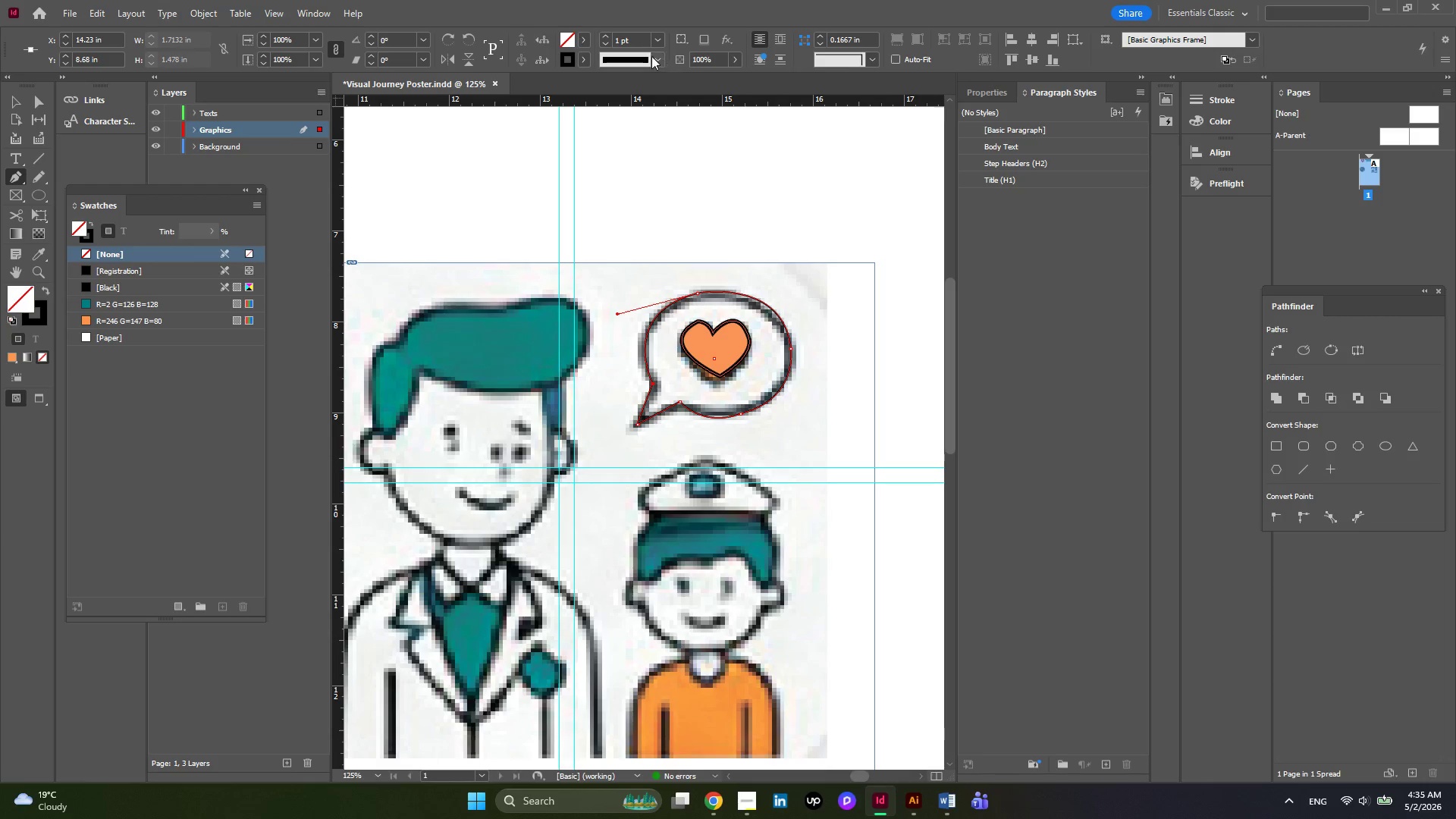 
left_click([655, 41])
 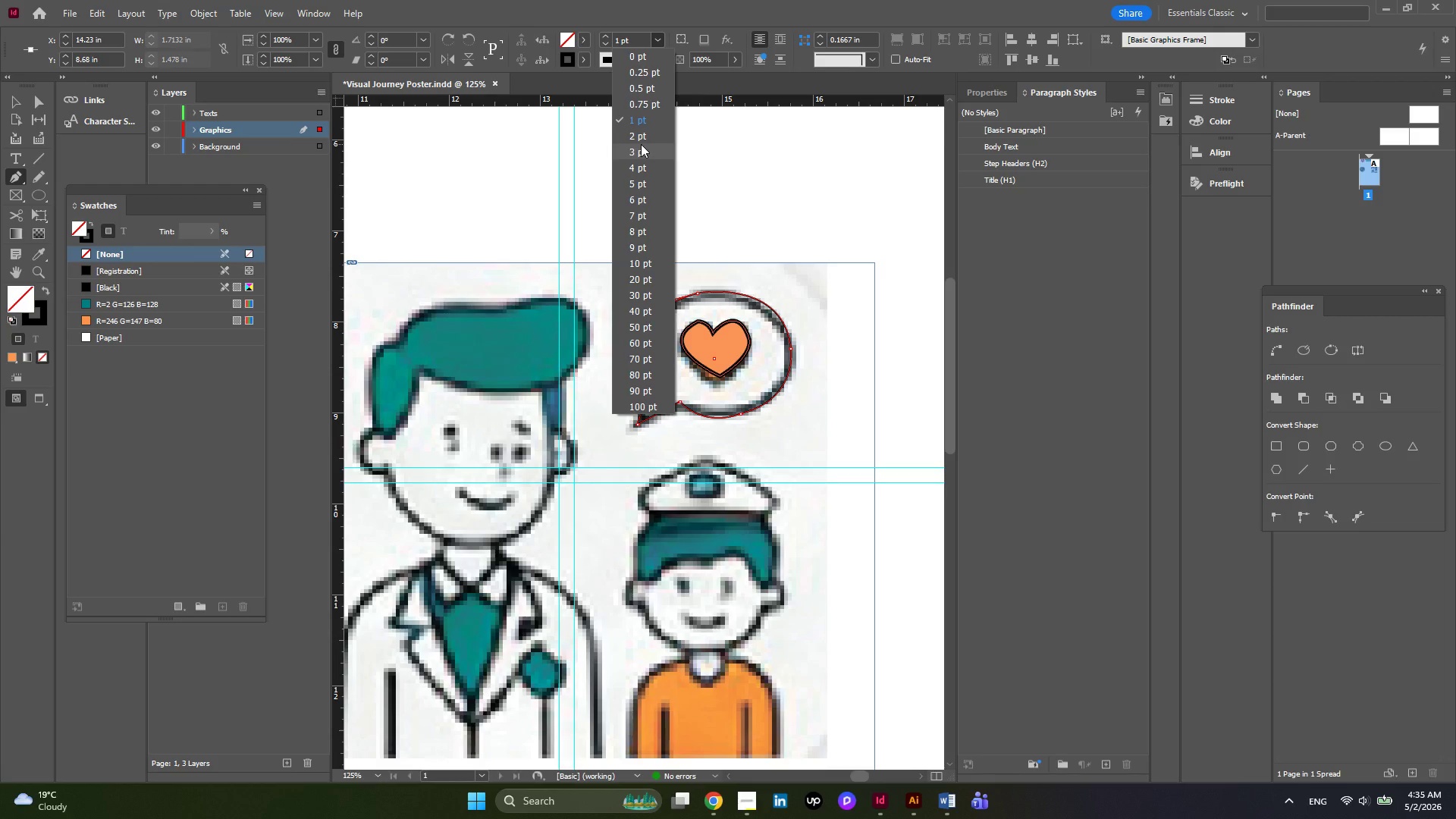 
left_click([641, 144])
 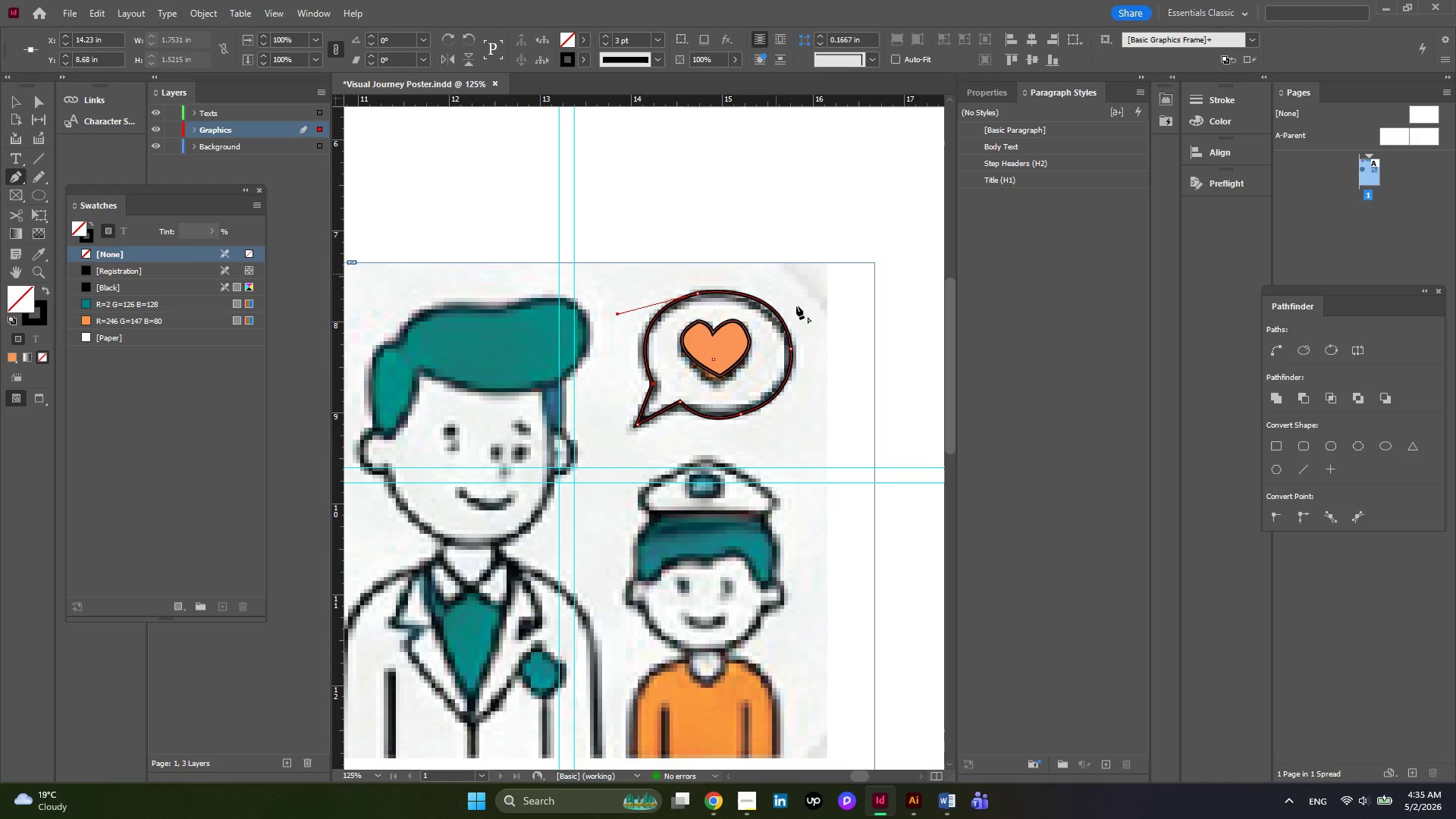 
hold_key(key=AltLeft, duration=0.52)
scroll: coordinate [798, 310], scroll_direction: down, amount: 1.0
 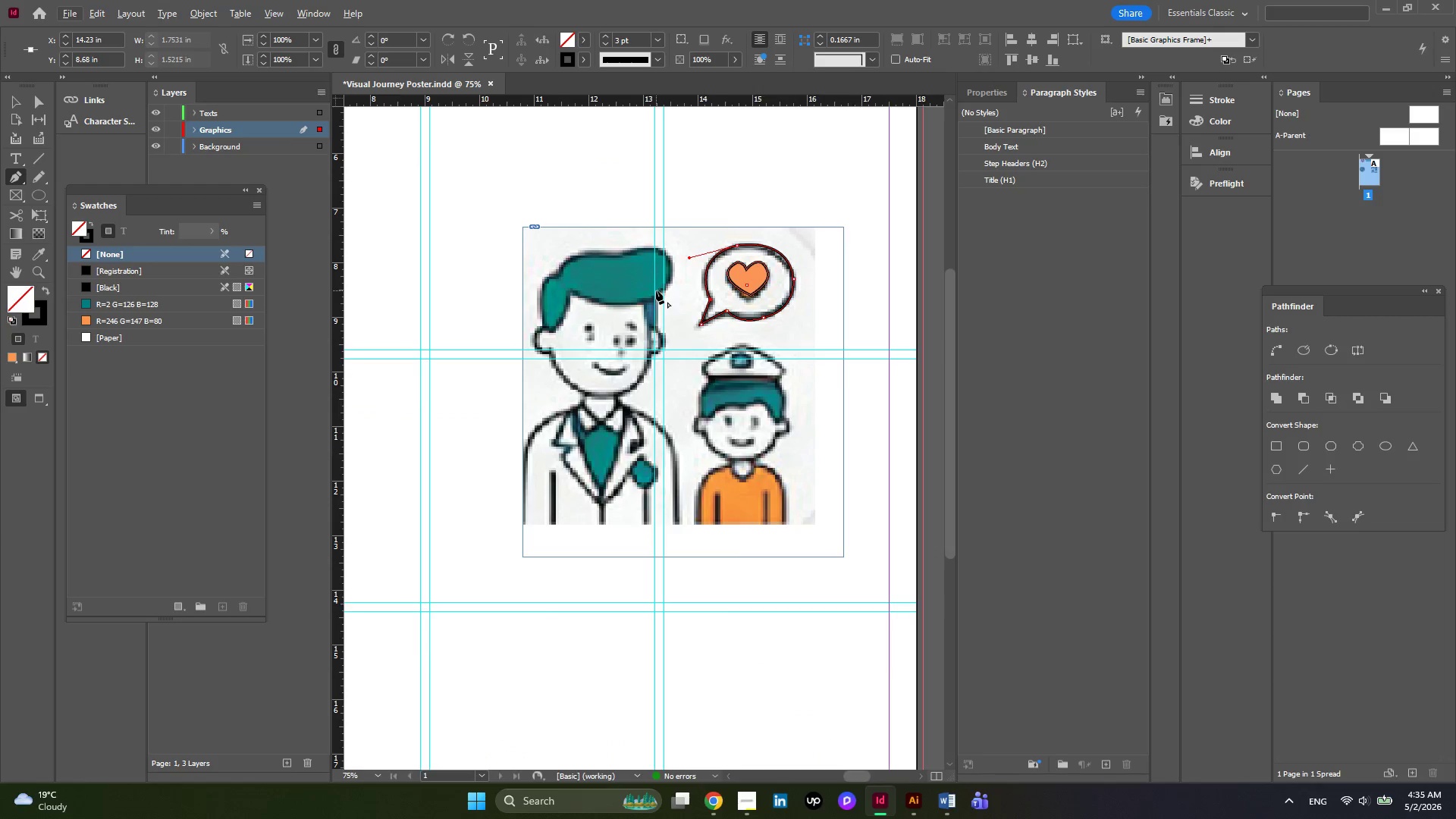 
key(Alt+AltLeft)
 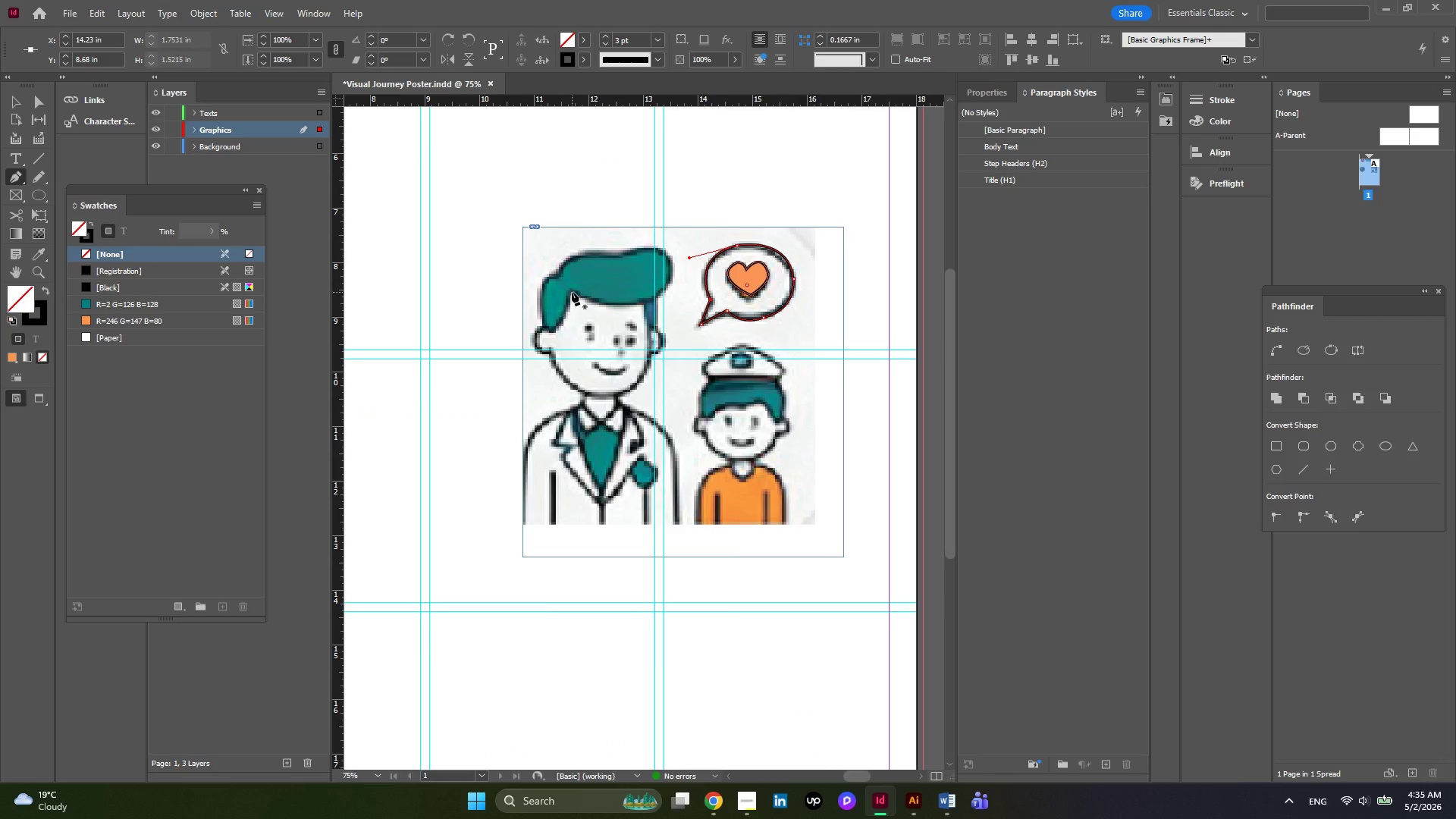 
left_click([572, 292])
 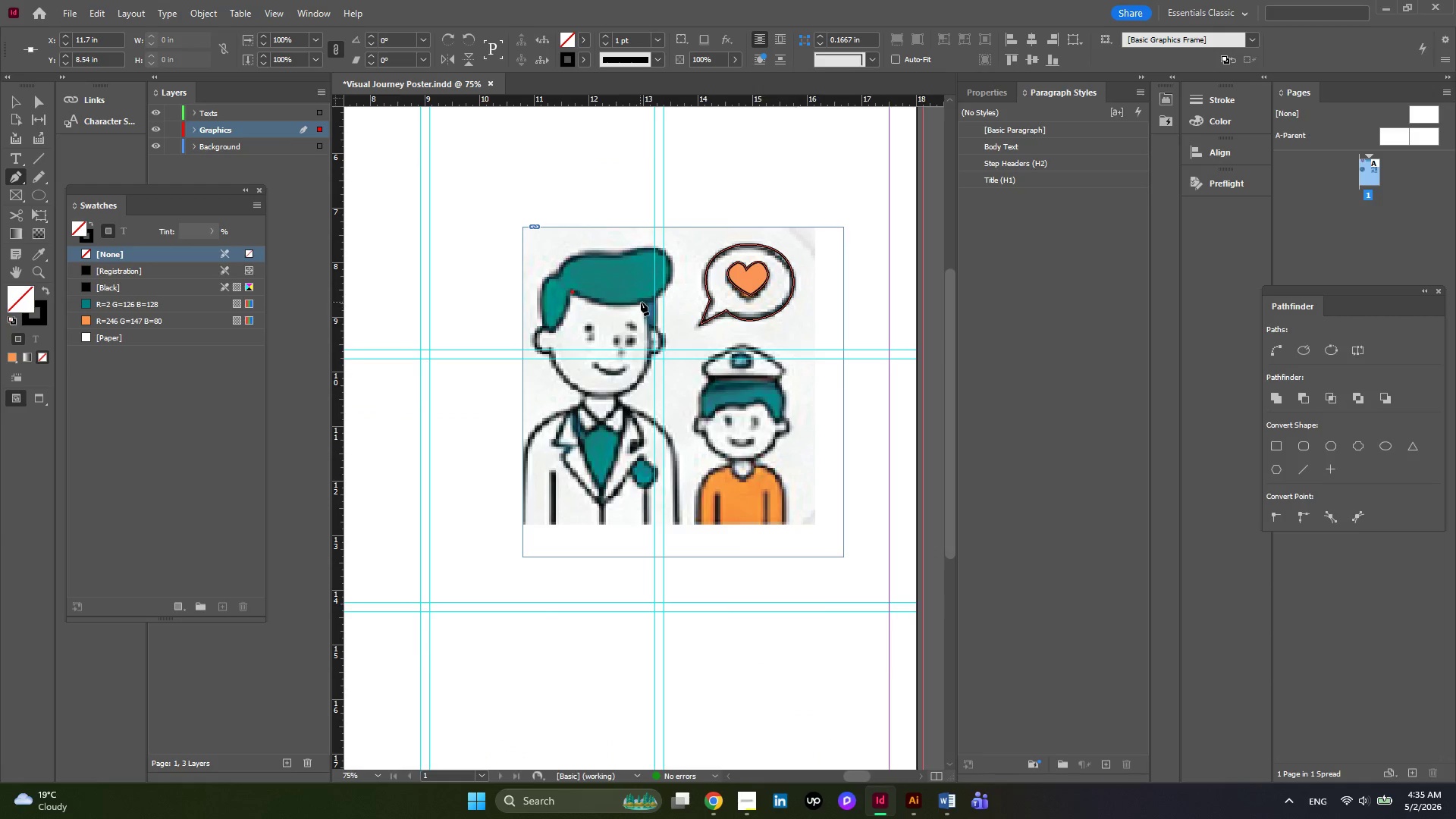 
left_click_drag(start_coordinate=[642, 299], to_coordinate=[675, 280])
 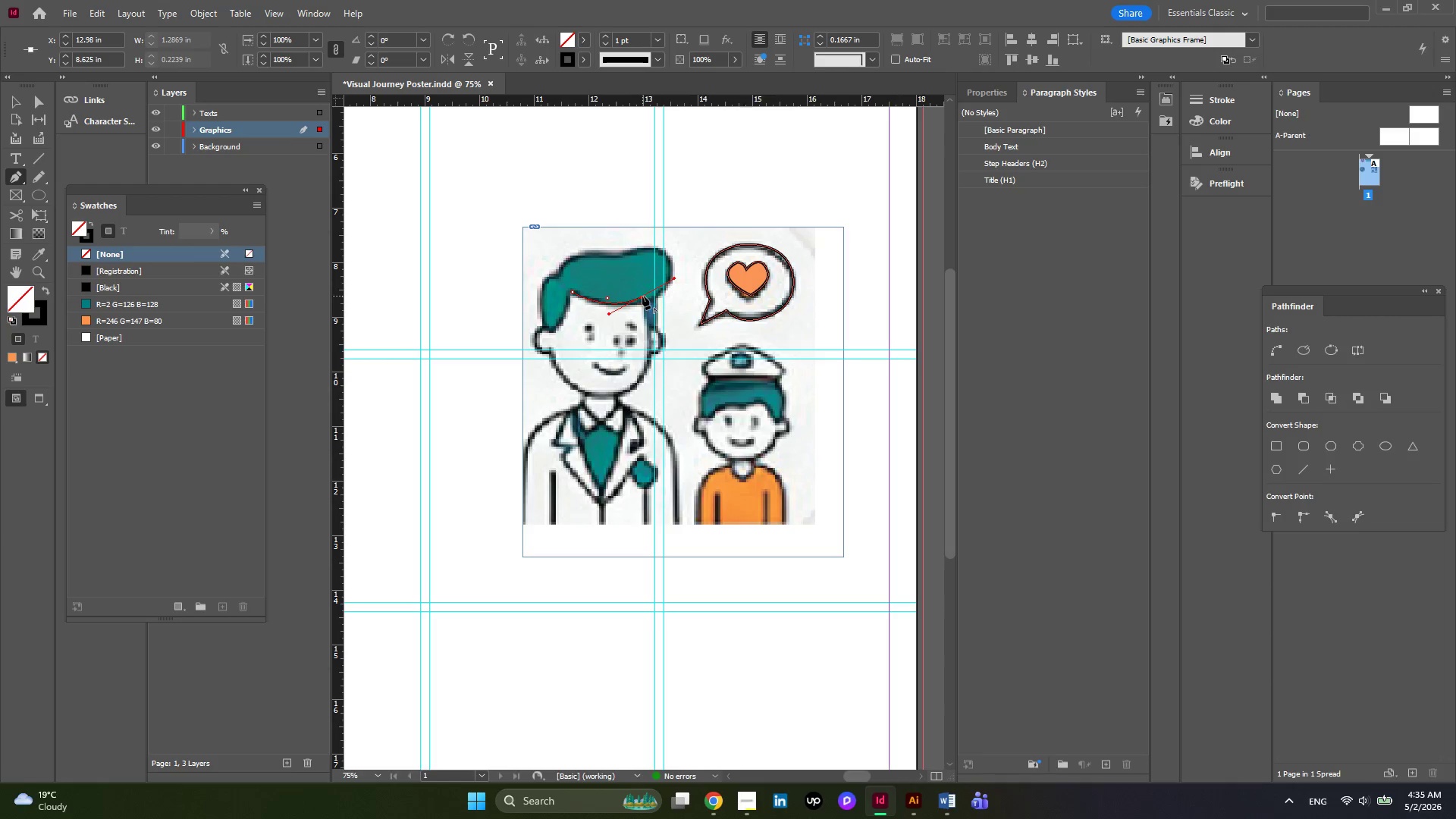 
left_click([642, 296])
 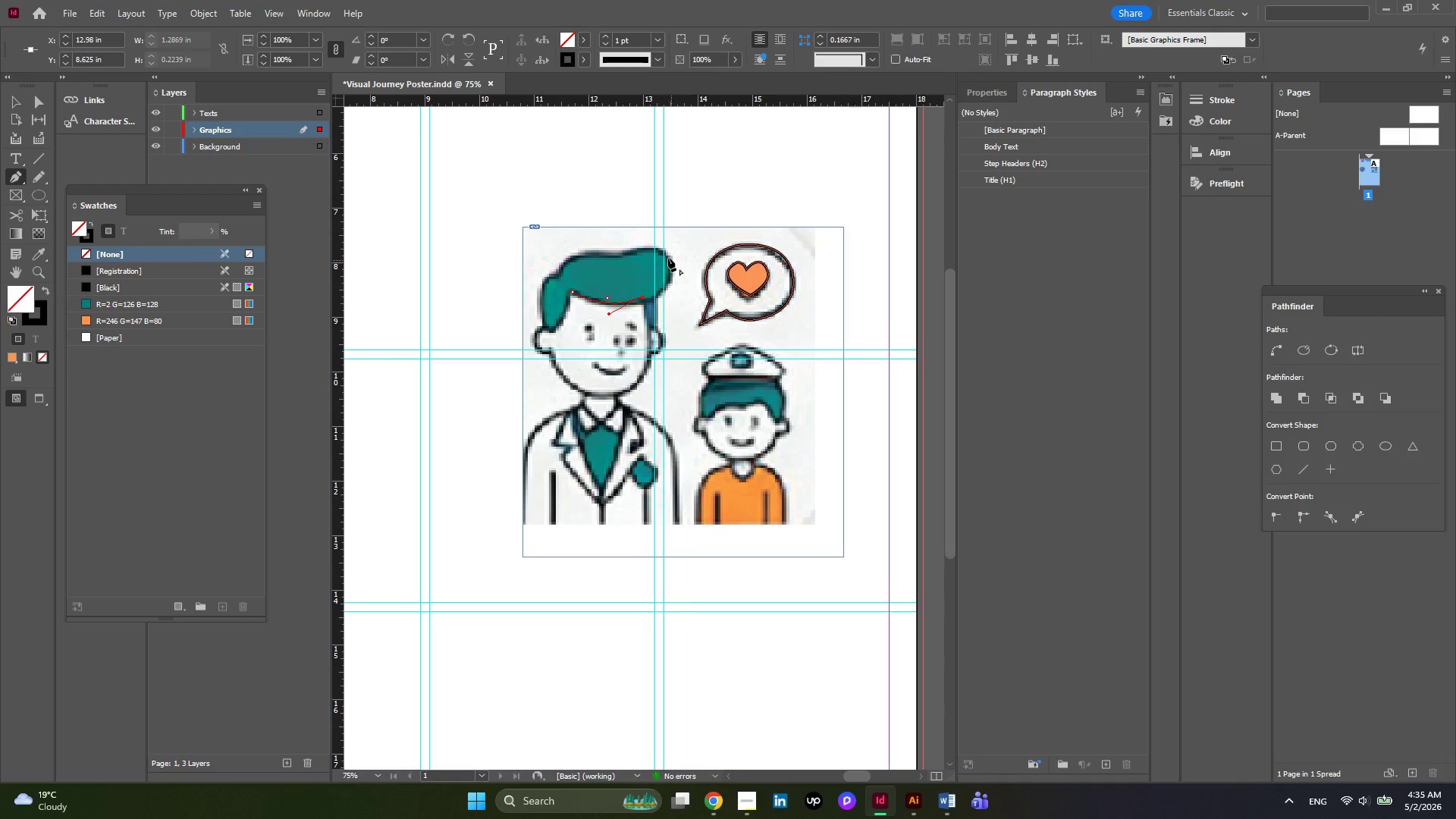 
left_click_drag(start_coordinate=[668, 258], to_coordinate=[656, 222])
 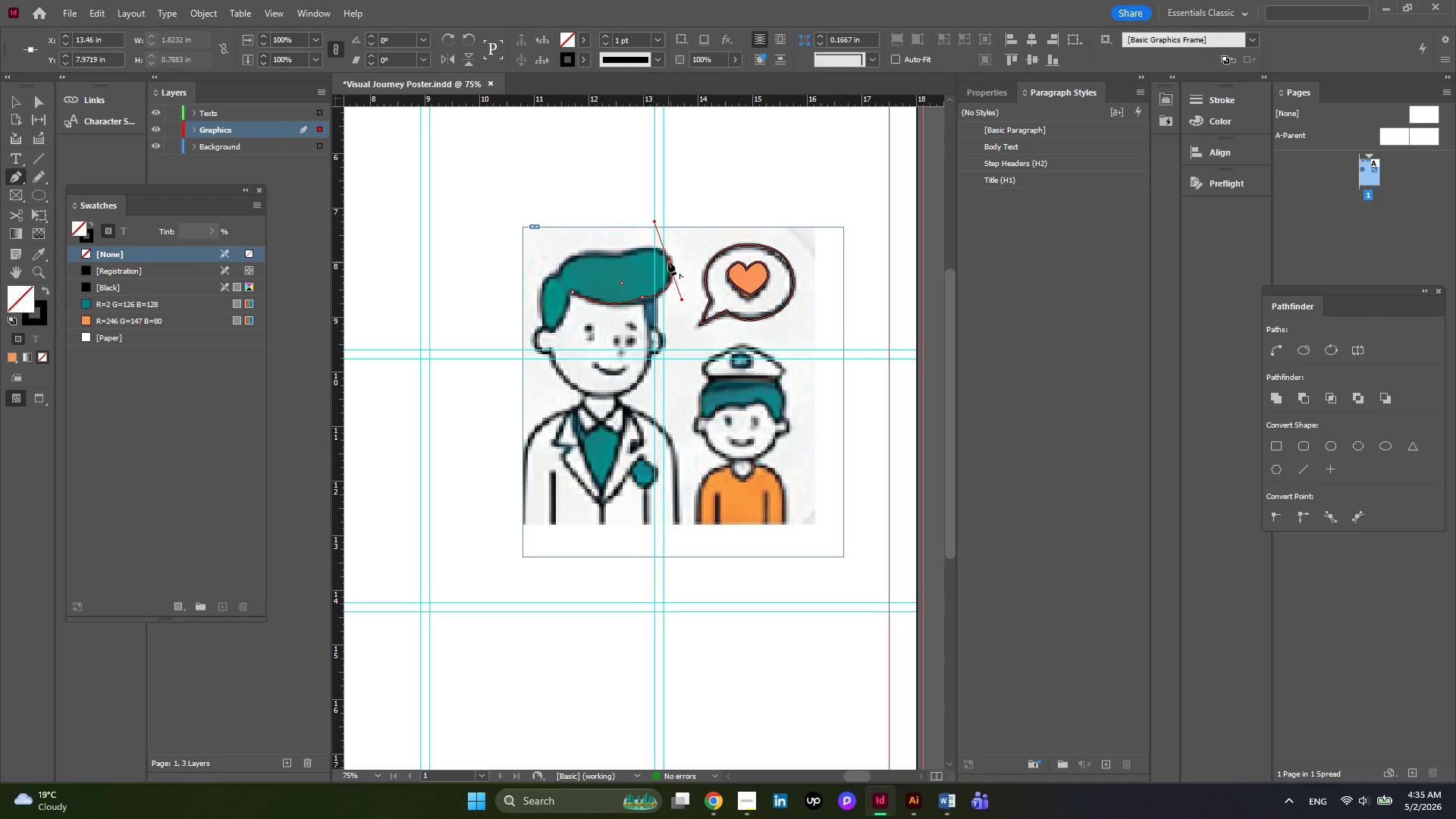 
left_click([668, 262])
 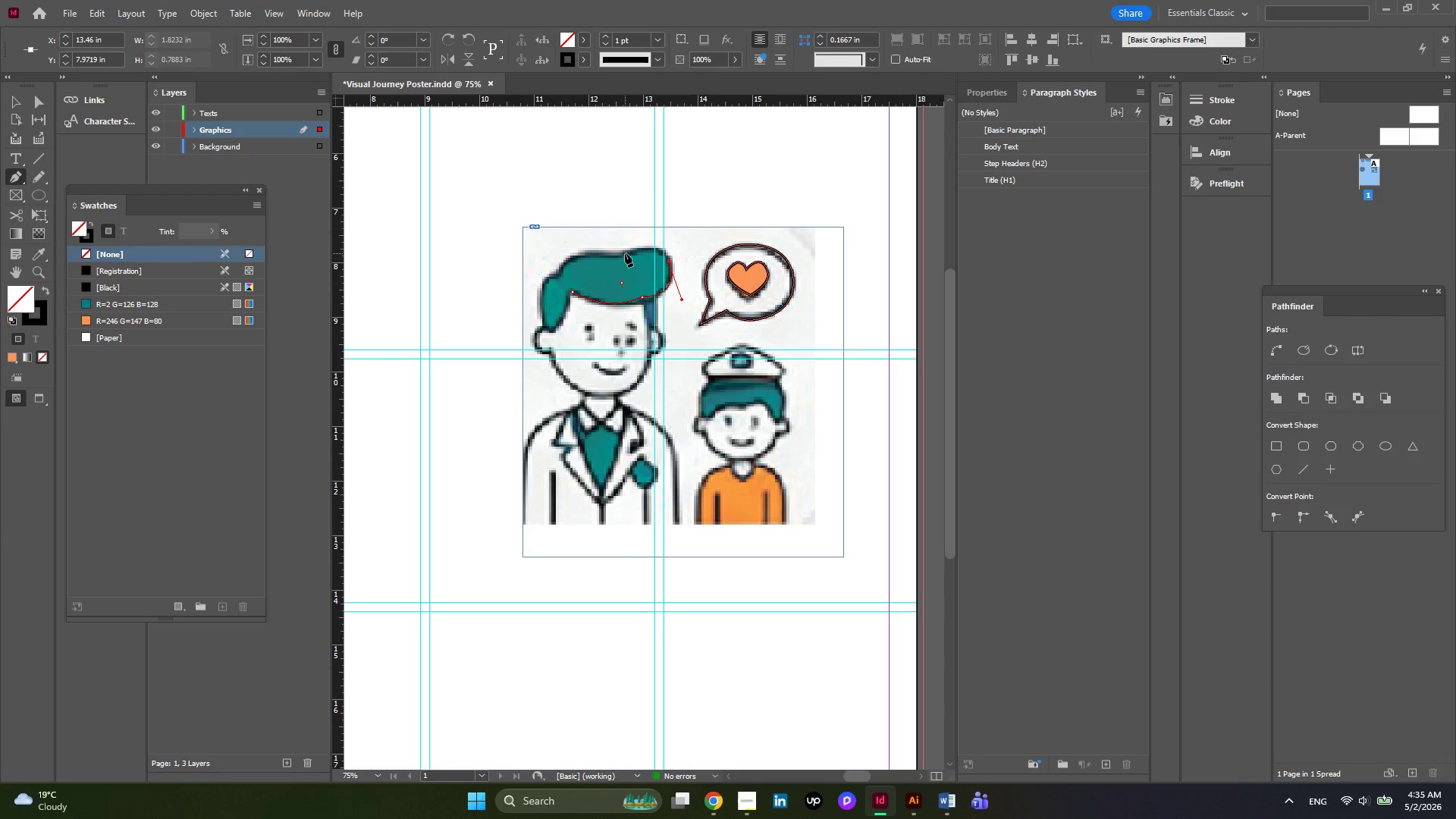 
left_click_drag(start_coordinate=[625, 253], to_coordinate=[593, 275])
 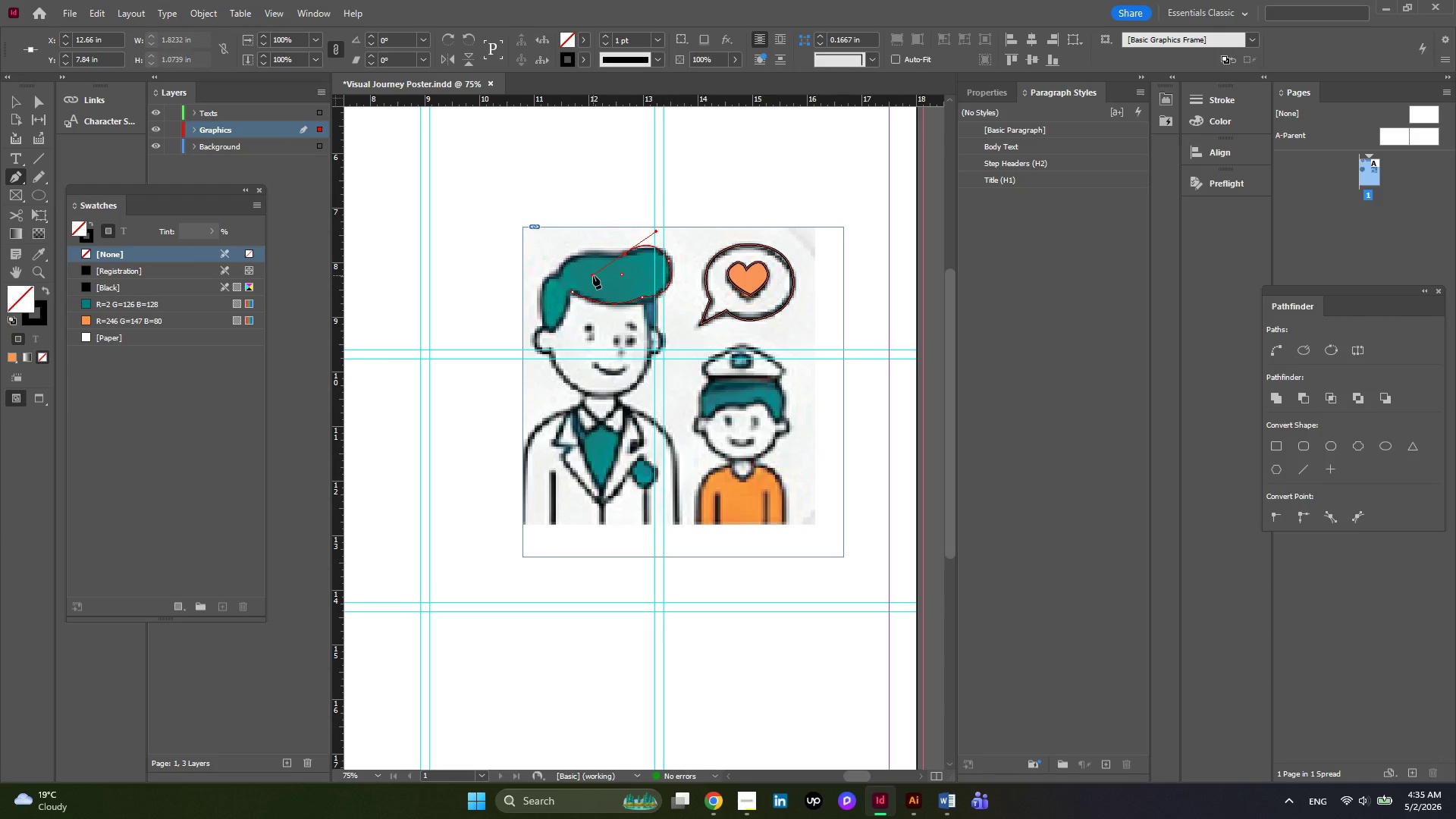 
hold_key(key=AltLeft, duration=0.48)
scroll: coordinate [625, 245], scroll_direction: up, amount: 1.0
 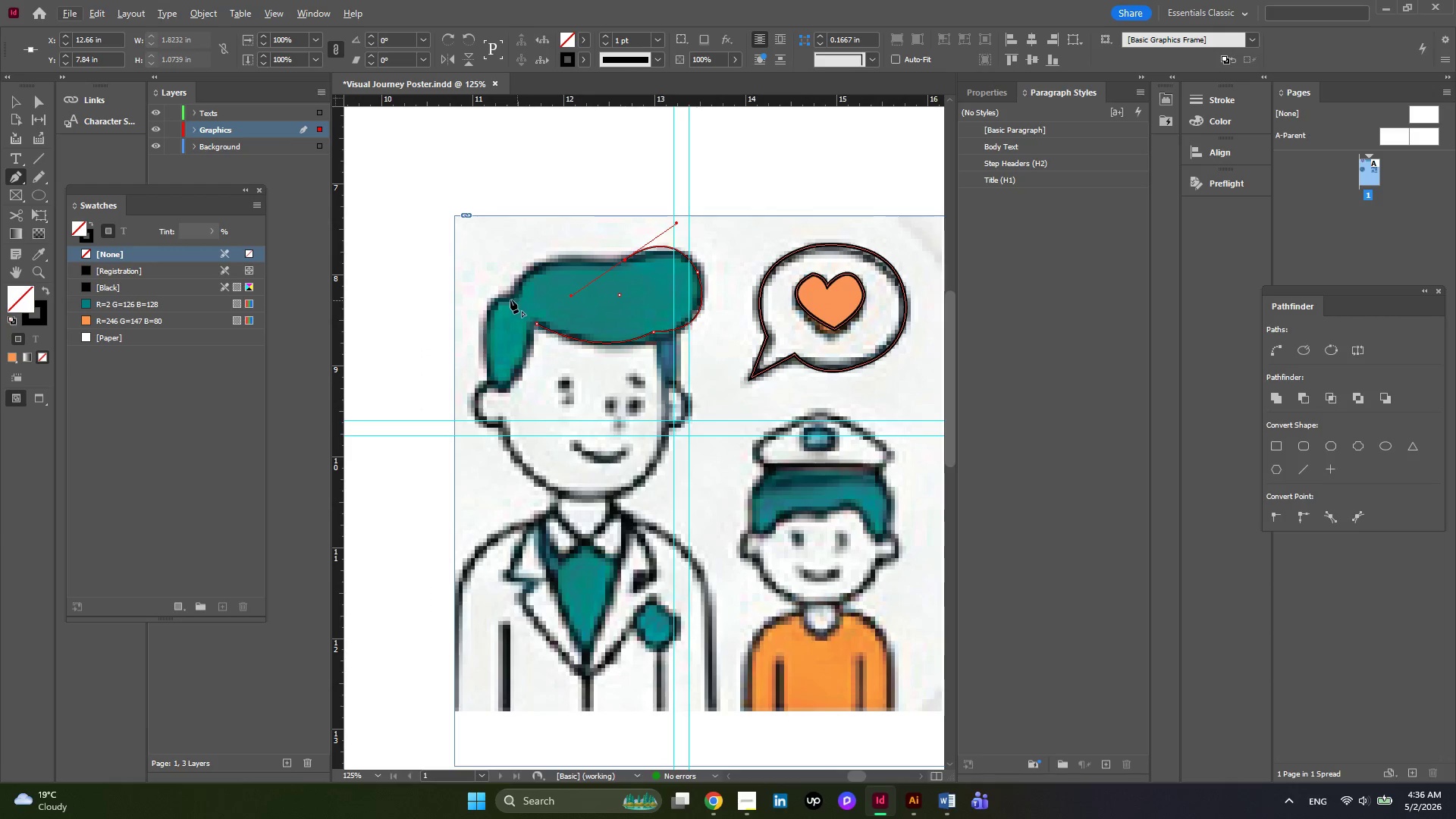 
left_click_drag(start_coordinate=[516, 293], to_coordinate=[466, 361])
 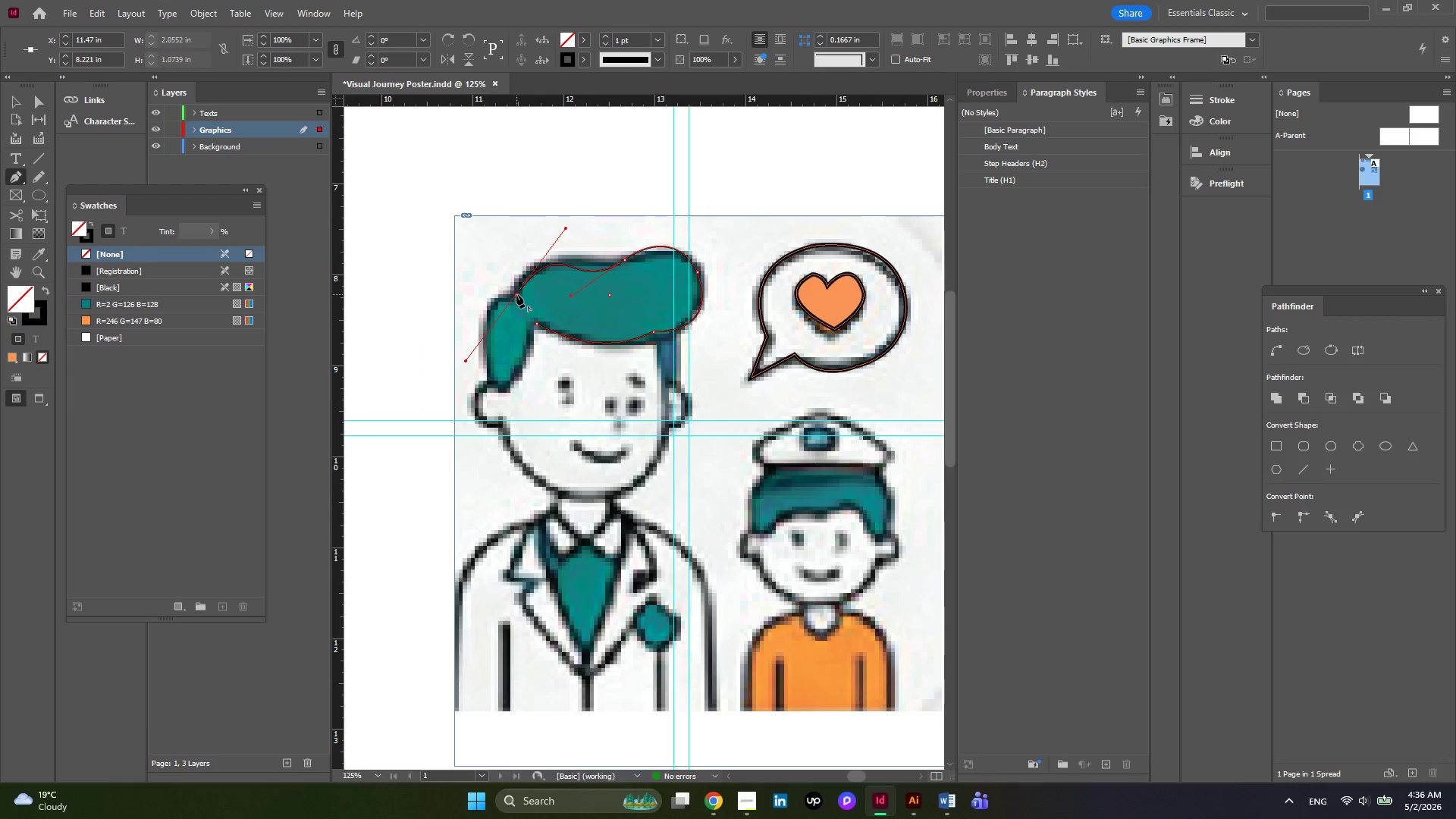 
left_click([516, 294])
 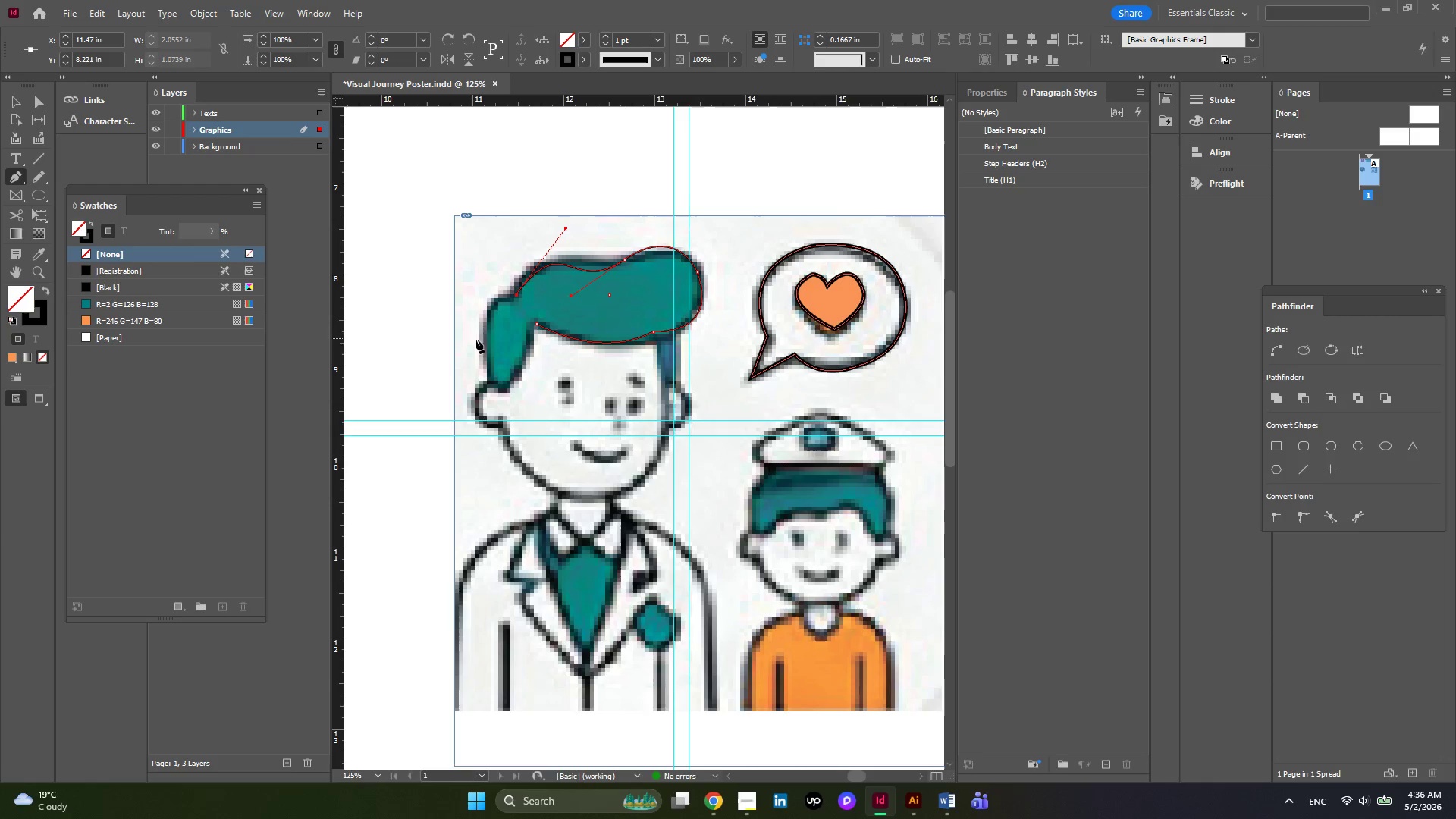 
left_click_drag(start_coordinate=[479, 340], to_coordinate=[482, 400])
 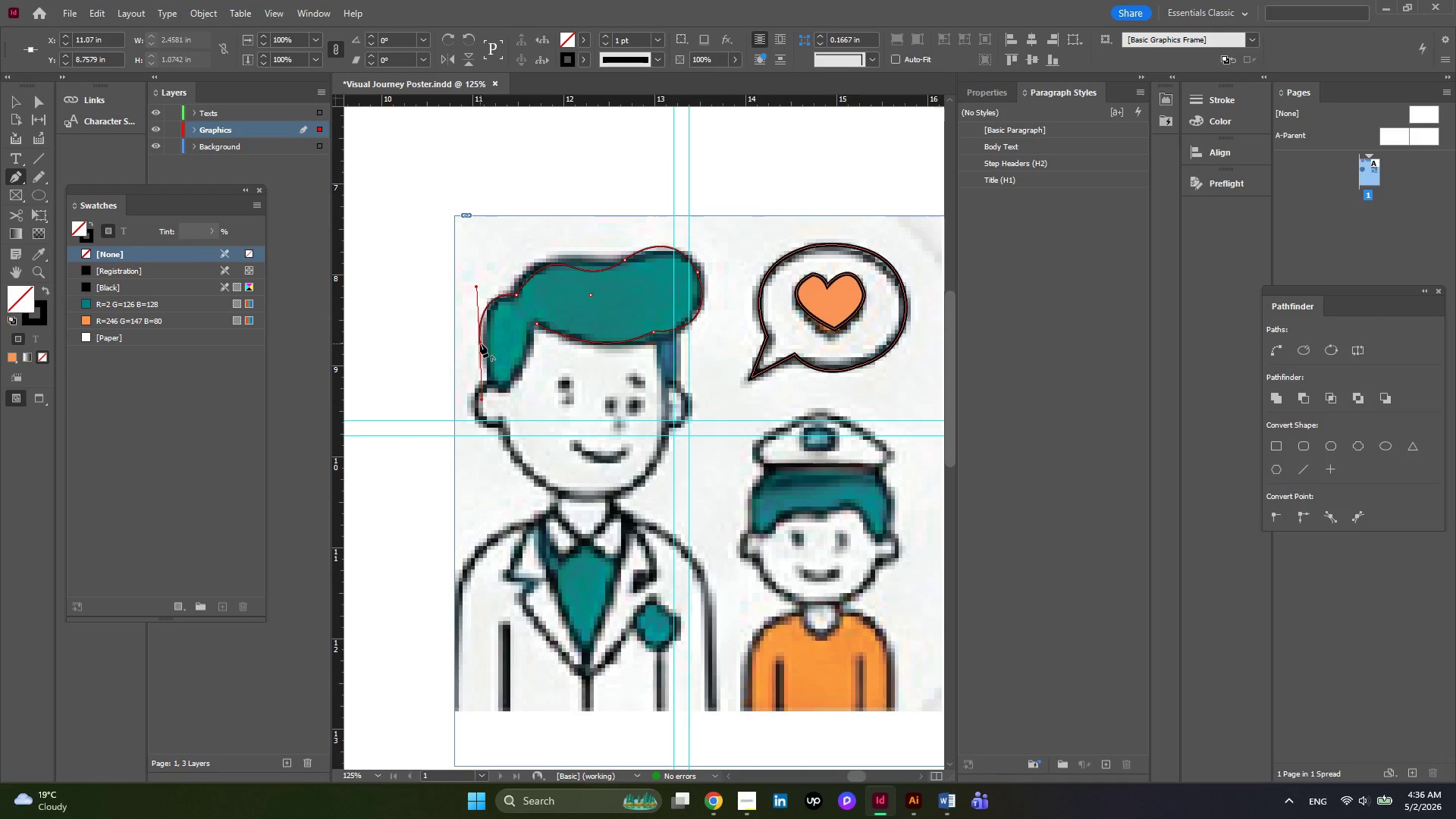 
left_click([480, 344])
 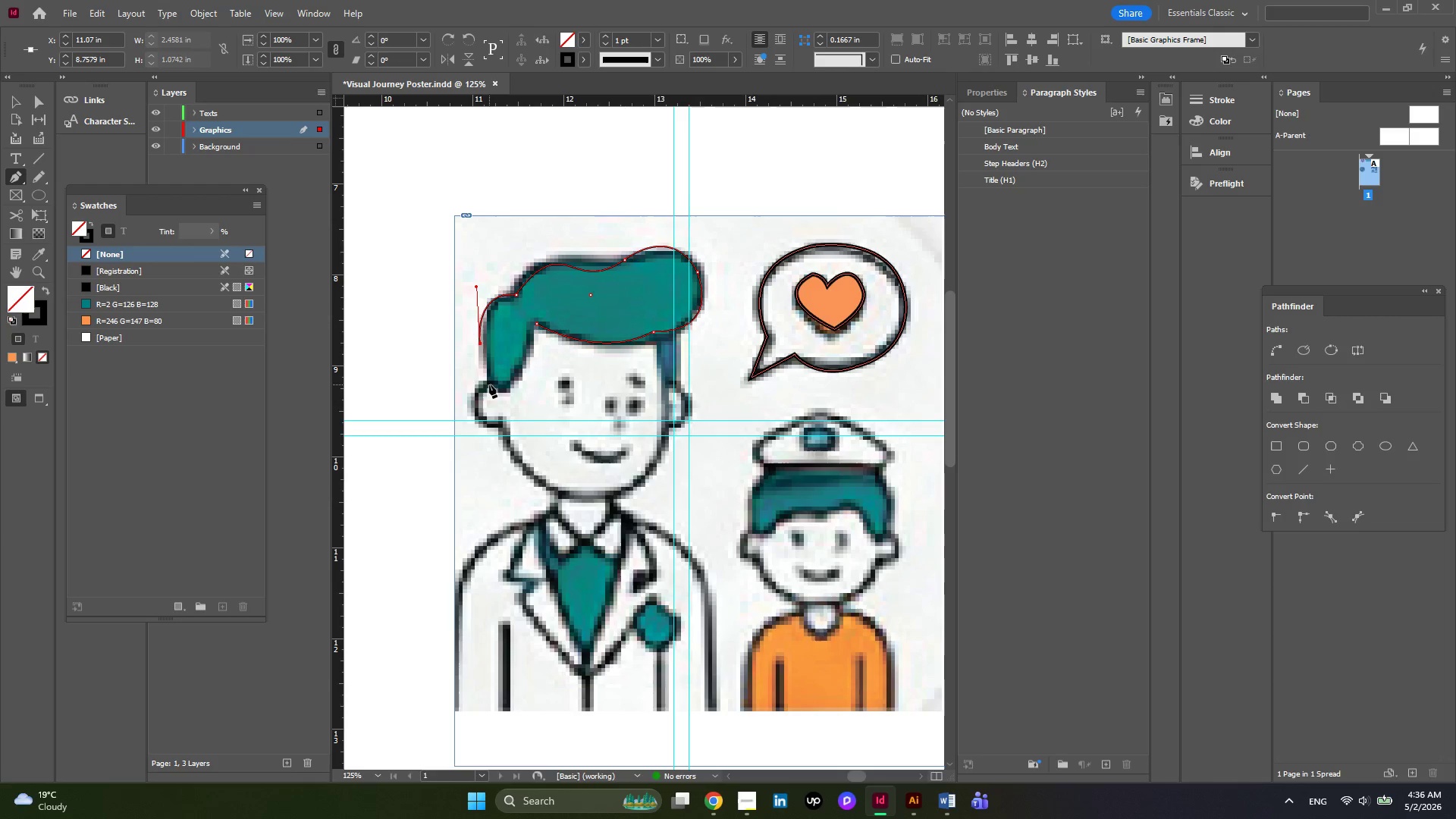 
left_click([489, 384])
 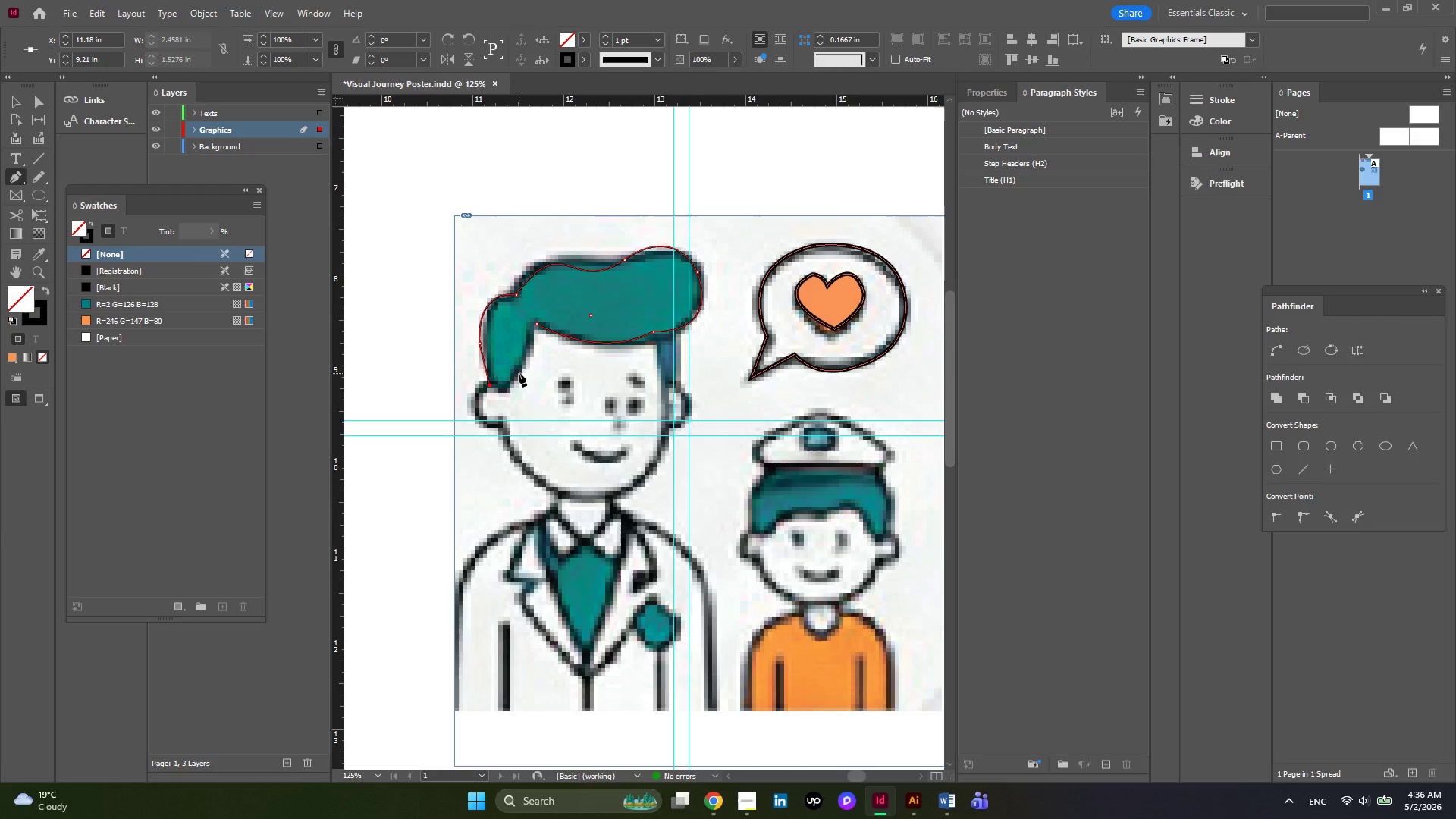 
left_click_drag(start_coordinate=[519, 373], to_coordinate=[536, 331])
 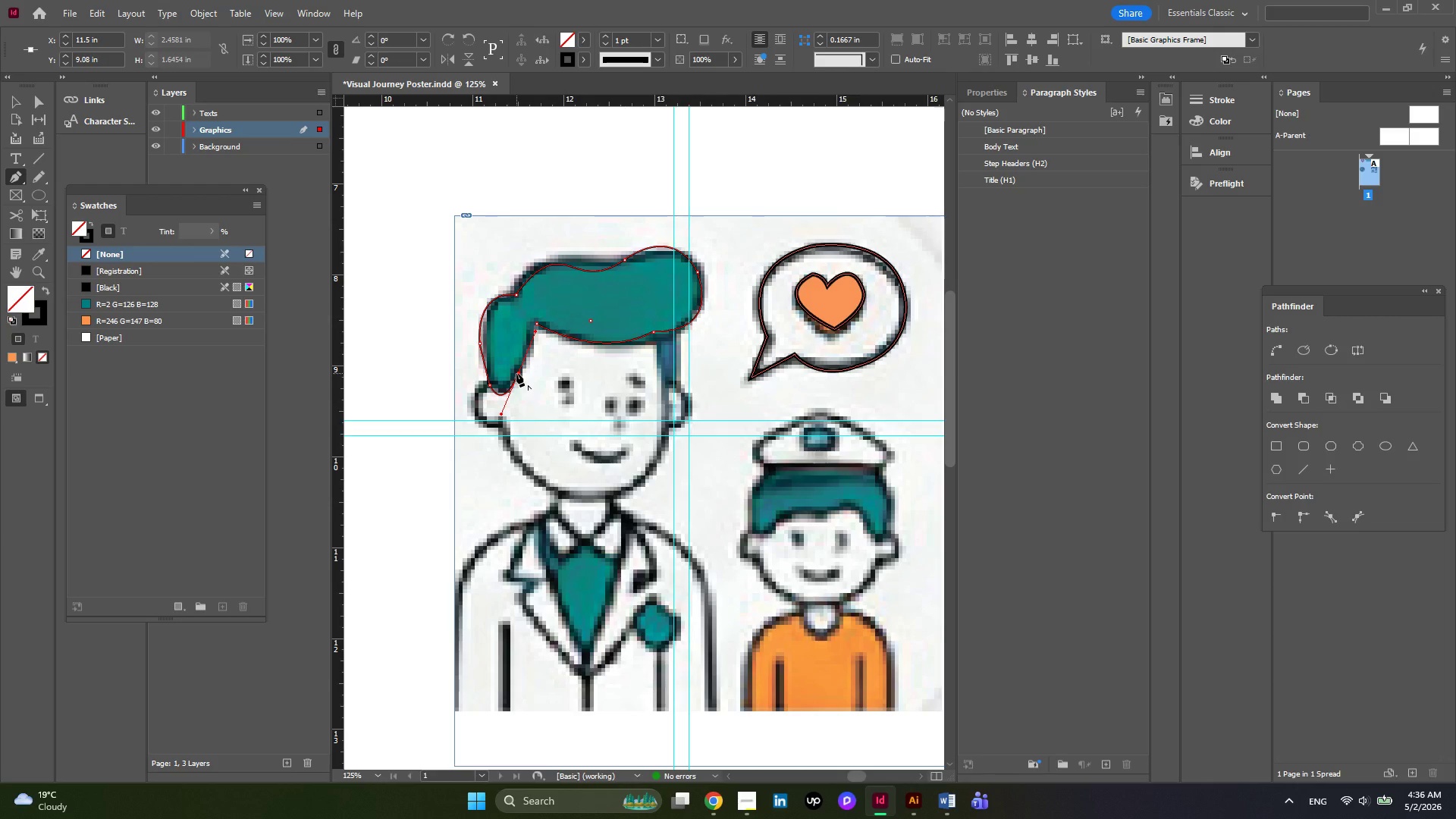 
left_click([516, 373])
 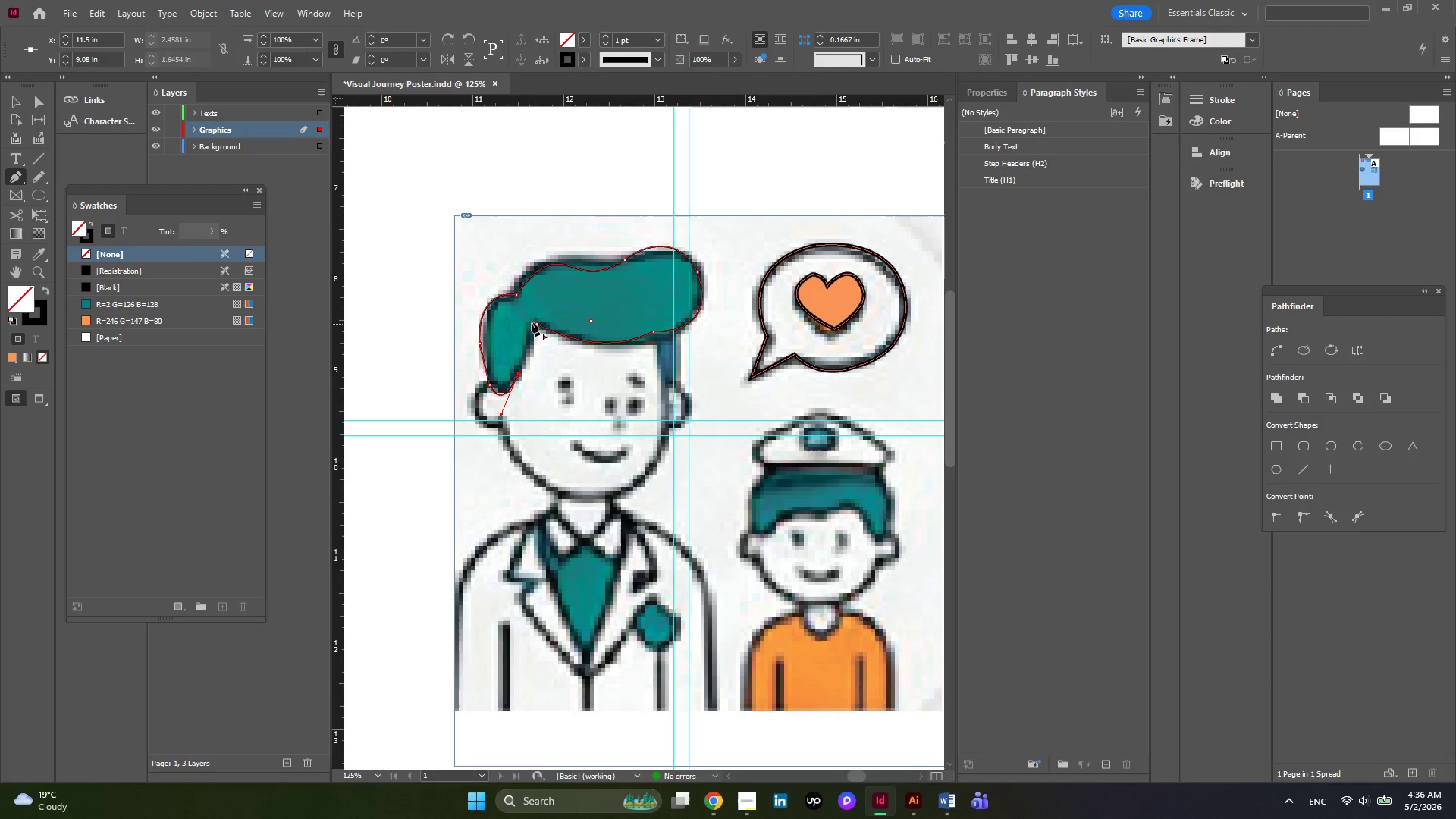 
left_click_drag(start_coordinate=[532, 322], to_coordinate=[529, 301])
 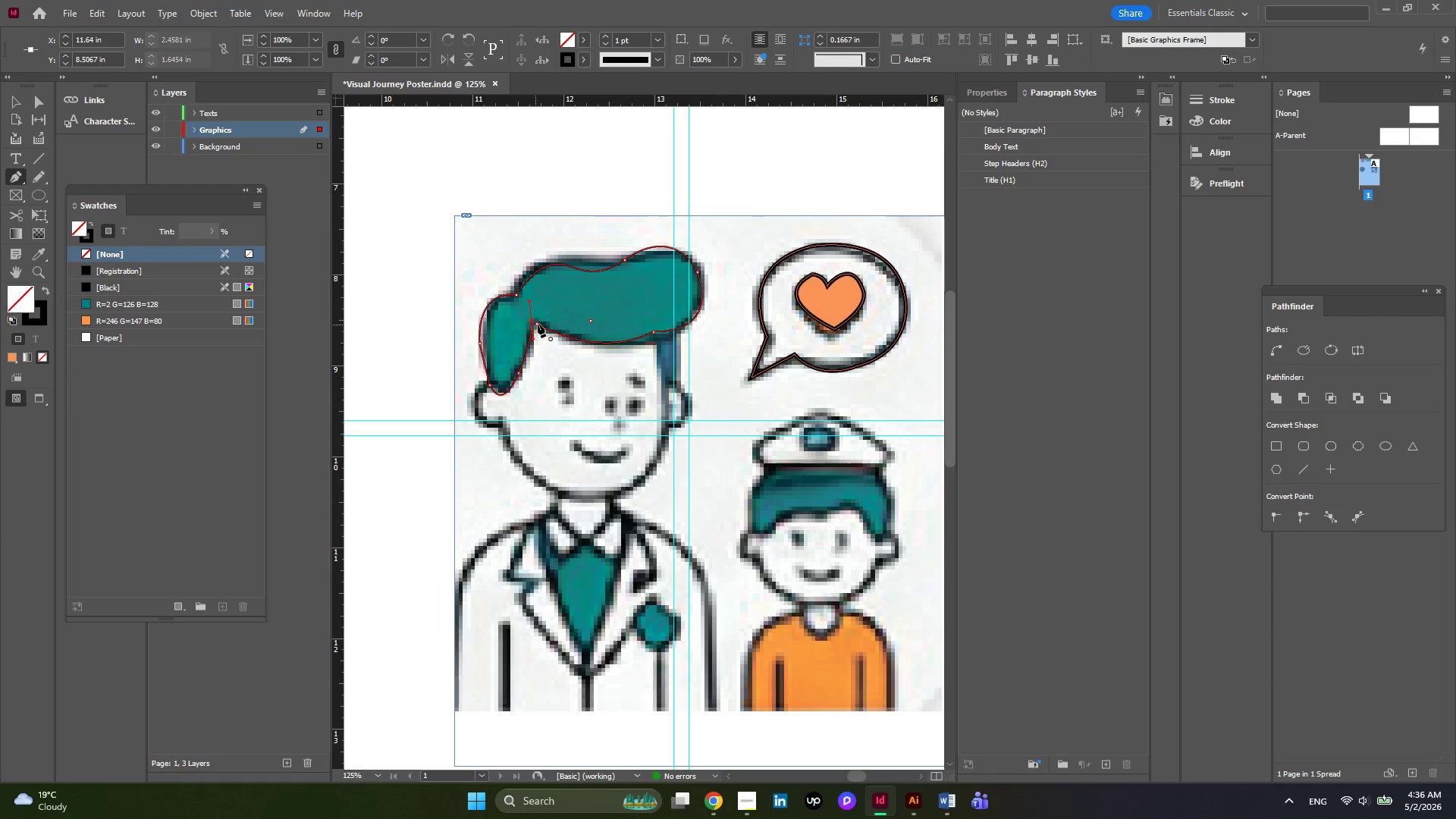 
left_click([538, 324])
 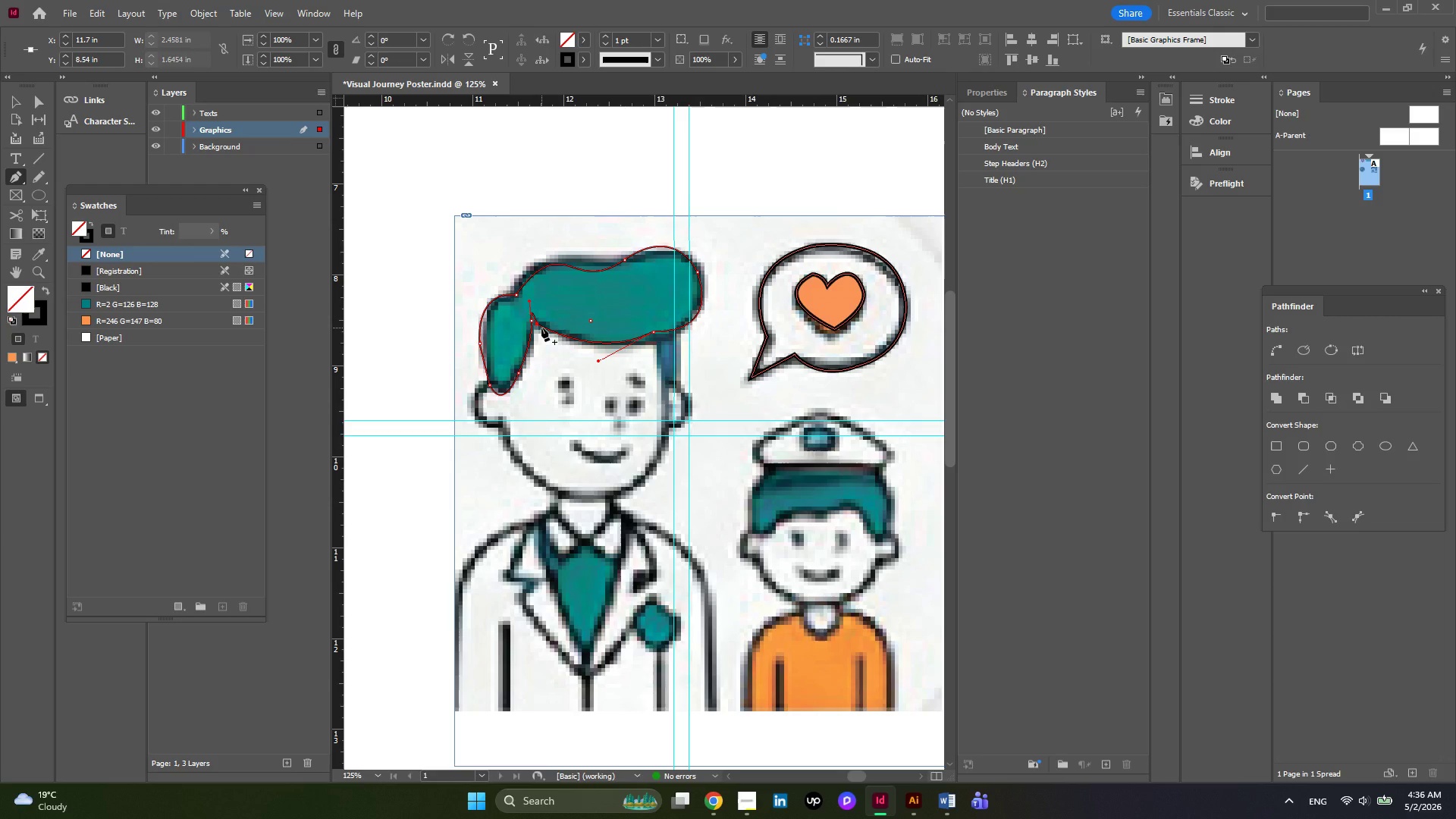 
key(Control+Z)
 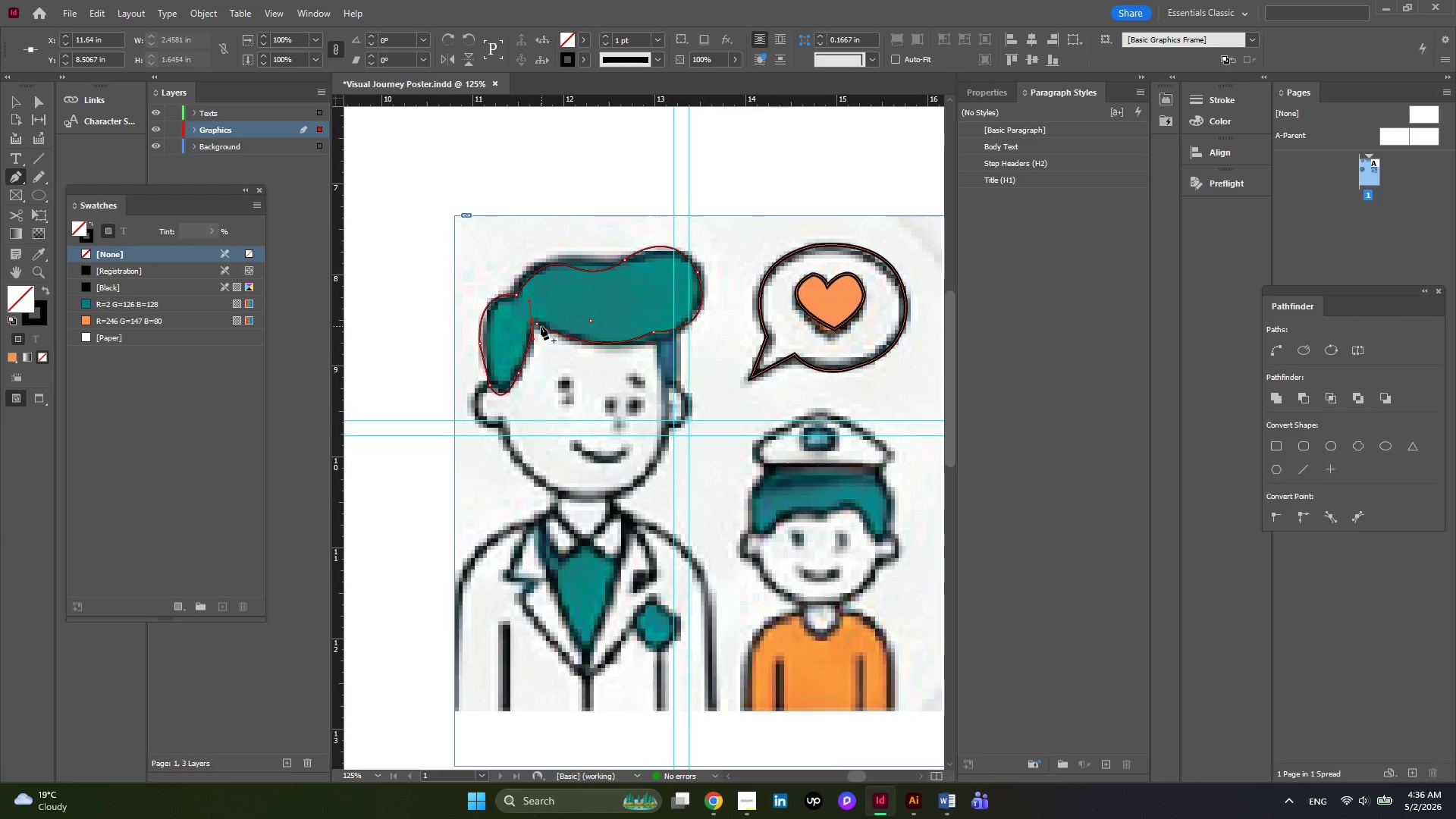 
hold_key(key=AltLeft, duration=0.48)
scroll: coordinate [538, 326], scroll_direction: up, amount: 2.0
 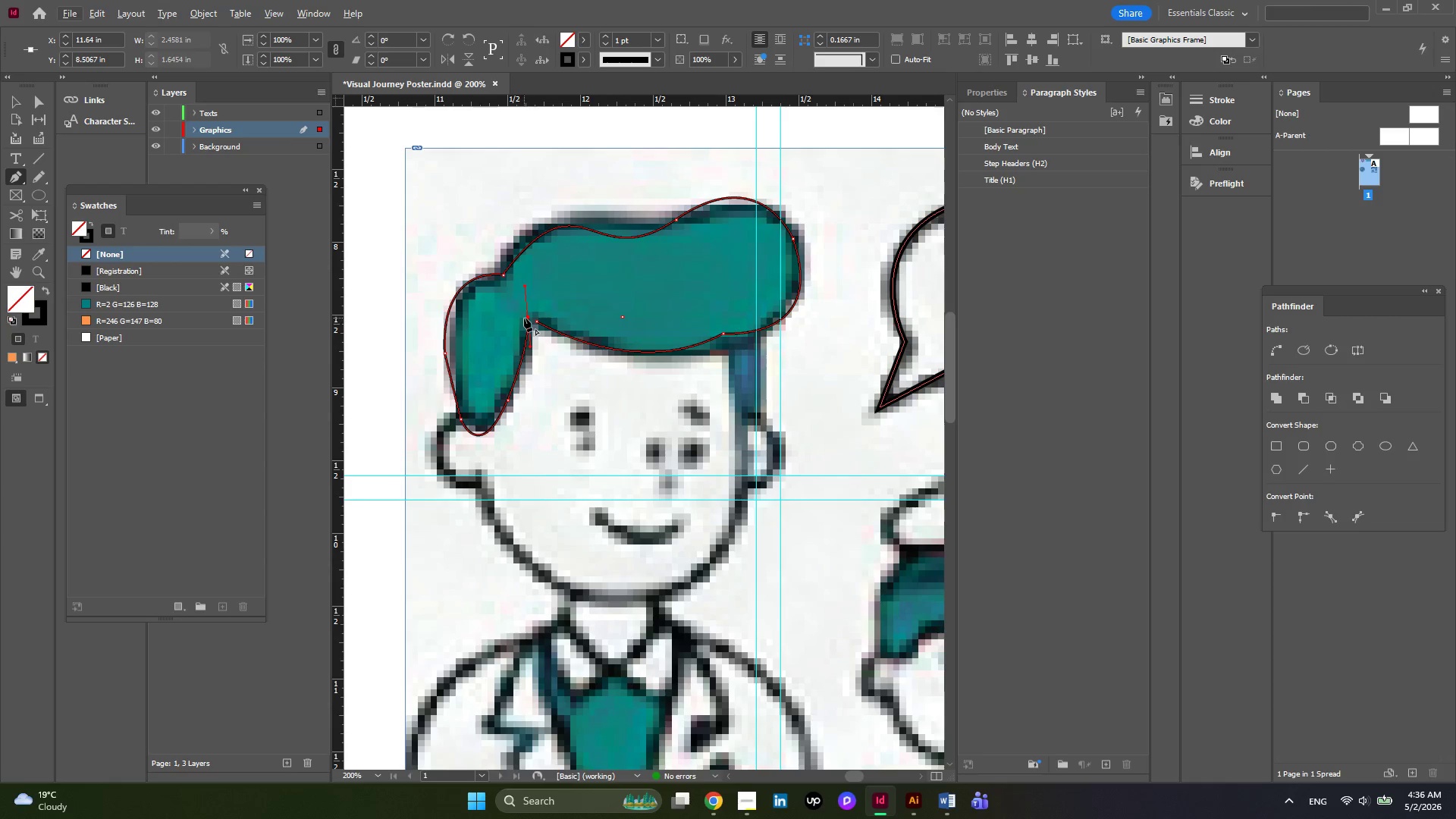 
left_click([527, 318])
 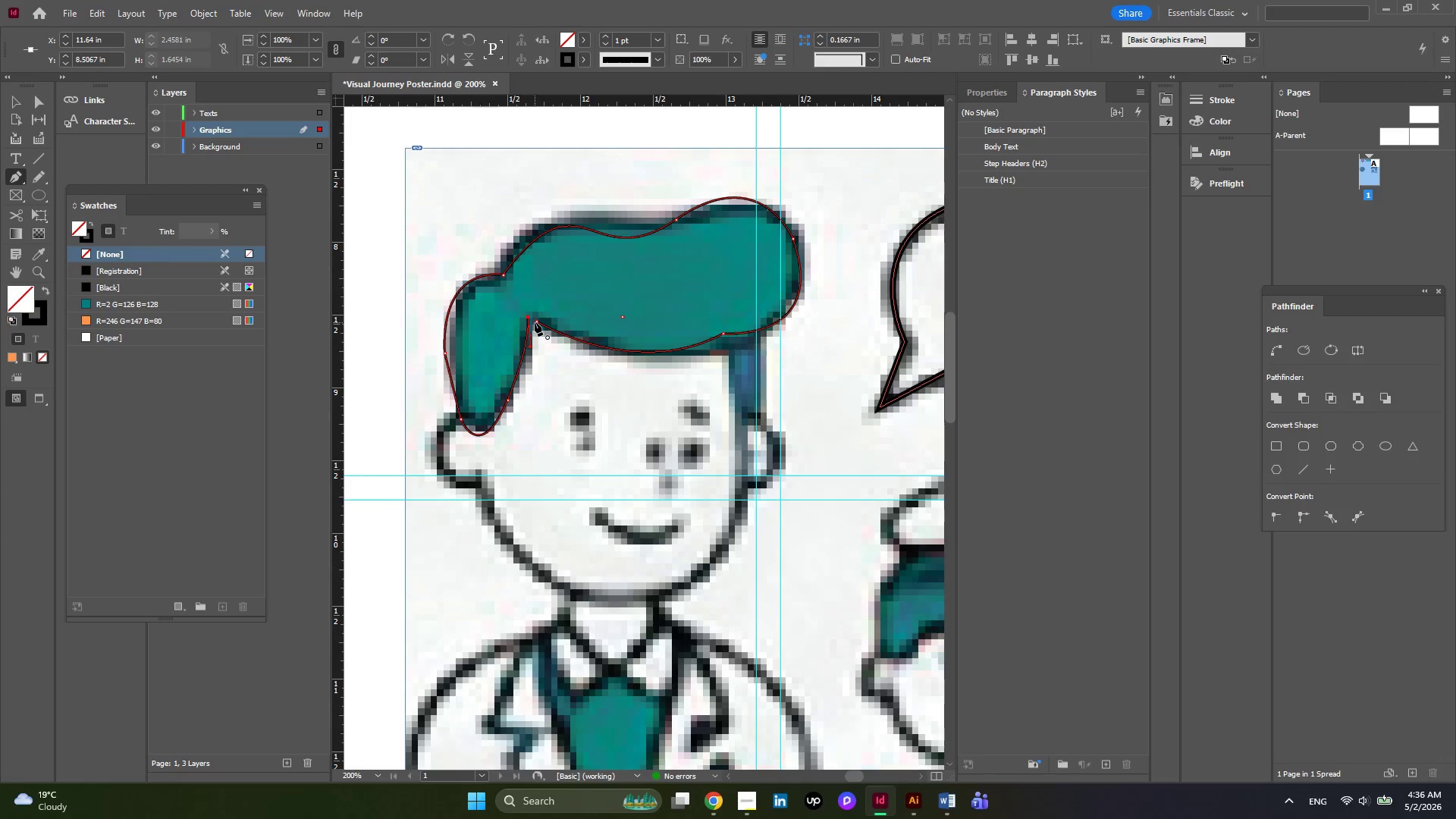 
left_click([535, 322])
 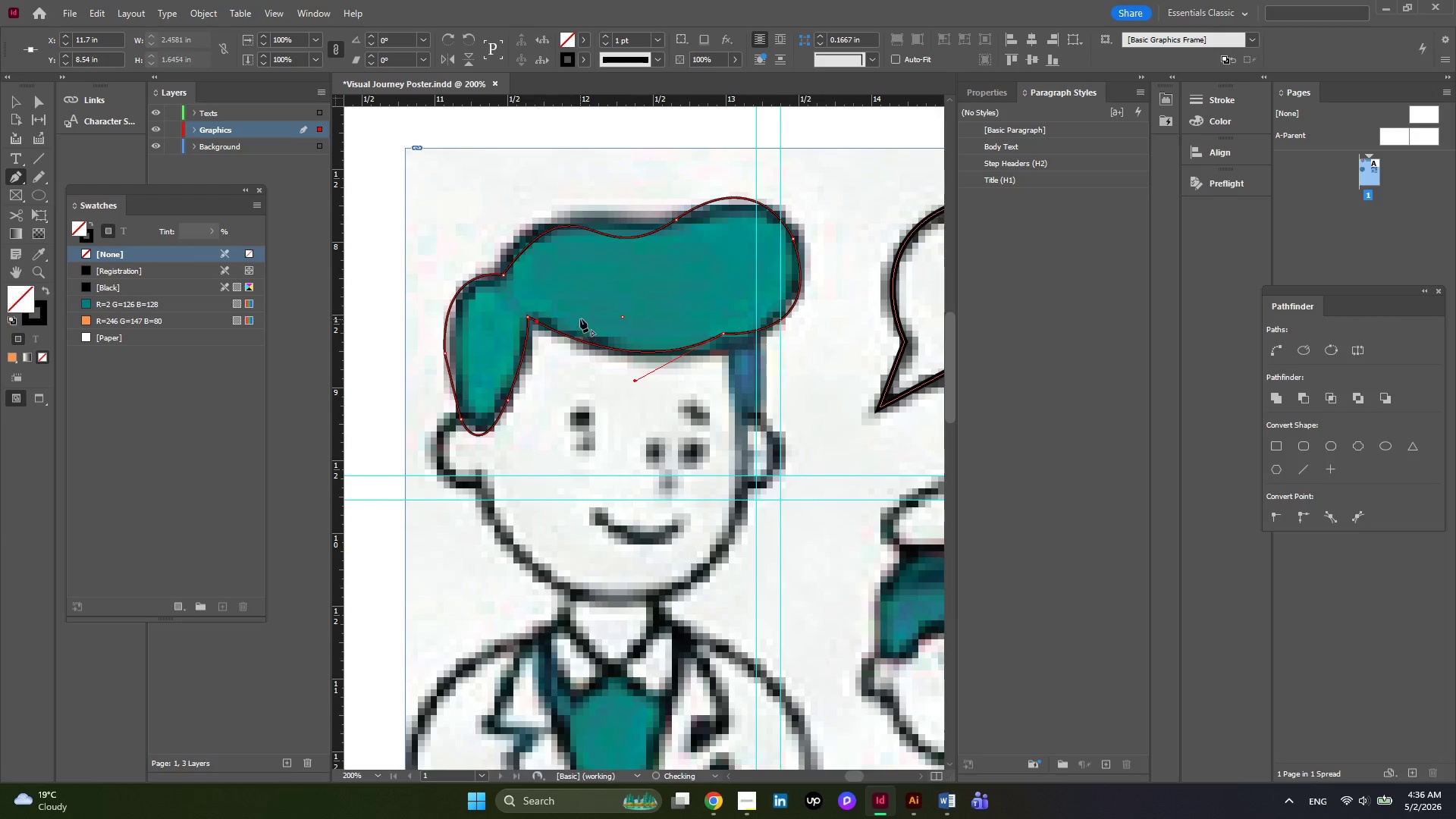 
hold_key(key=AltLeft, duration=0.52)
scroll: coordinate [580, 318], scroll_direction: down, amount: 1.0
 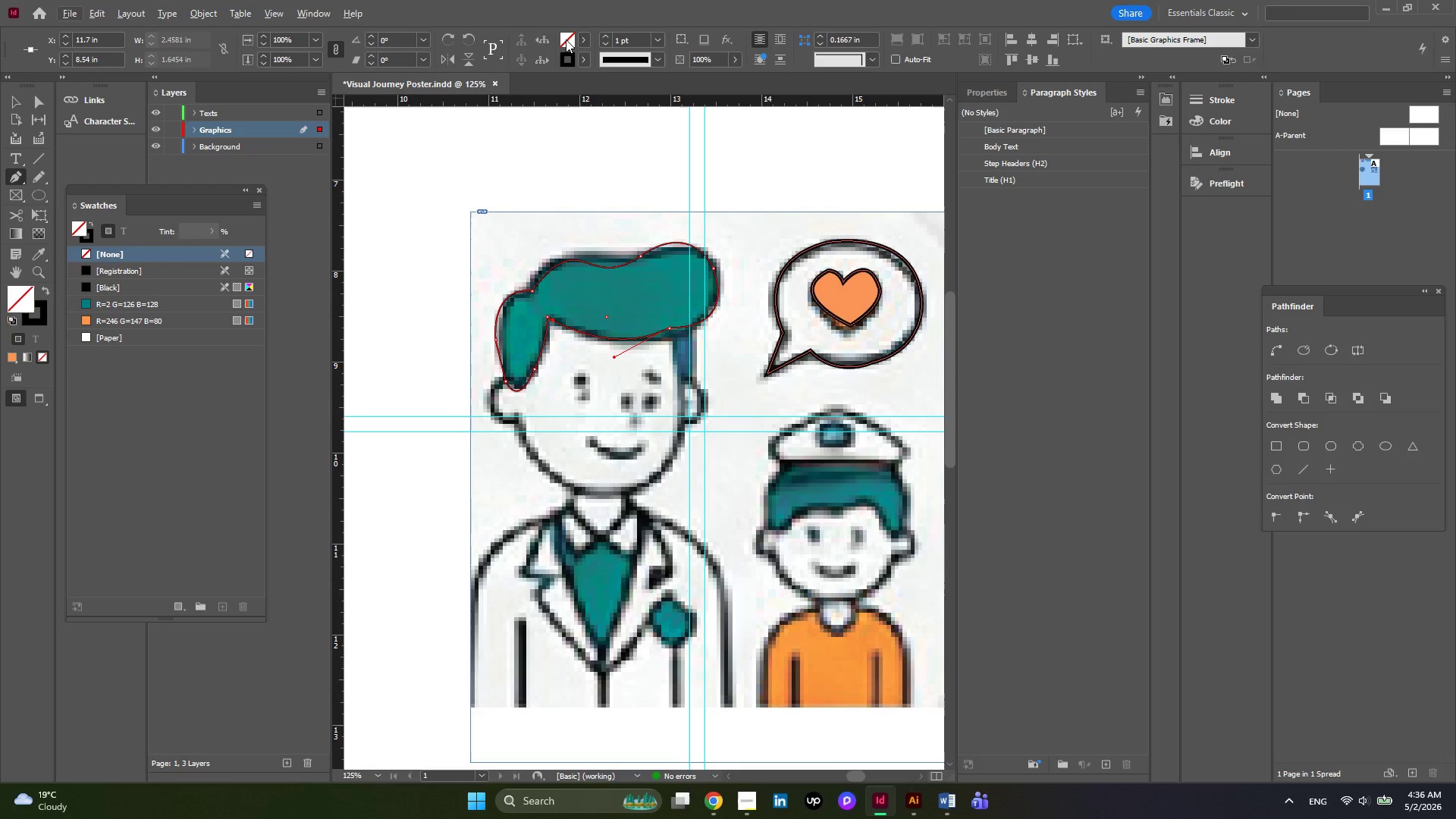 
left_click([566, 39])
 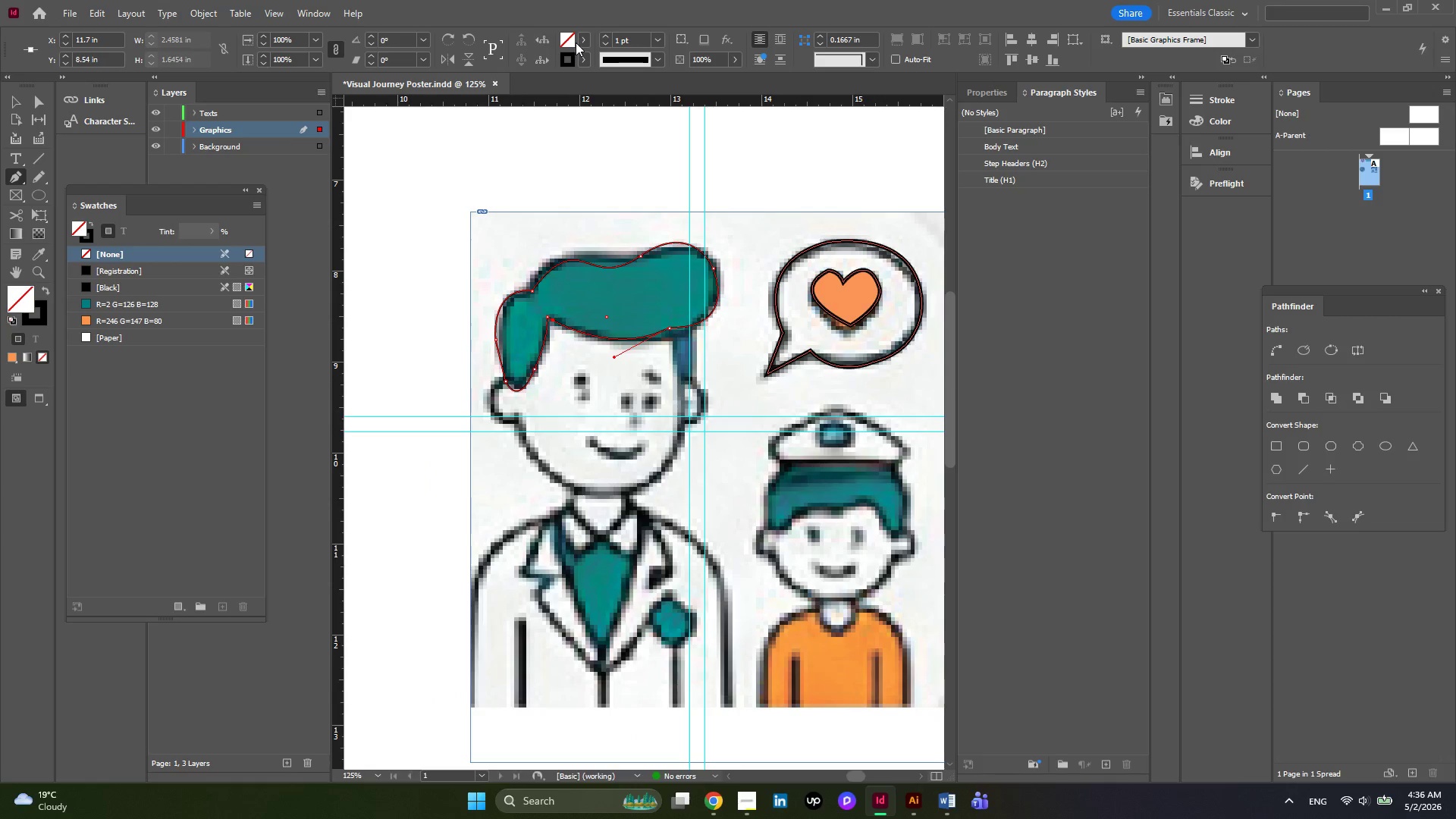 
left_click([582, 39])
 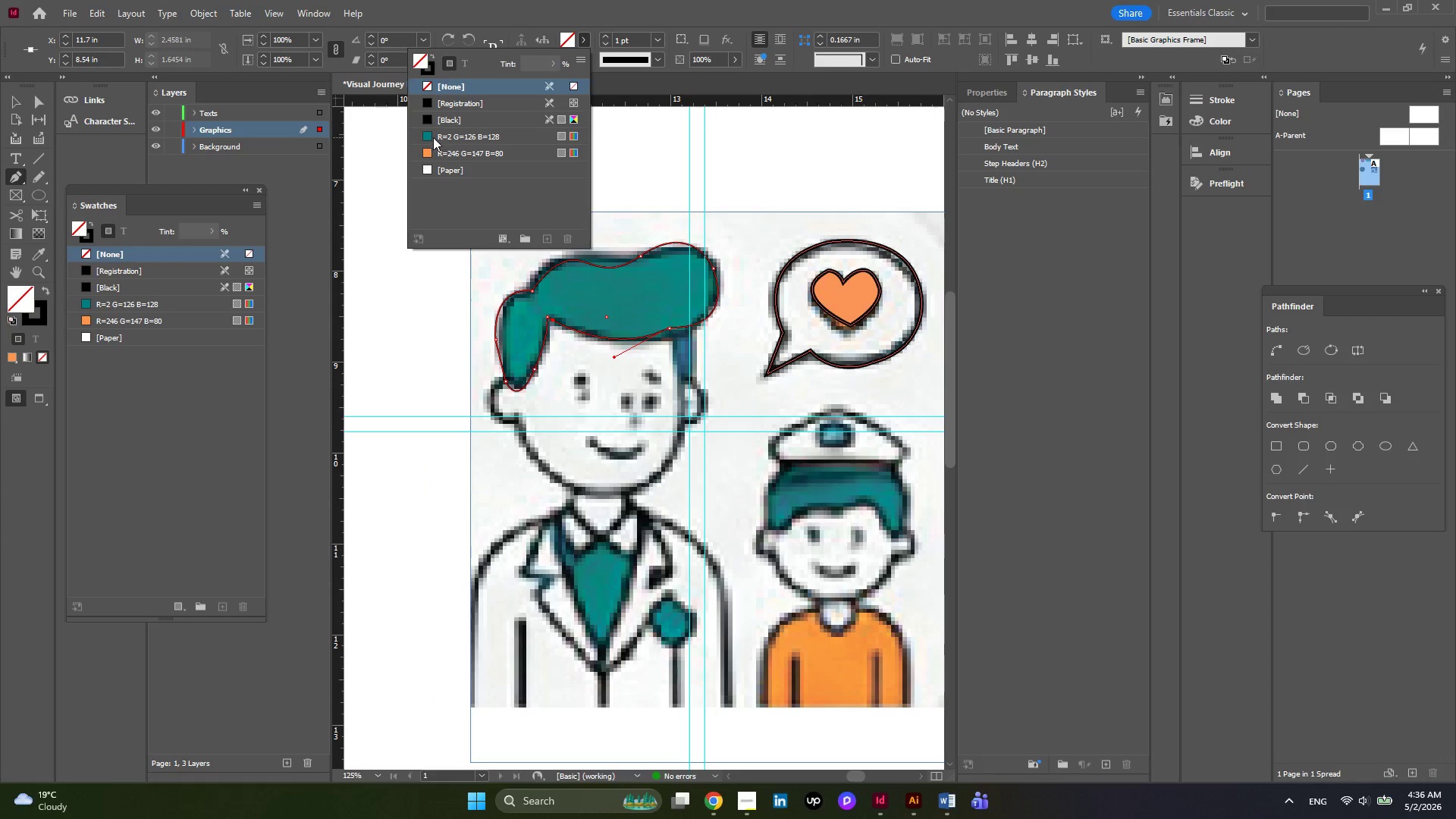 
left_click([433, 137])
 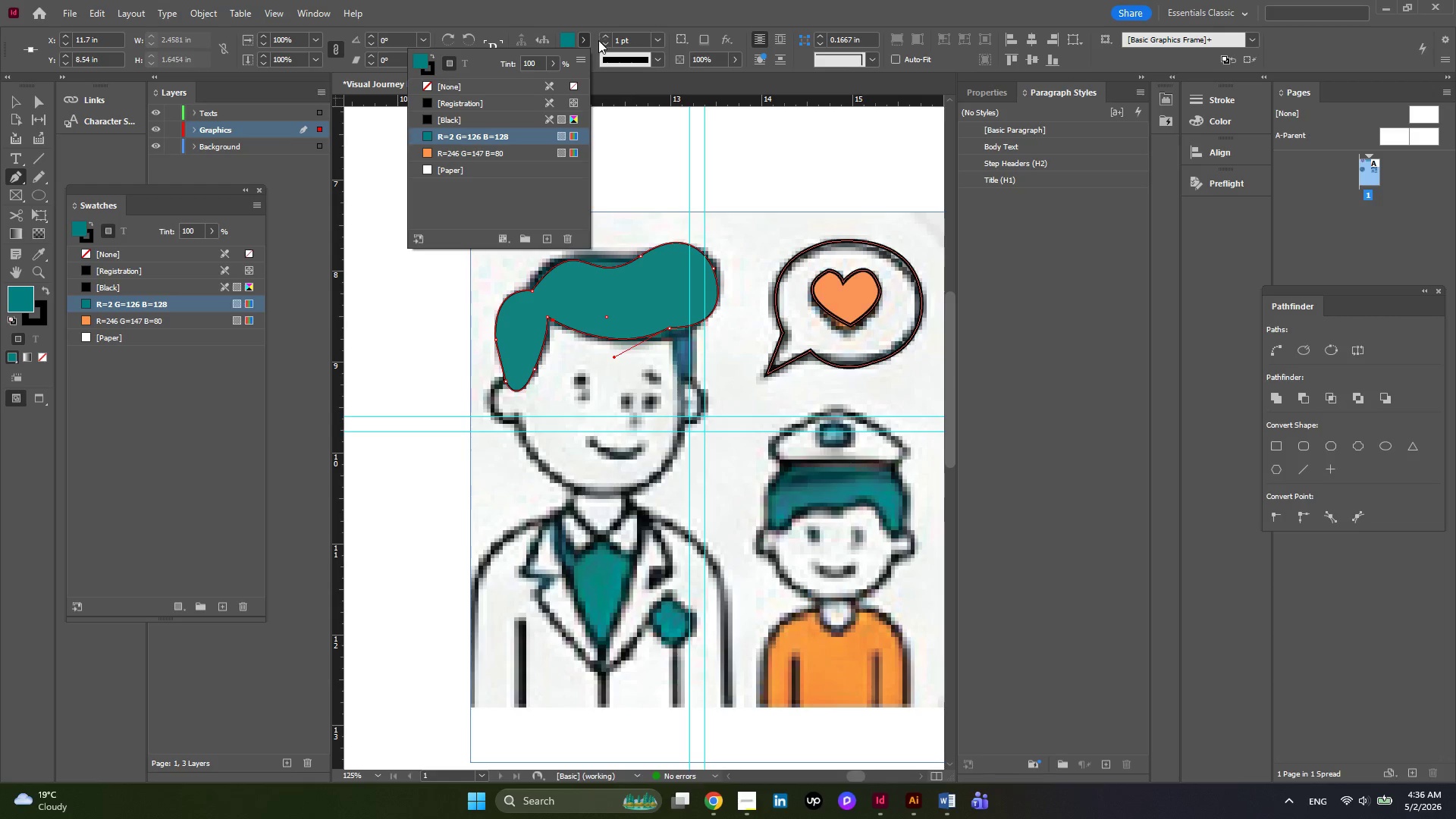 
double_click([609, 35])
 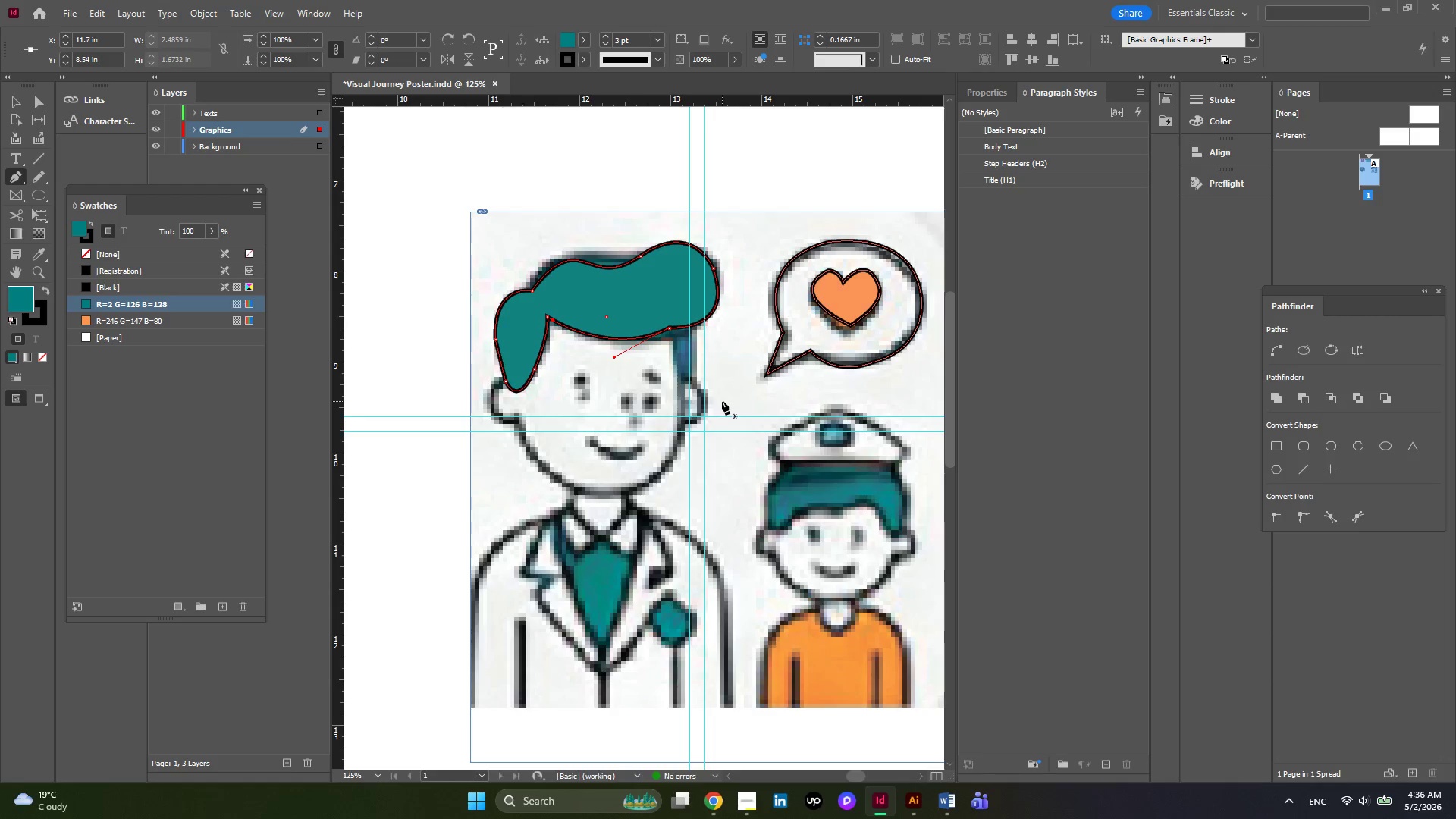 
hold_key(key=AltLeft, duration=0.58)
scroll: coordinate [697, 378], scroll_direction: none, amount: 0.0
 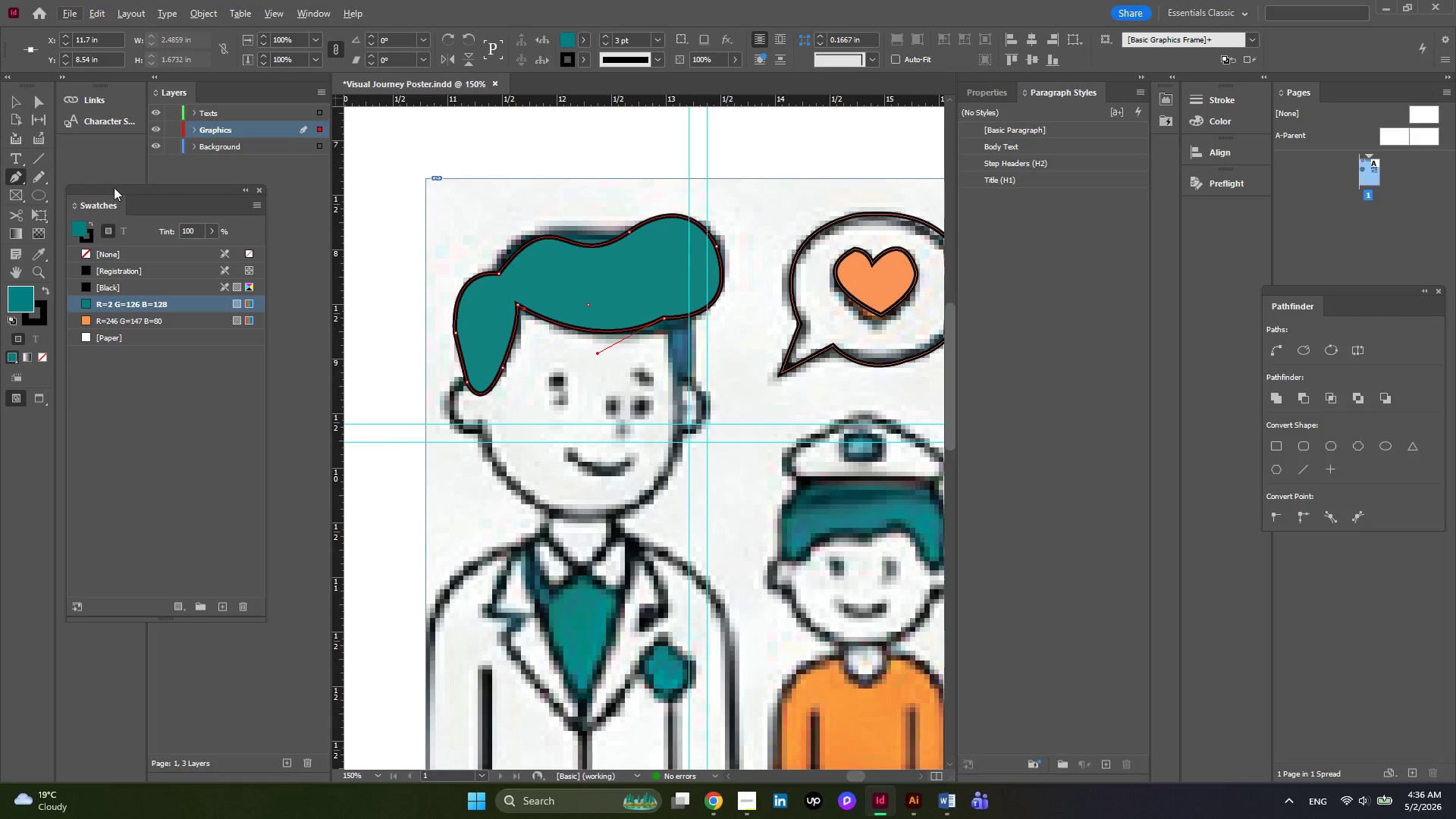 
left_click([462, 381])
 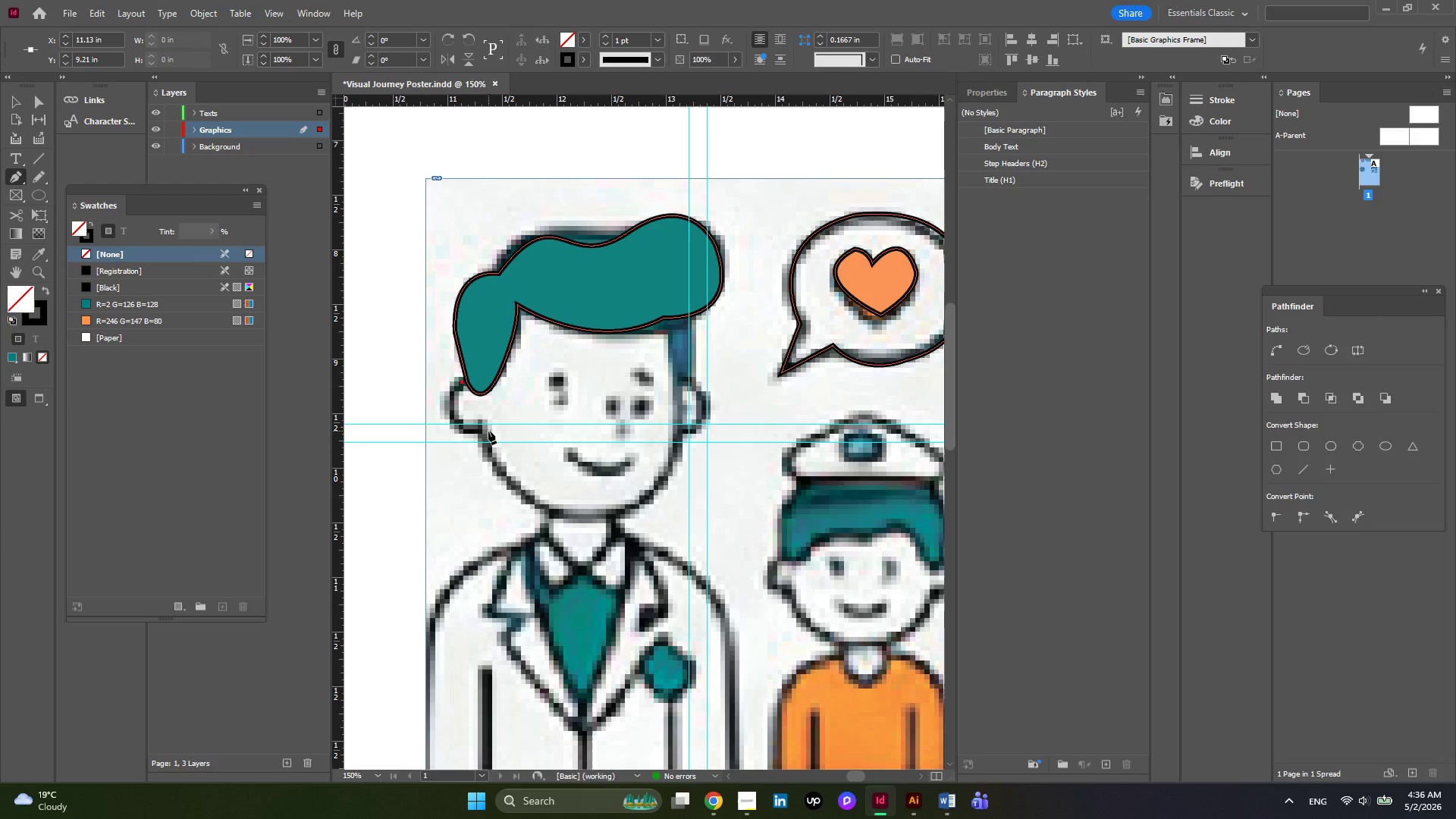 
left_click_drag(start_coordinate=[488, 431], to_coordinate=[541, 418])
 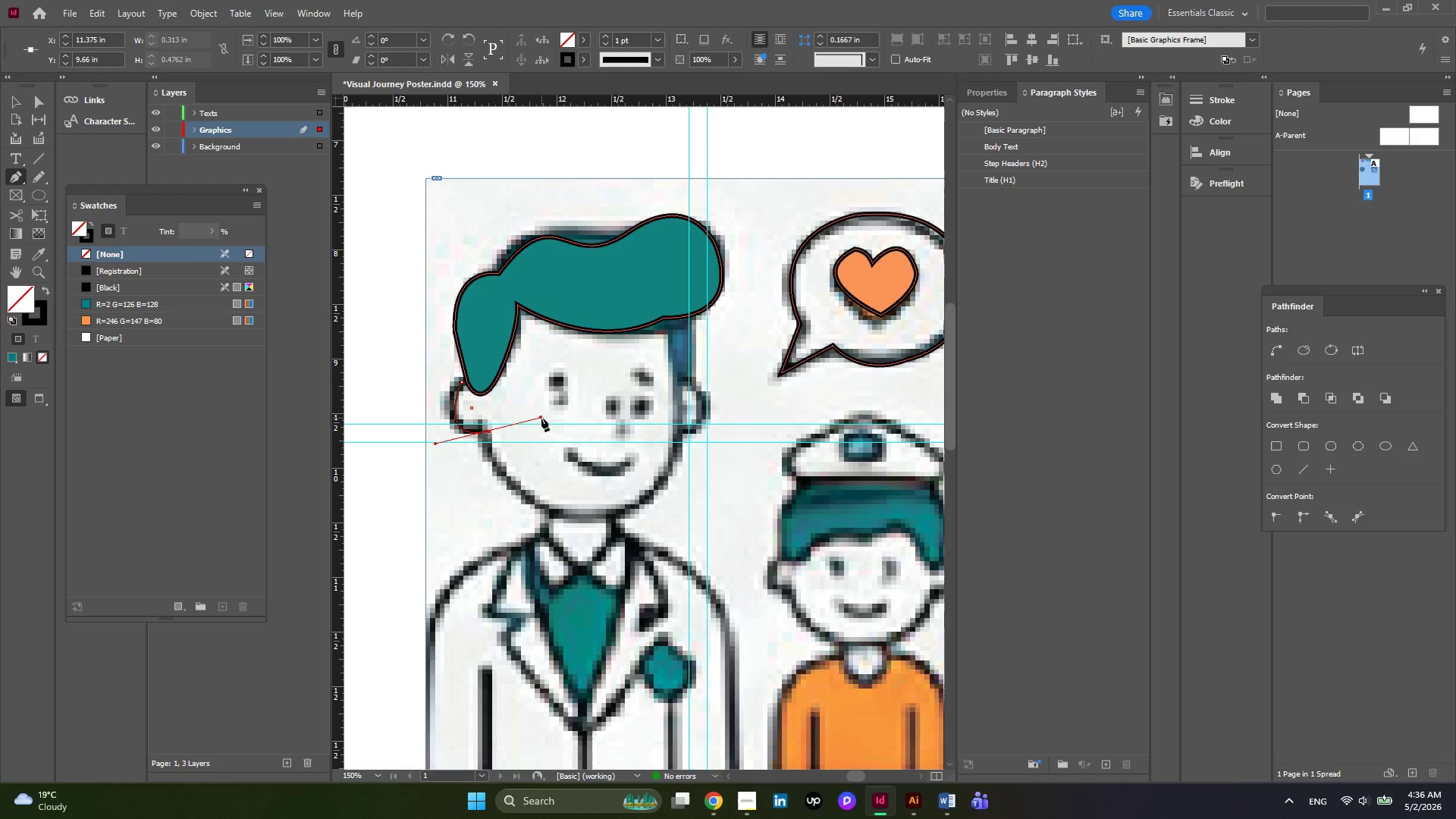 
key(Control+Z)
 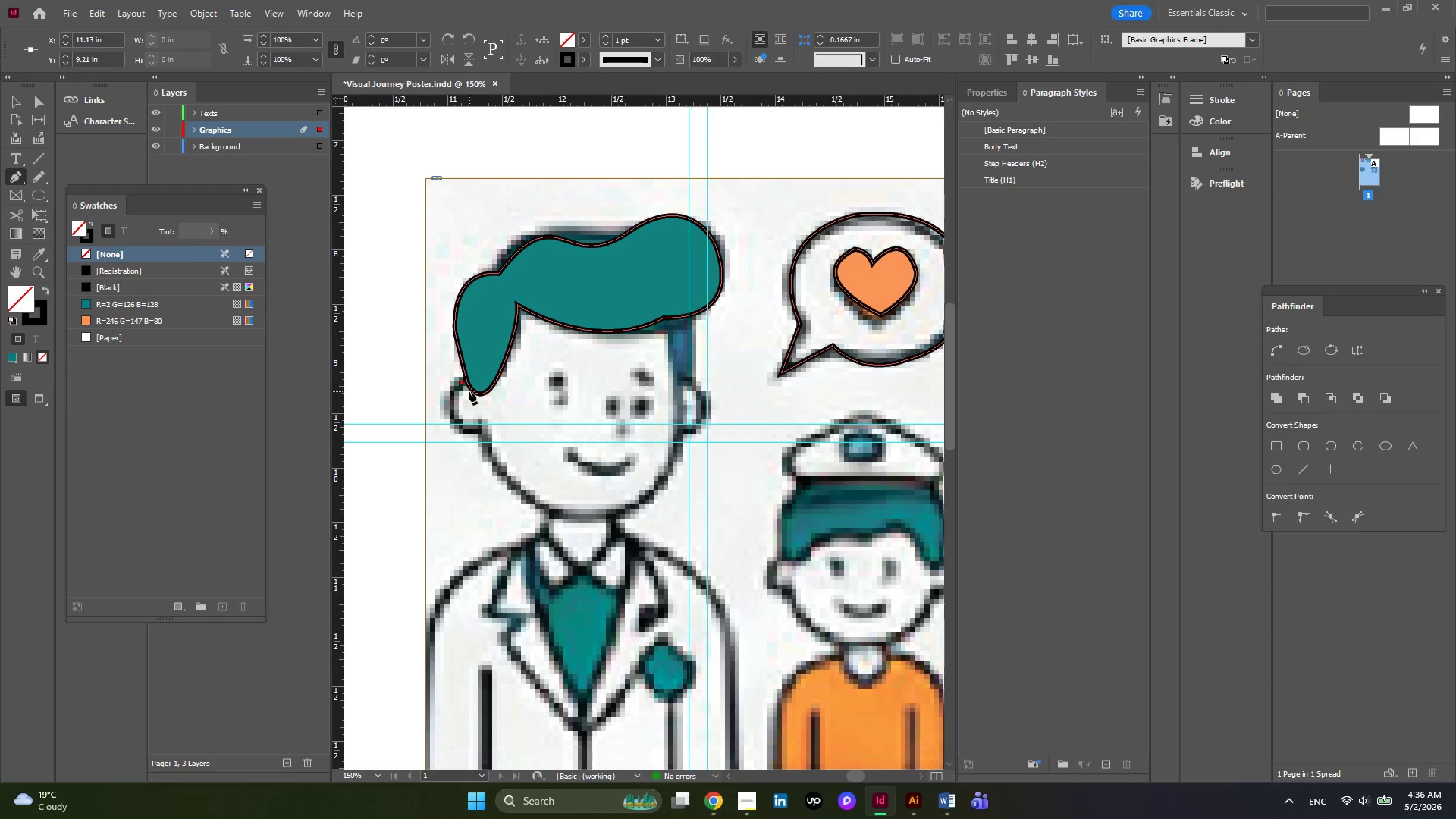 
key(Control+Z)
 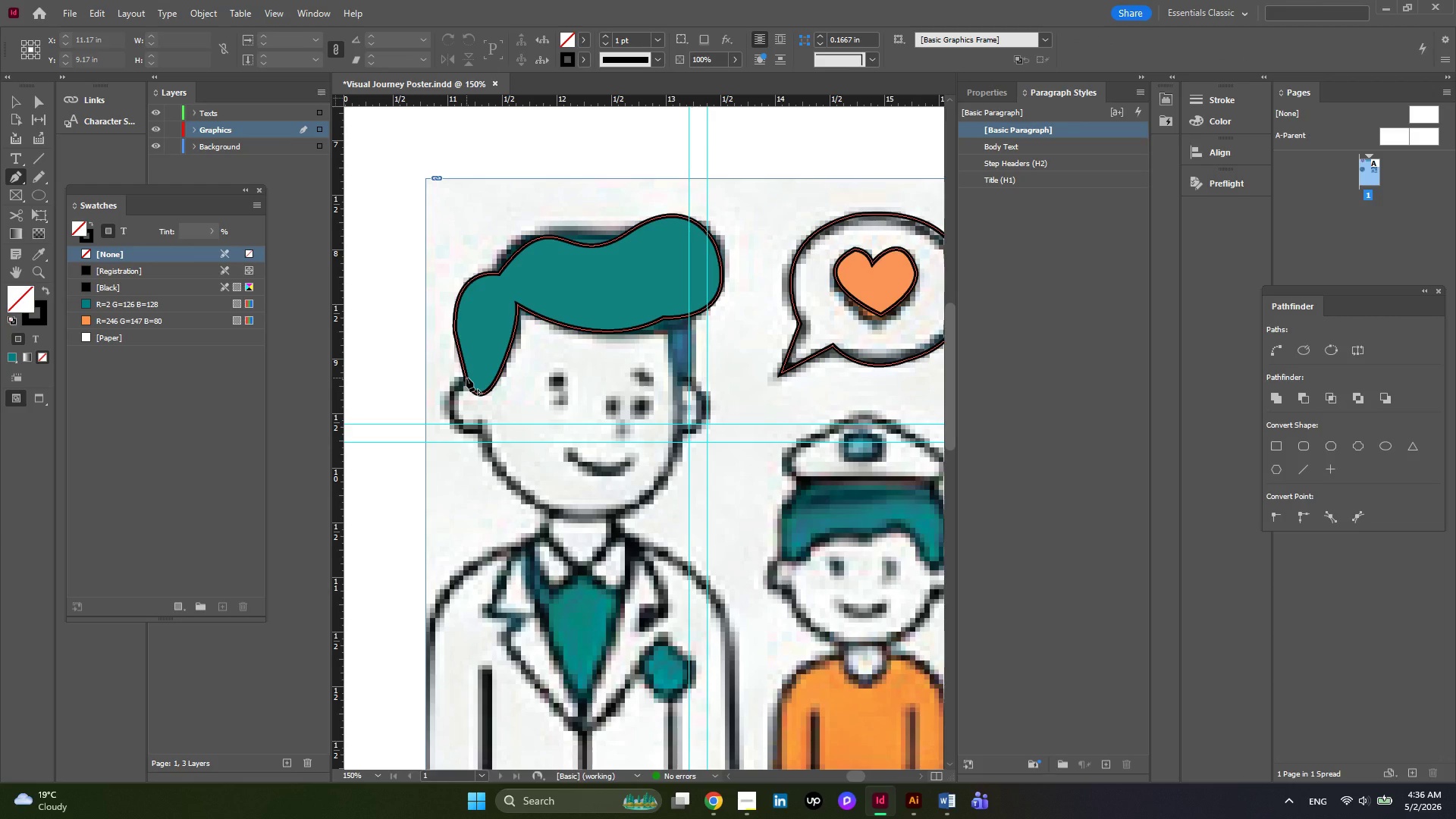 
left_click([466, 378])
 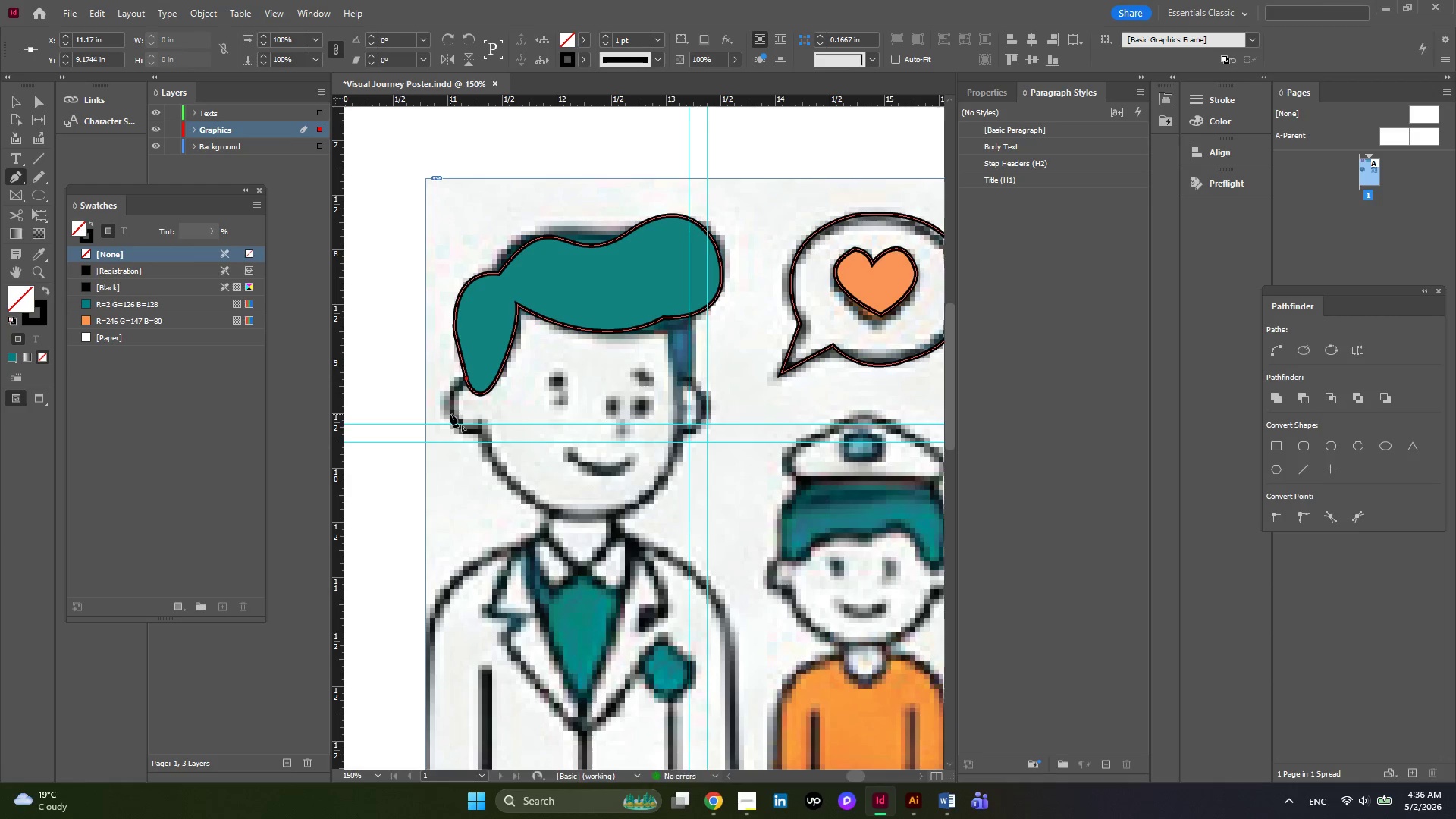 
left_click_drag(start_coordinate=[450, 414], to_coordinate=[463, 452])
 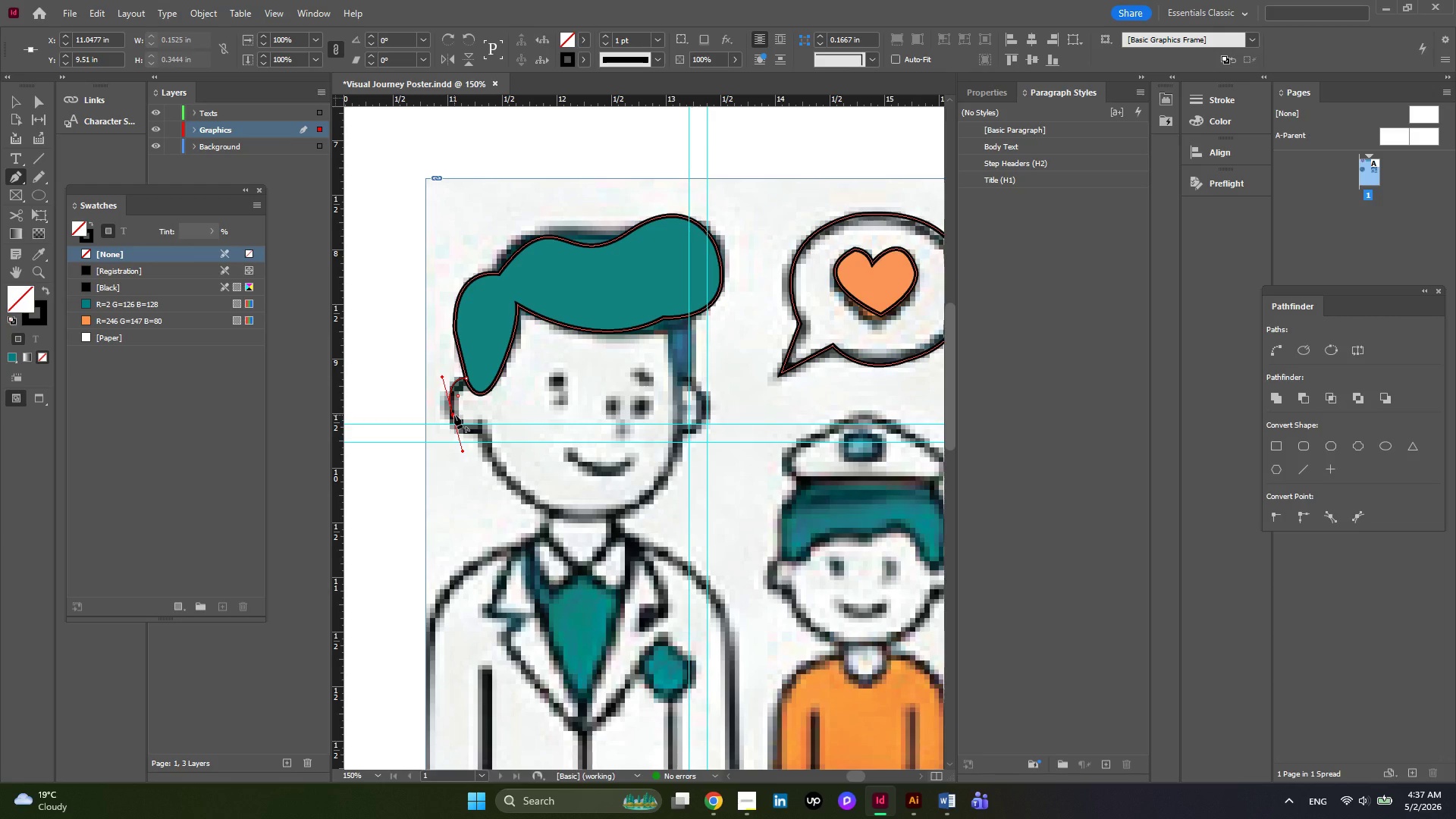 
left_click([454, 415])
 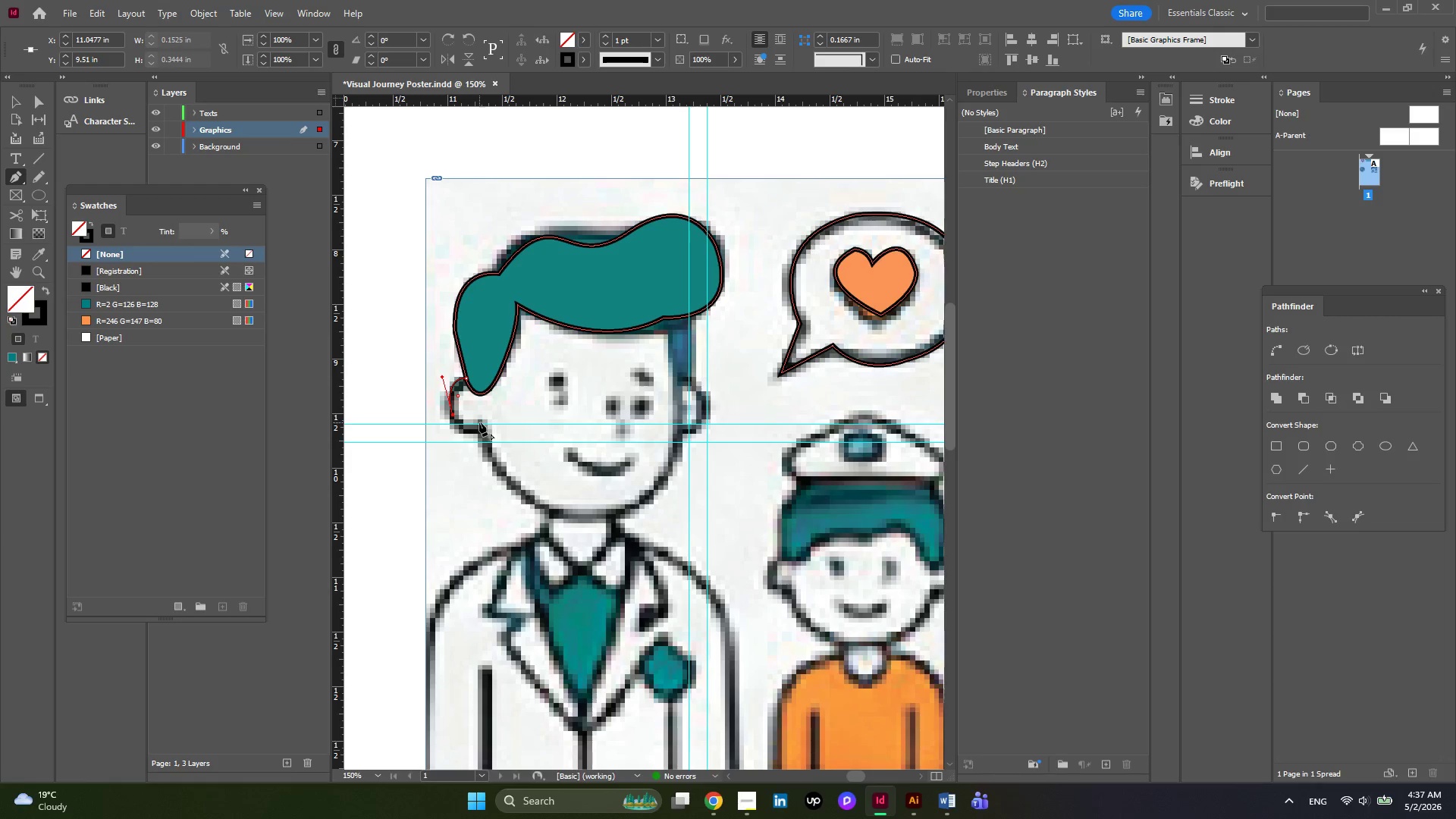 
left_click_drag(start_coordinate=[479, 422], to_coordinate=[503, 405])
 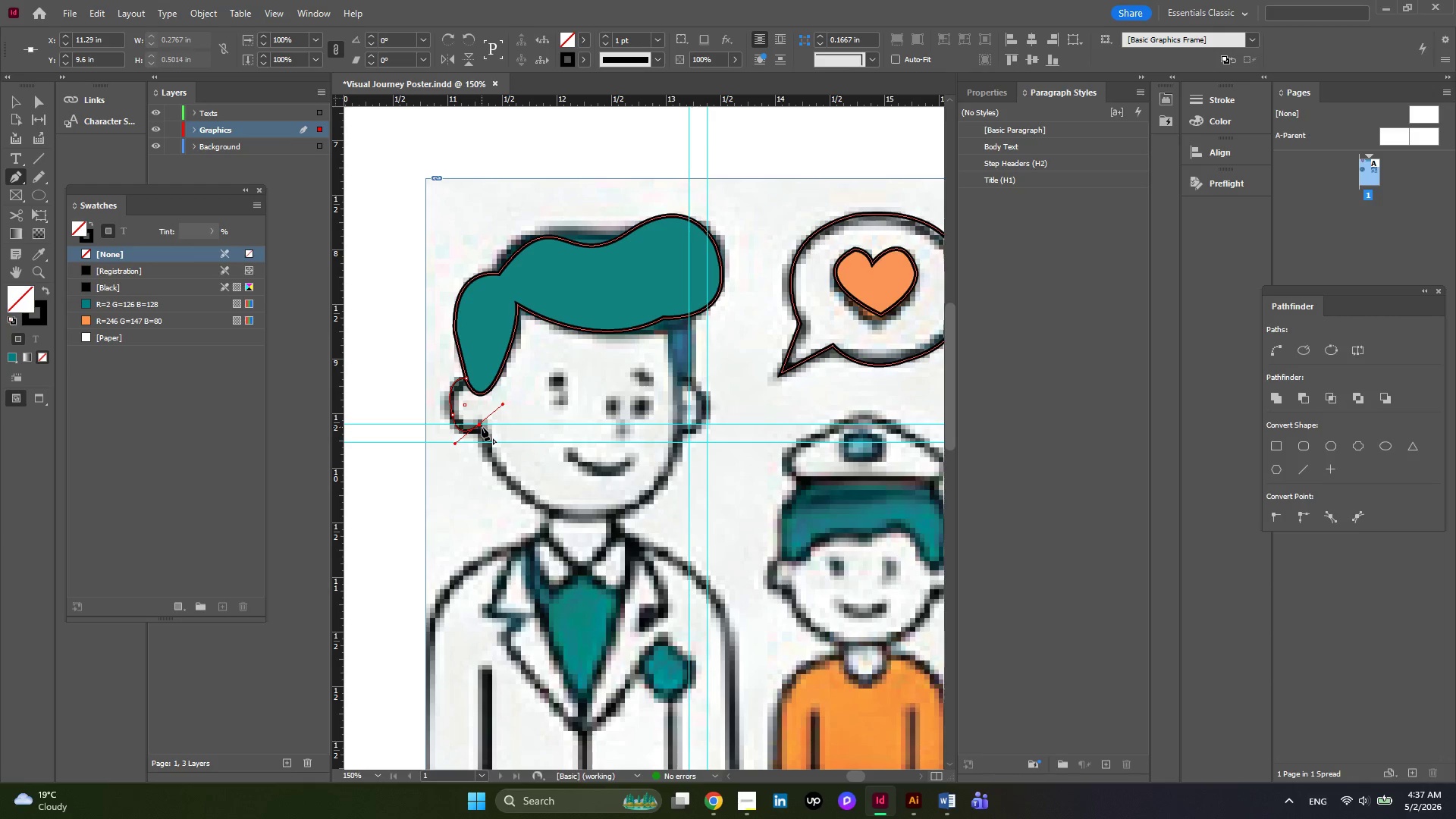 
left_click([482, 424])
 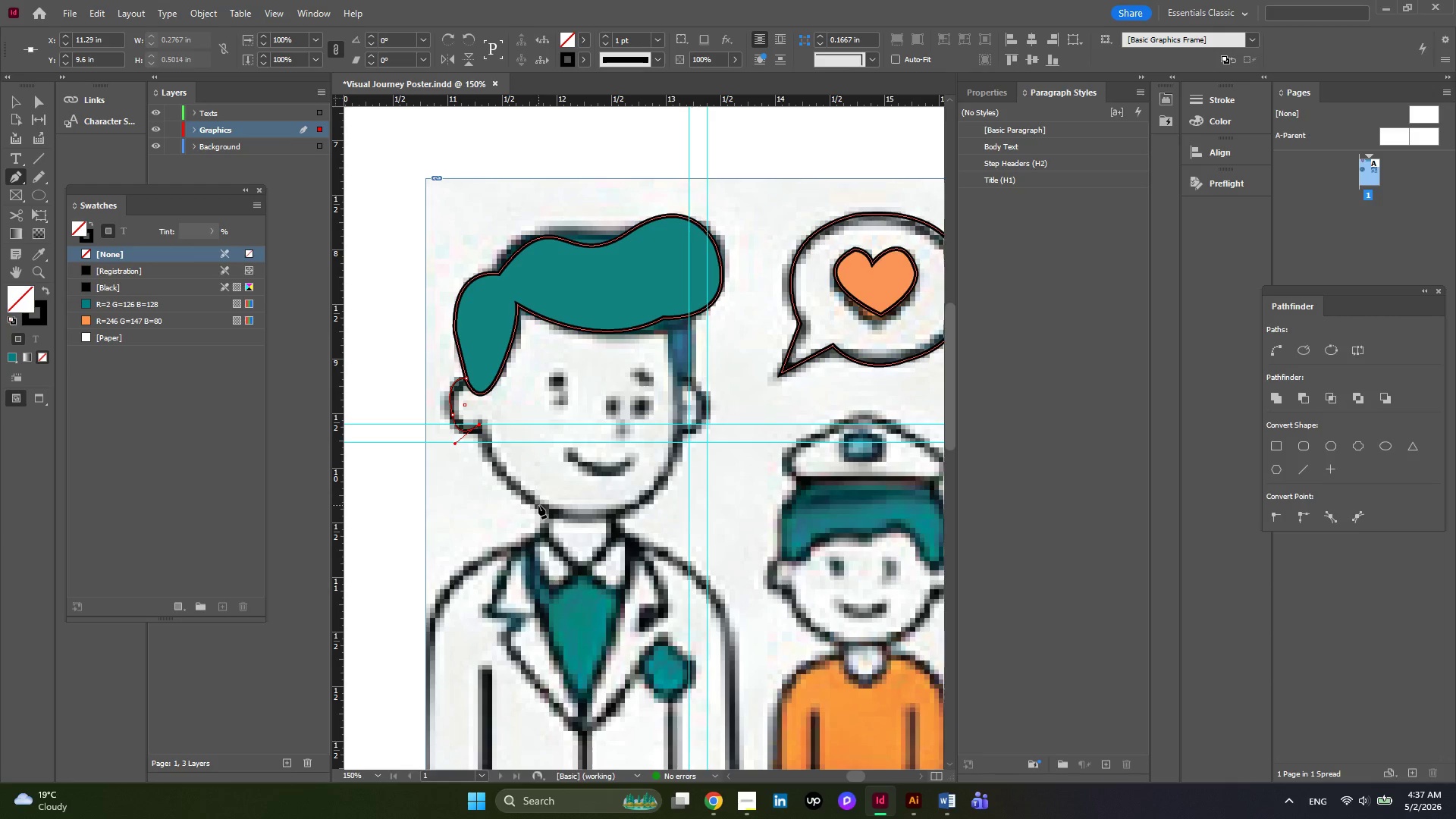 
left_click_drag(start_coordinate=[538, 505], to_coordinate=[600, 540])
 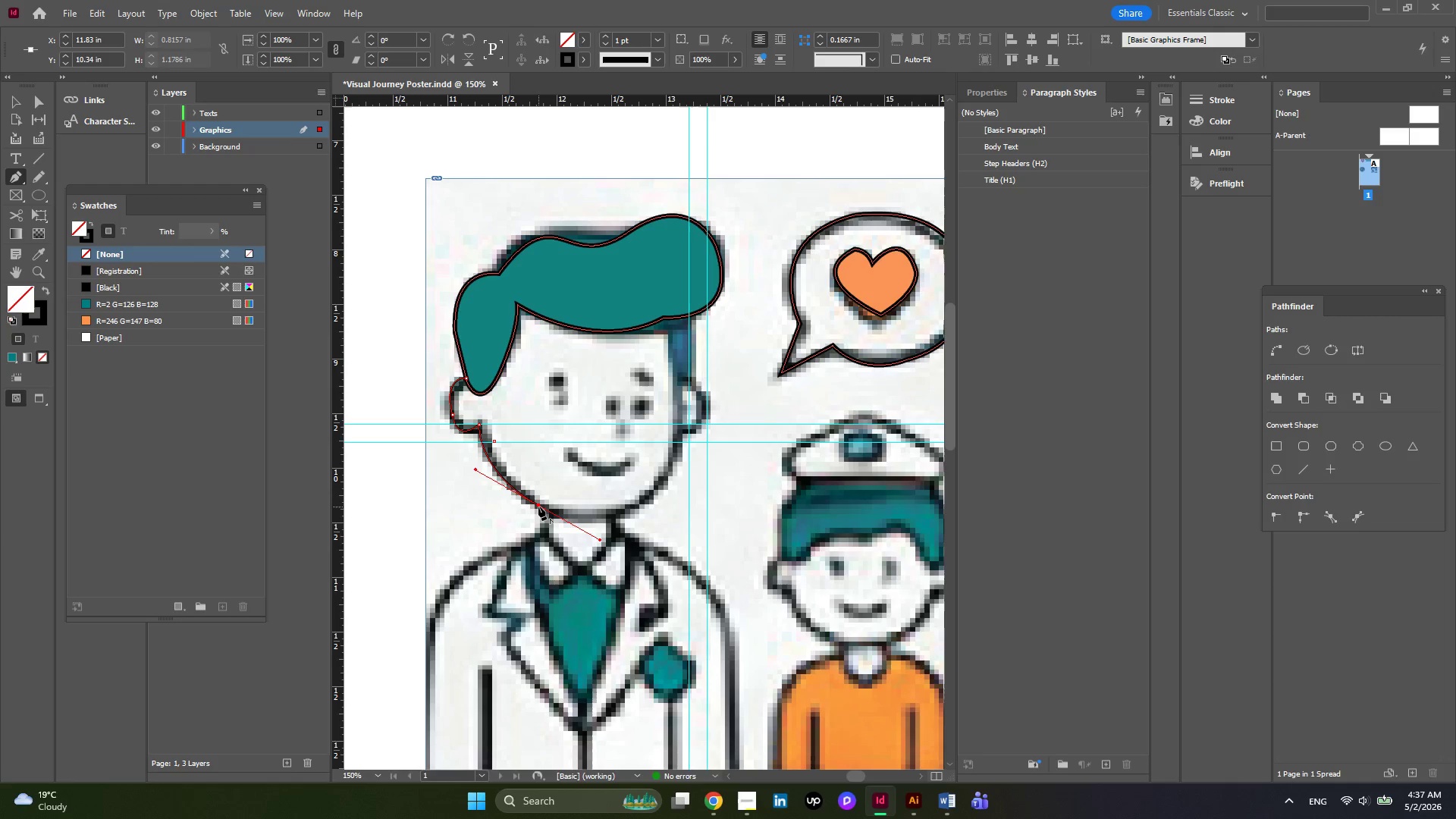 
left_click([536, 505])
 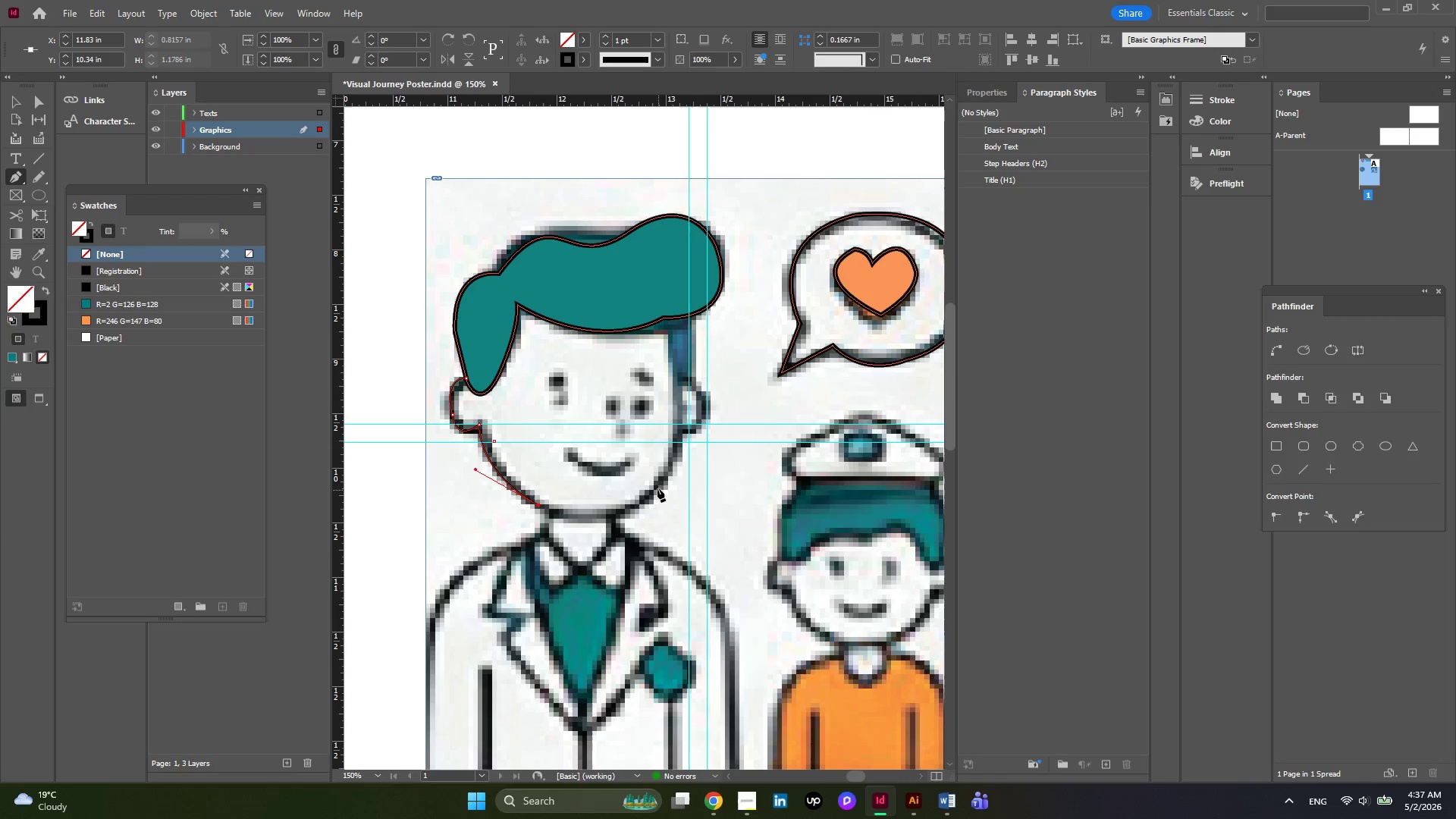 
left_click_drag(start_coordinate=[657, 488], to_coordinate=[716, 434])
 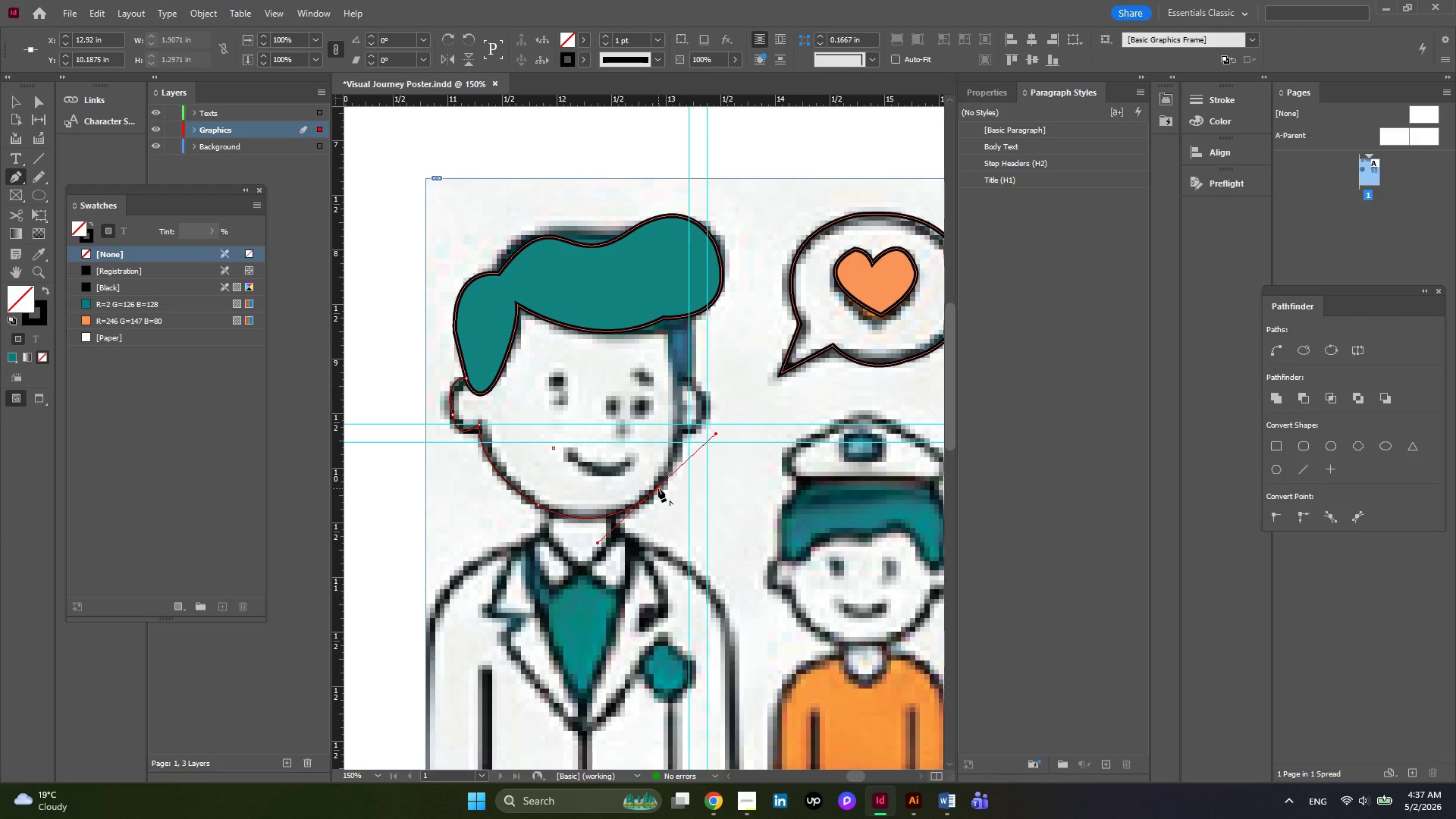 
left_click([658, 488])
 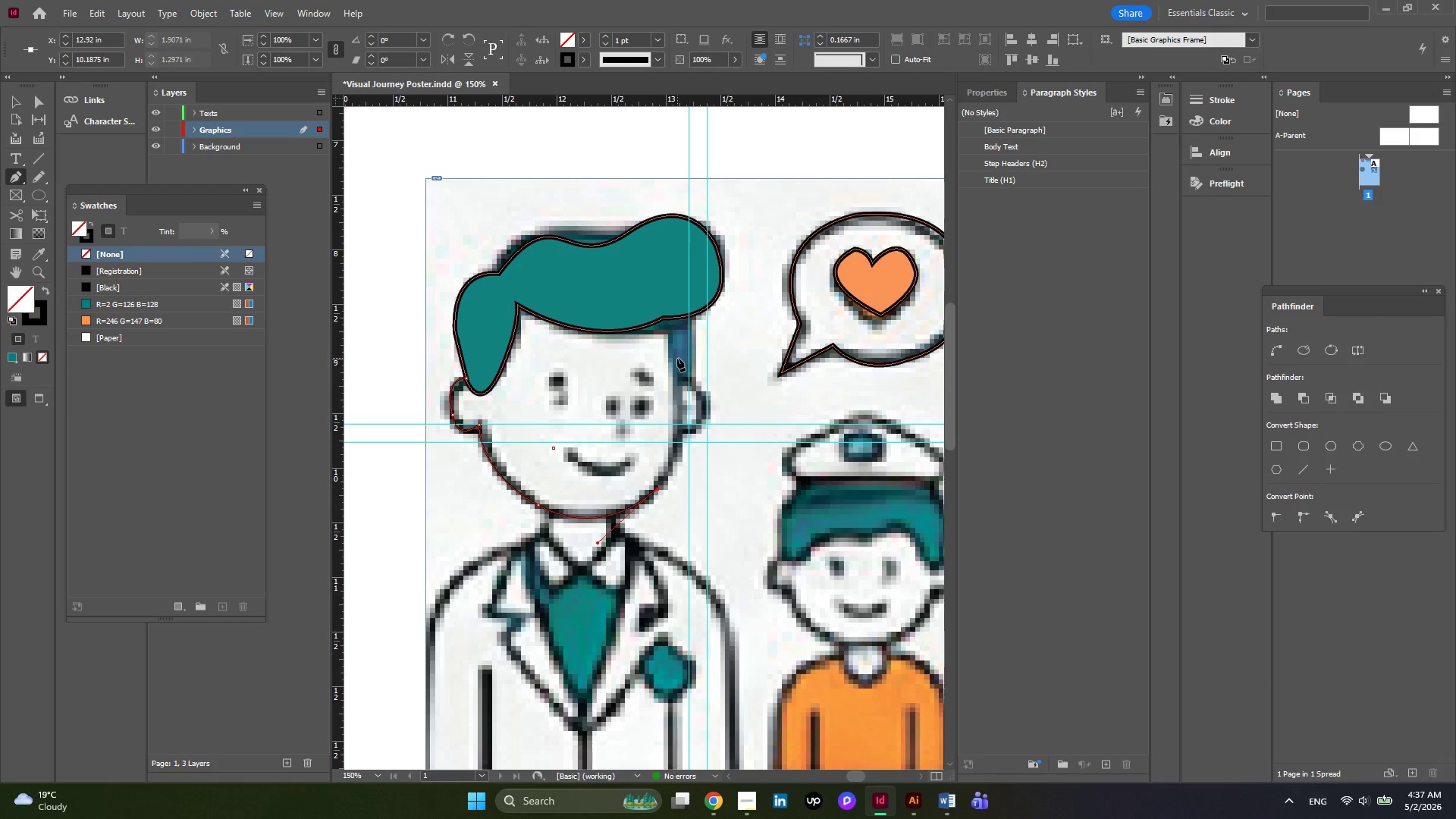 
left_click_drag(start_coordinate=[676, 378], to_coordinate=[656, 286])
 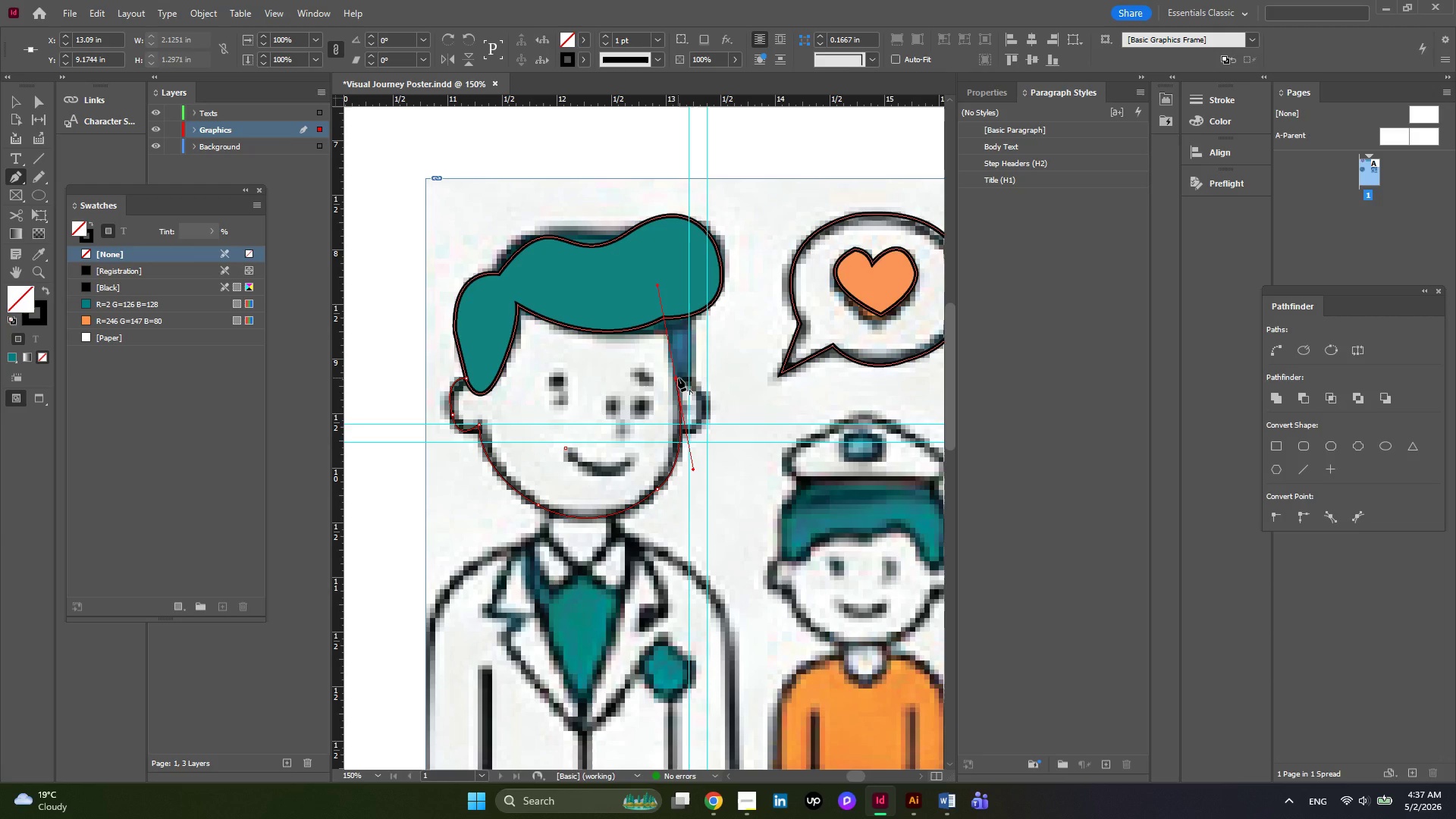 
wait(5.12)
 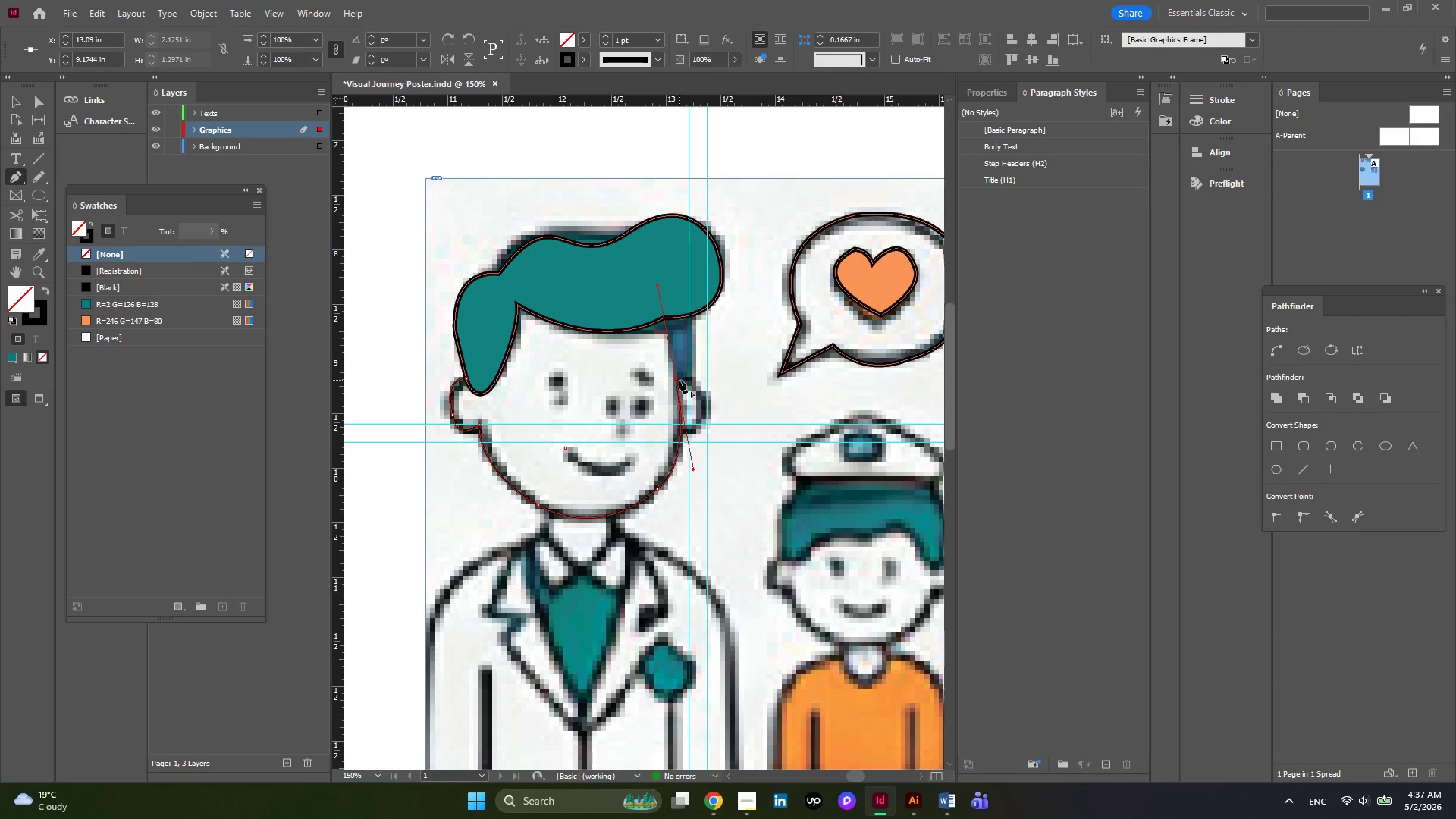 
left_click([678, 378])
 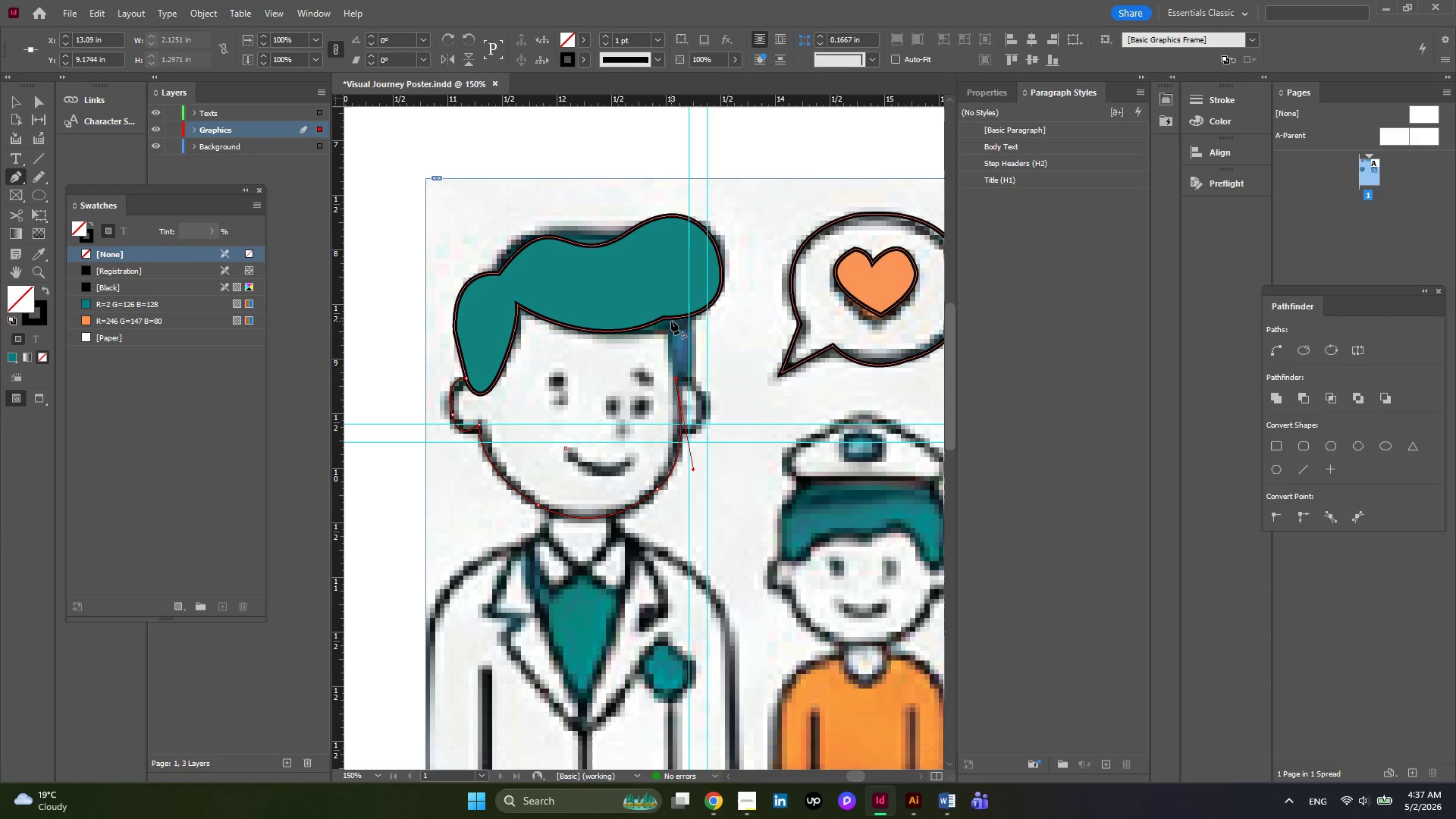 
left_click([671, 321])
 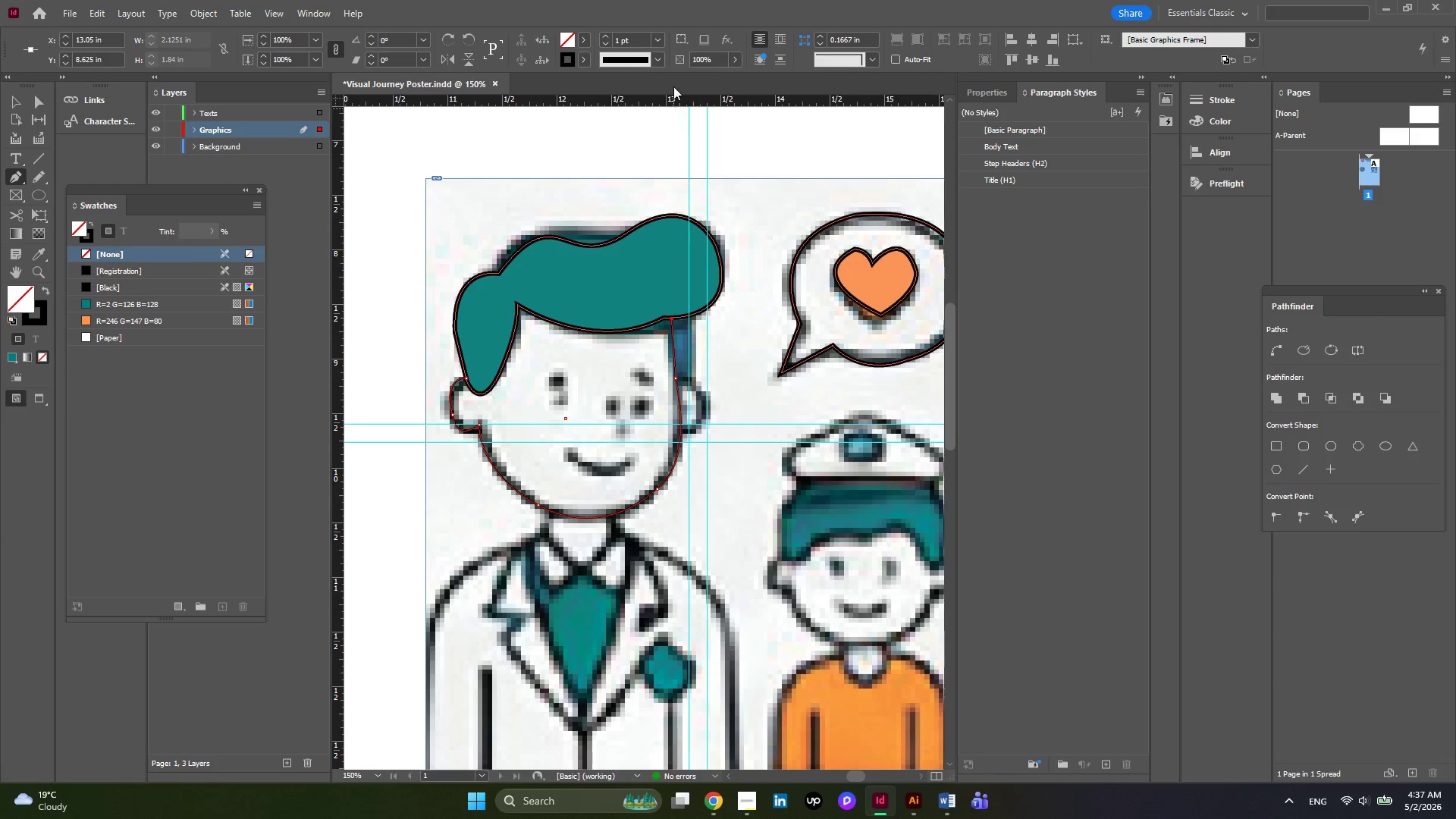 
left_click([661, 42])
 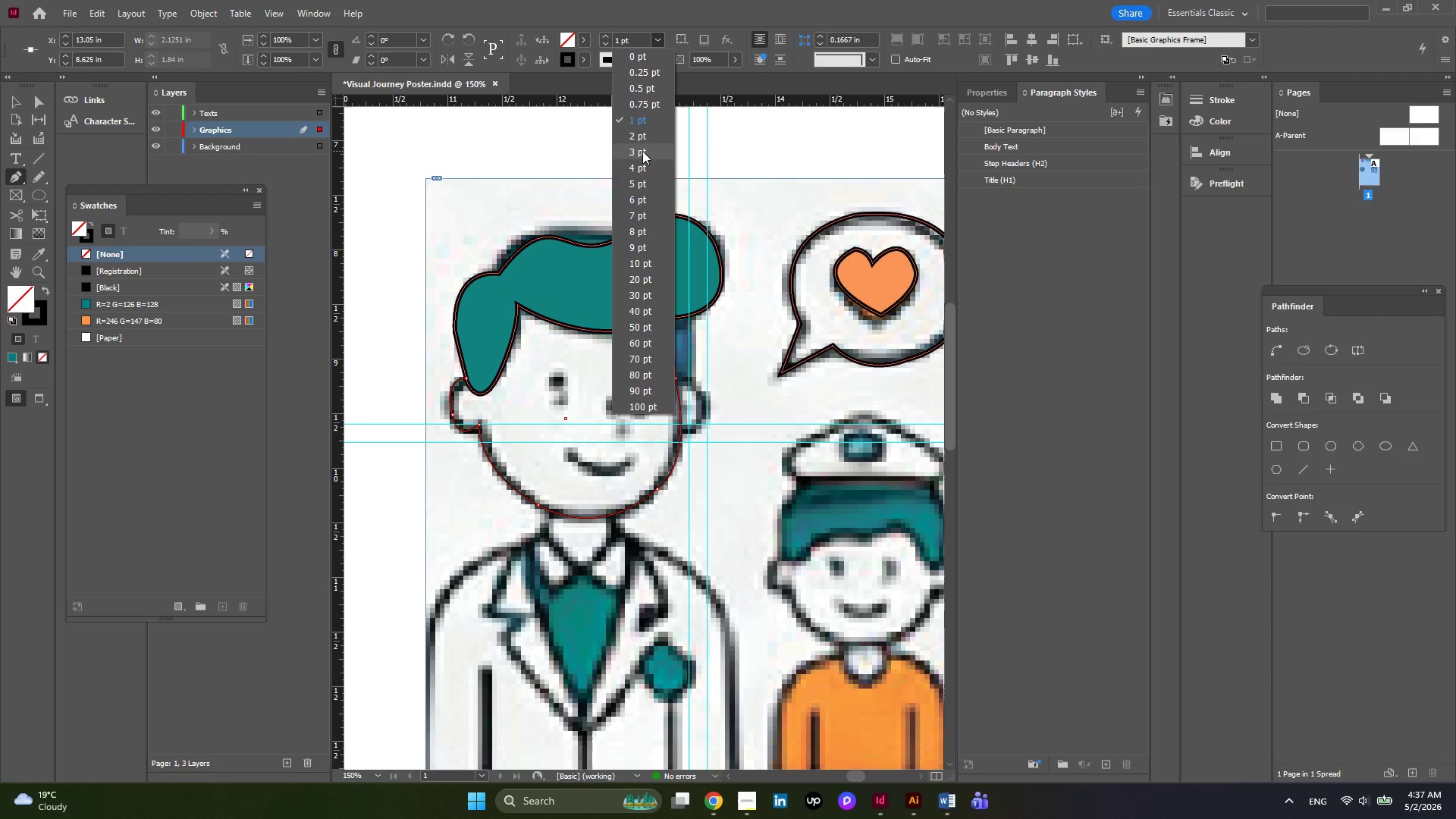 
left_click([642, 151])
 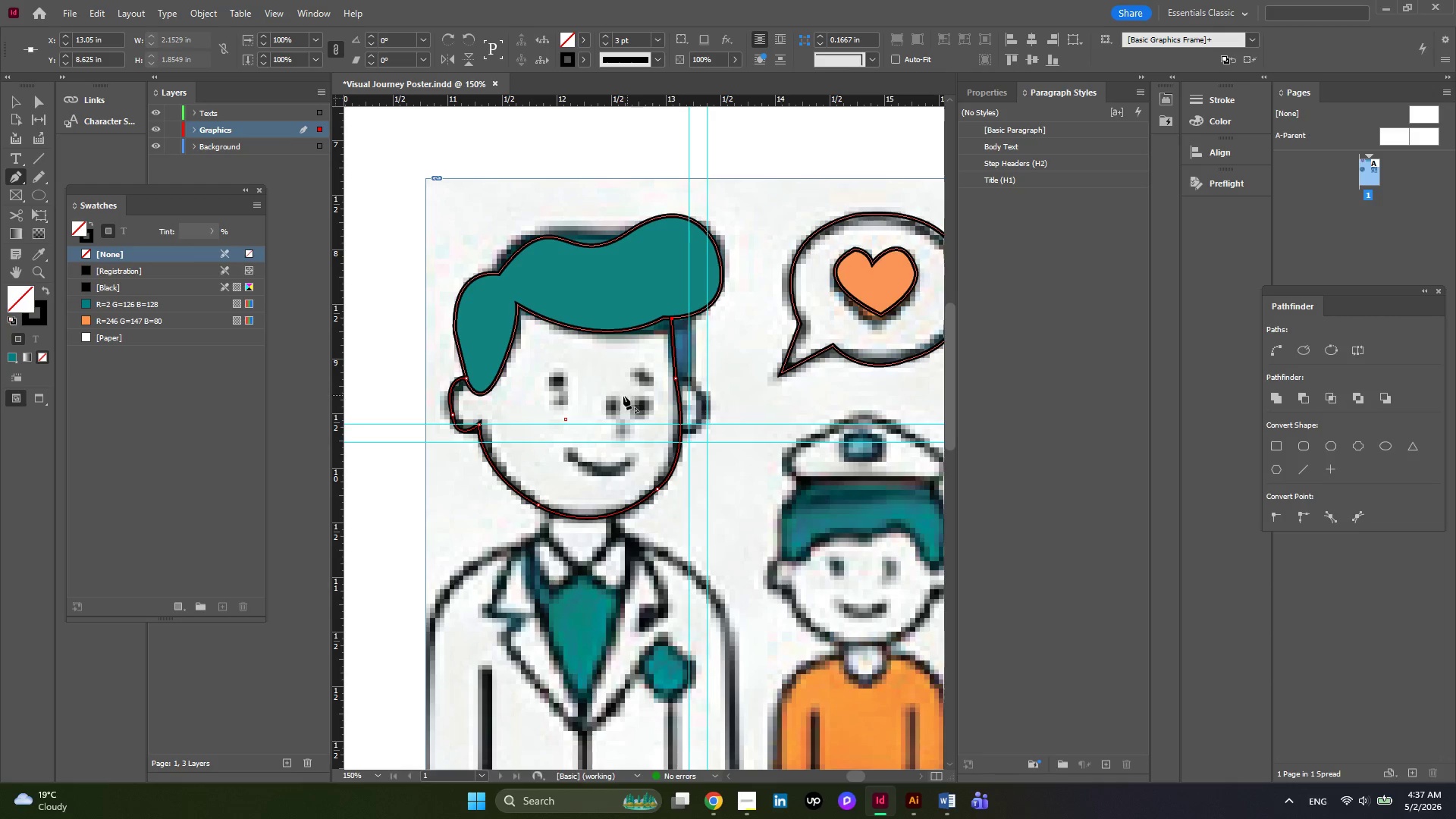 
hold_key(key=AltLeft, duration=0.62)
scroll: coordinate [576, 412], scroll_direction: up, amount: 1.0
 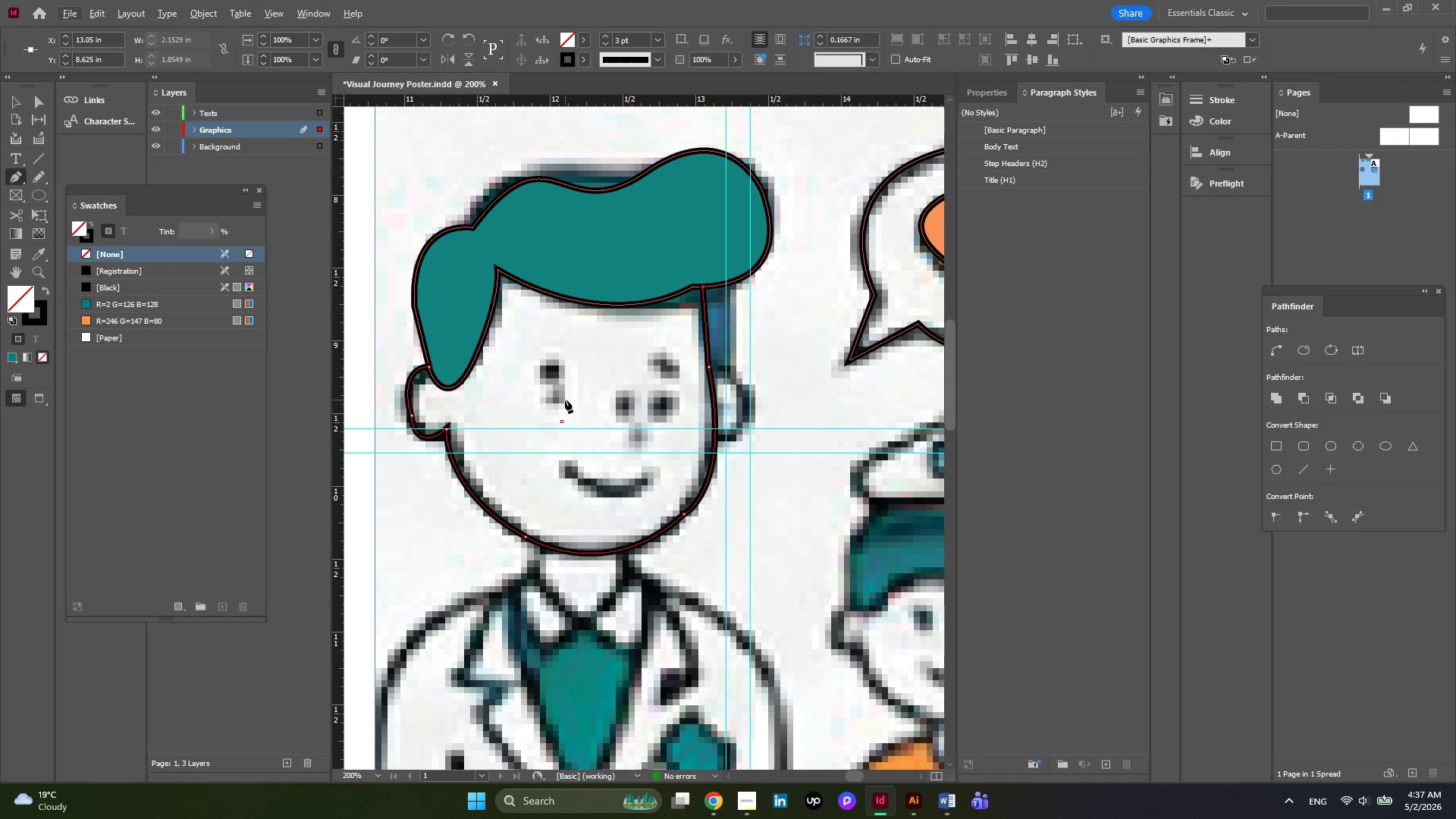 
hold_key(key=AltLeft, duration=0.47)
scroll: coordinate [565, 400], scroll_direction: none, amount: 0.0
 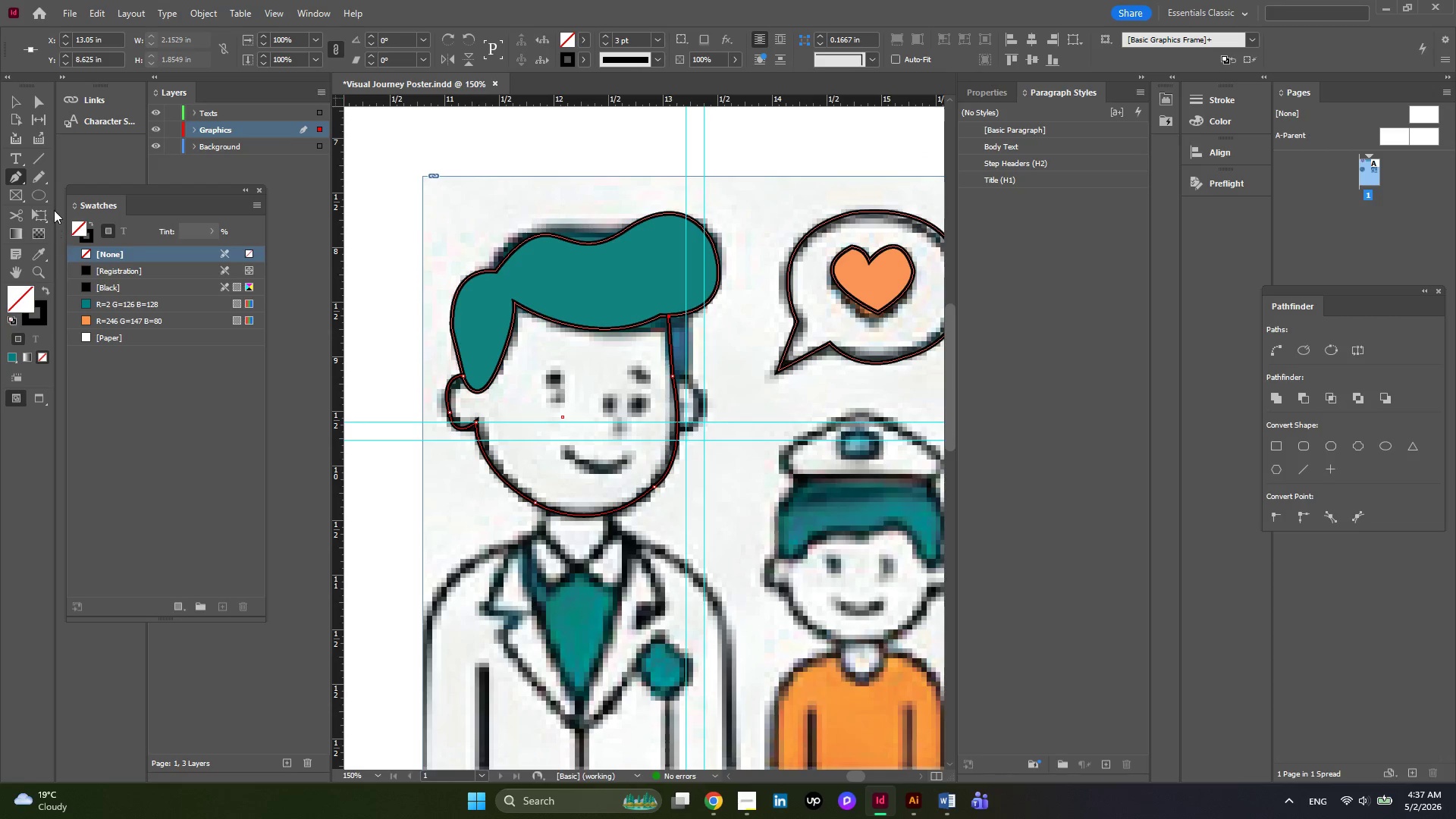 
left_click([43, 202])
 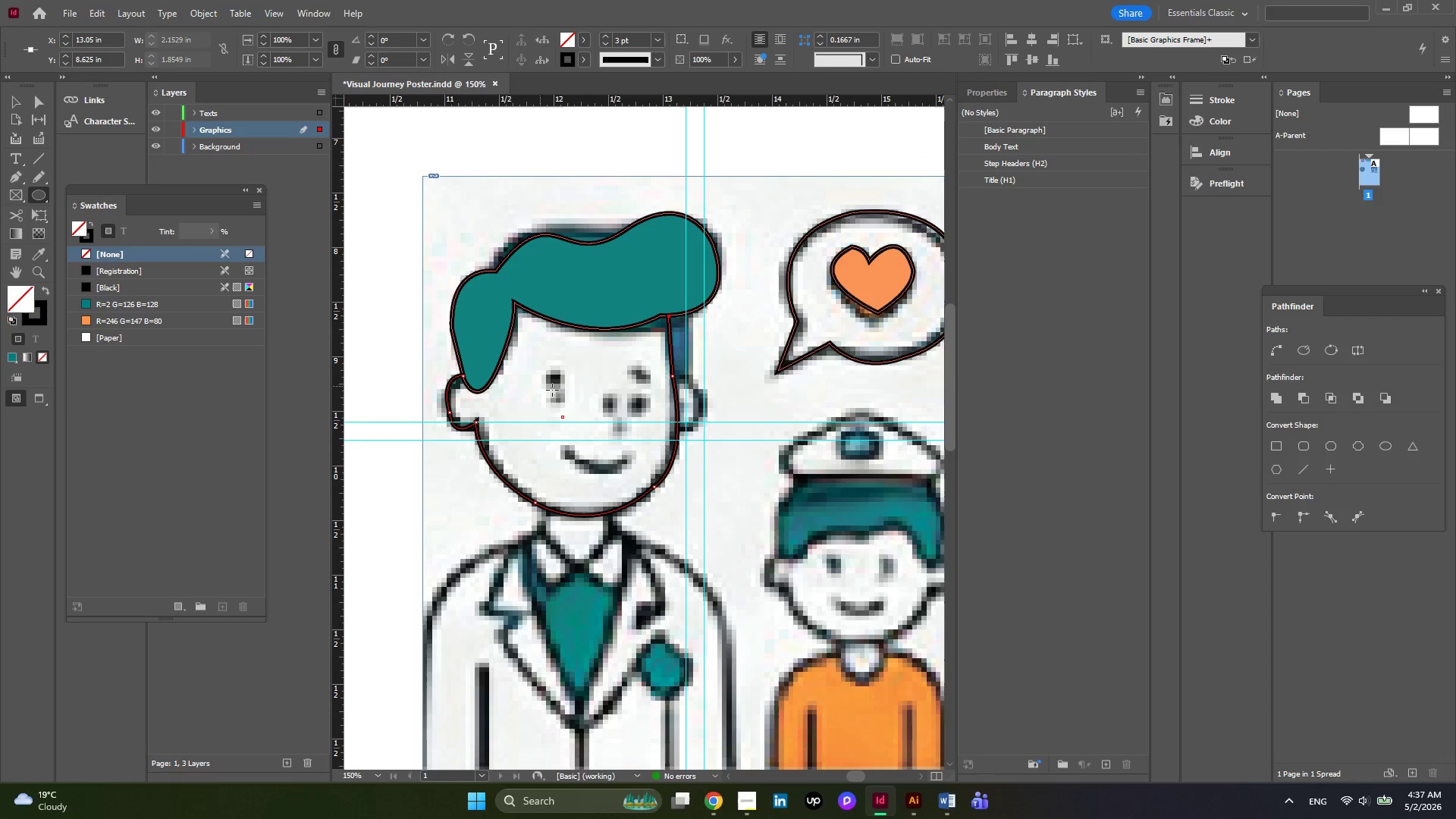 
key(Alt+AltLeft)
 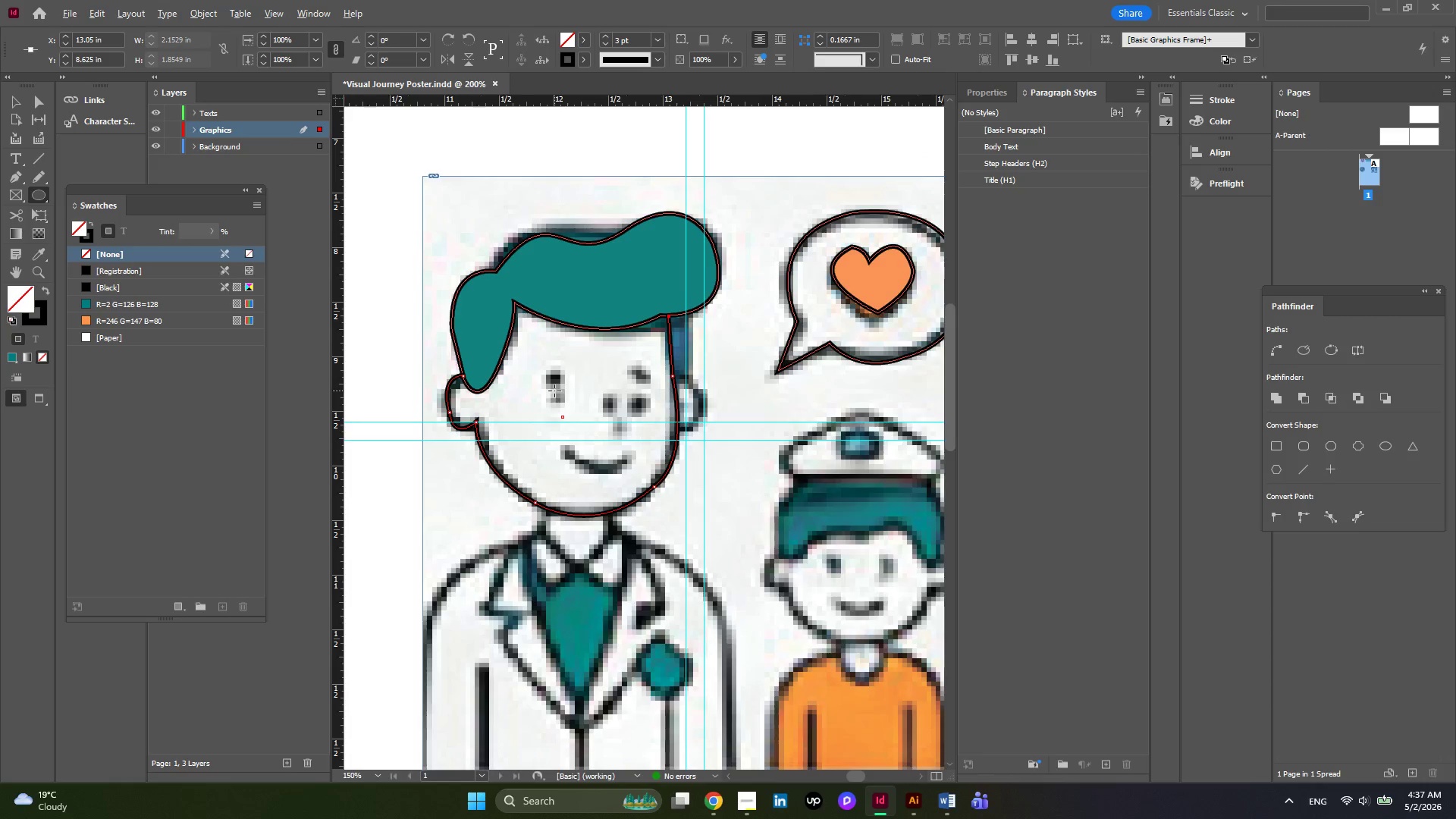 
scroll: coordinate [554, 391], scroll_direction: none, amount: 0.0
 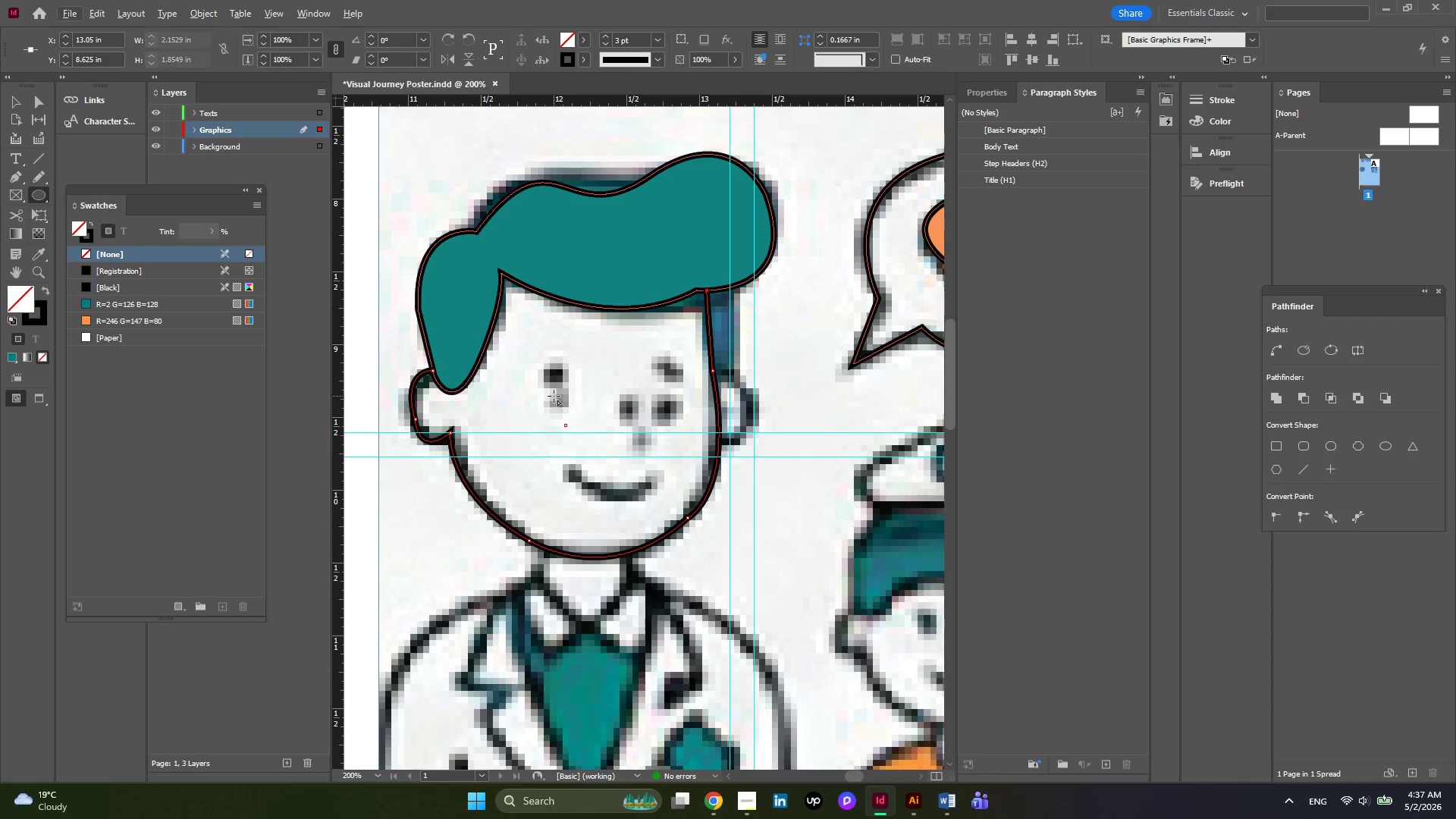 
left_click_drag(start_coordinate=[554, 396], to_coordinate=[567, 410])
 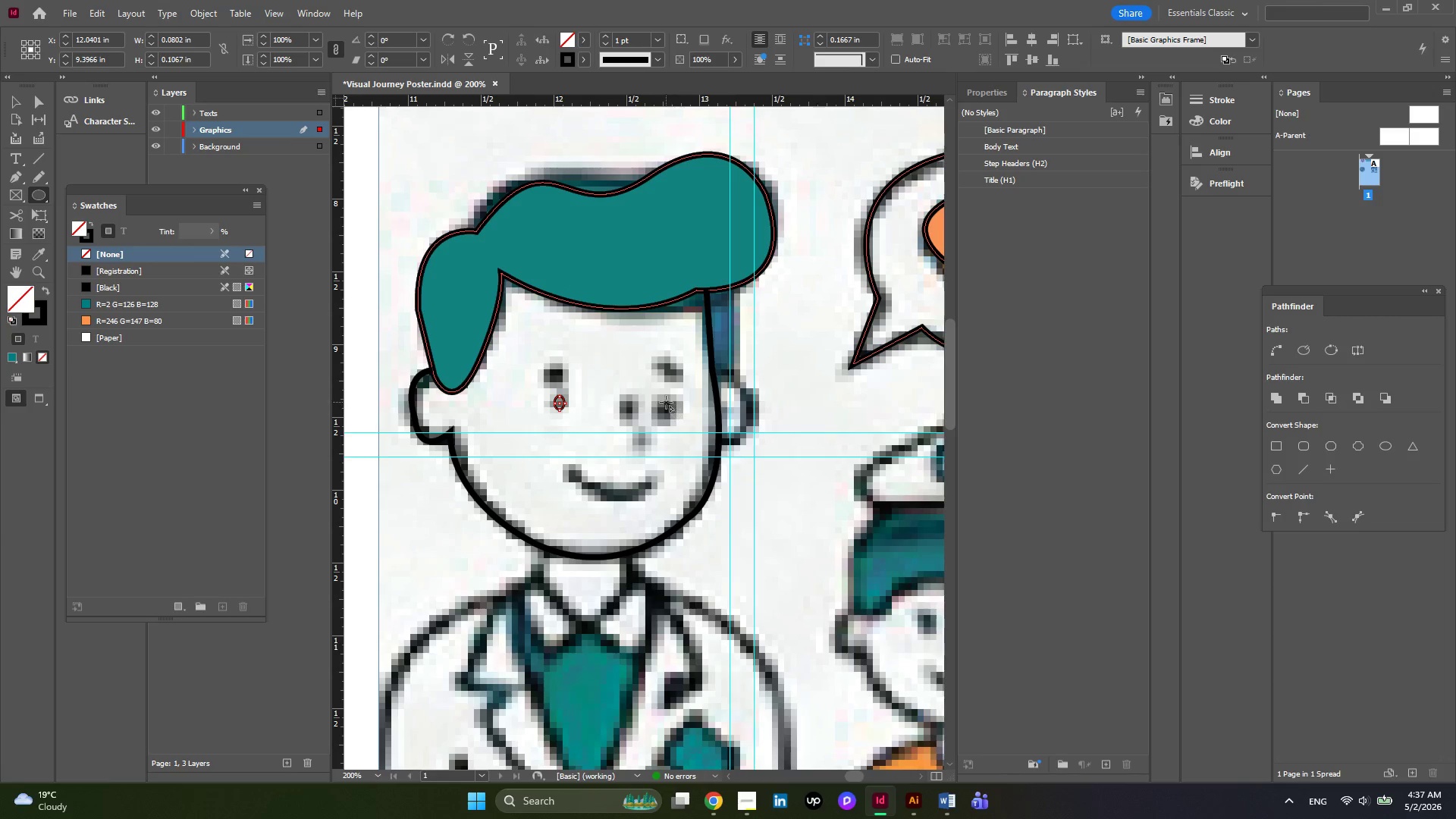 
left_click_drag(start_coordinate=[663, 398], to_coordinate=[686, 425])
 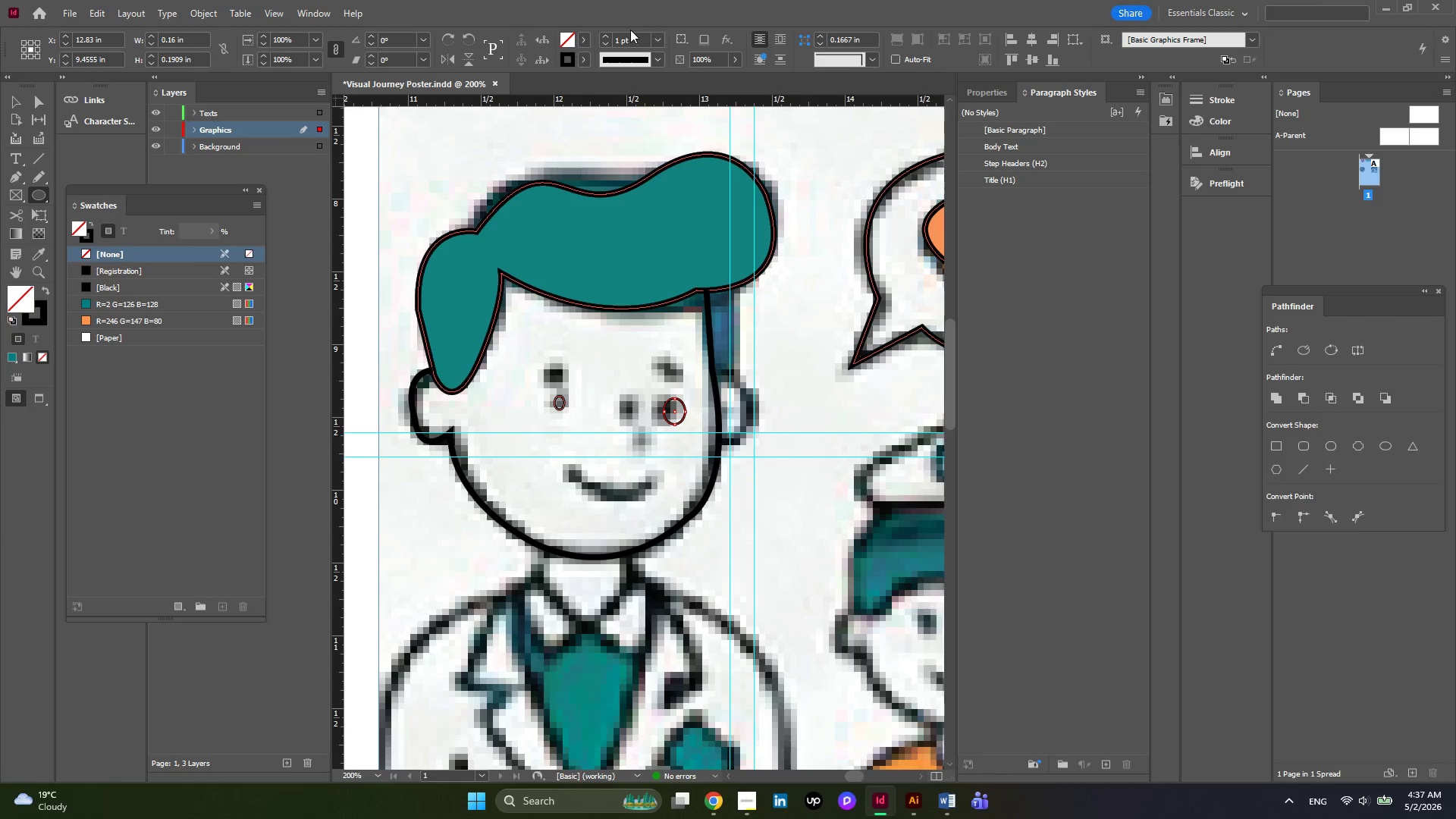 
left_click([657, 41])
 